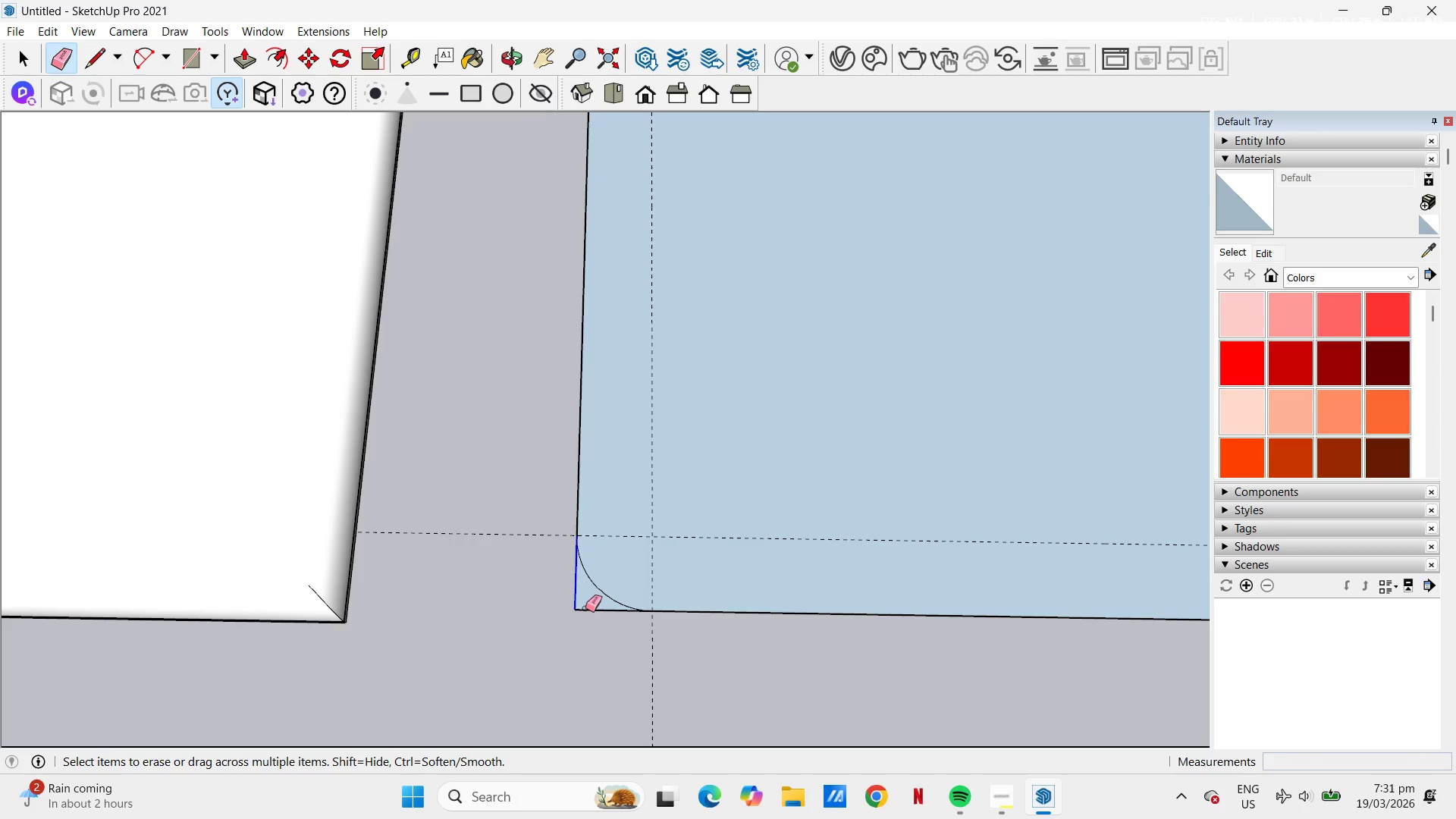 
scroll: coordinate [603, 612], scroll_direction: up, amount: 10.0
 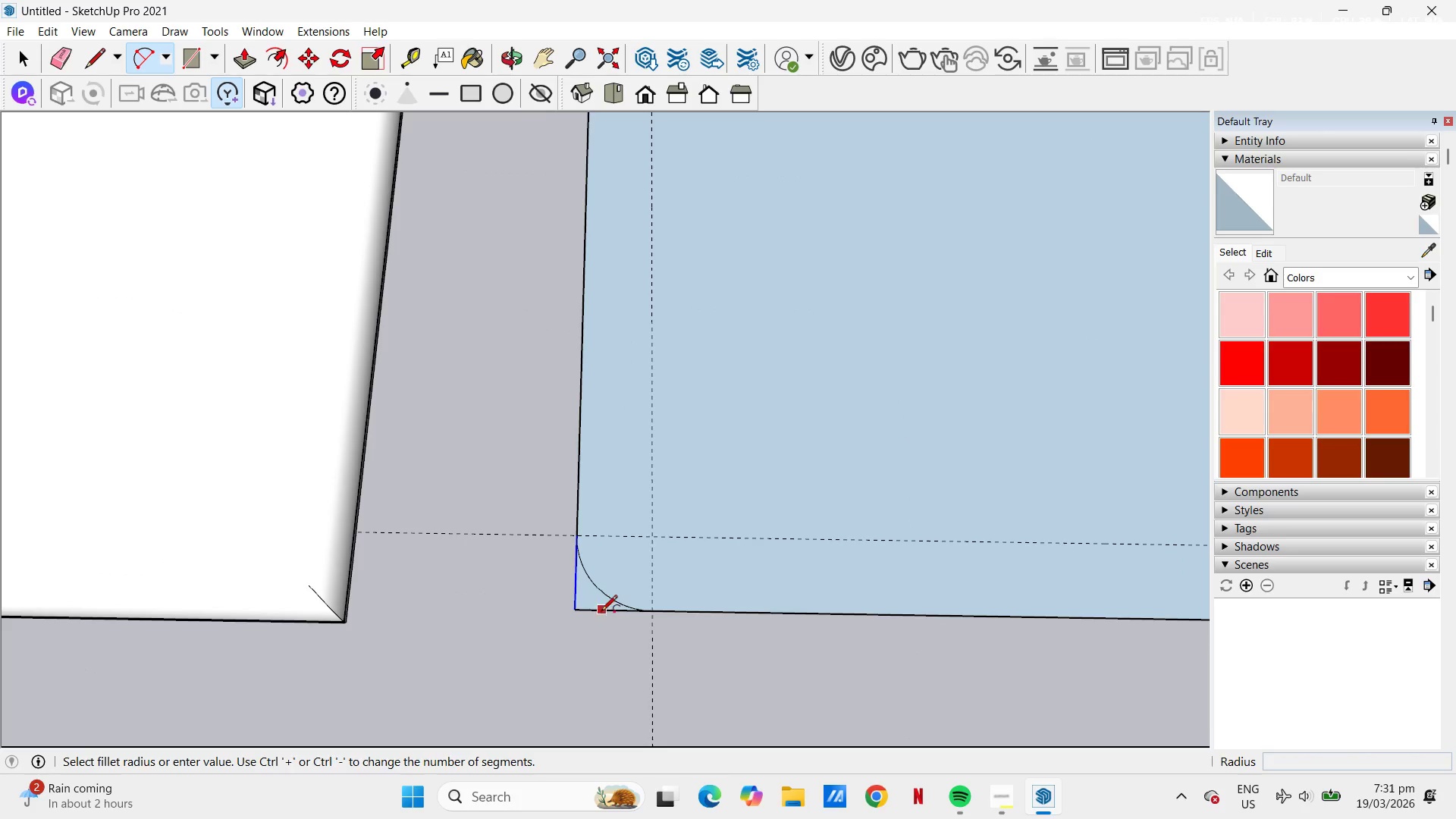 
left_click_drag(start_coordinate=[585, 608], to_coordinate=[595, 626])
 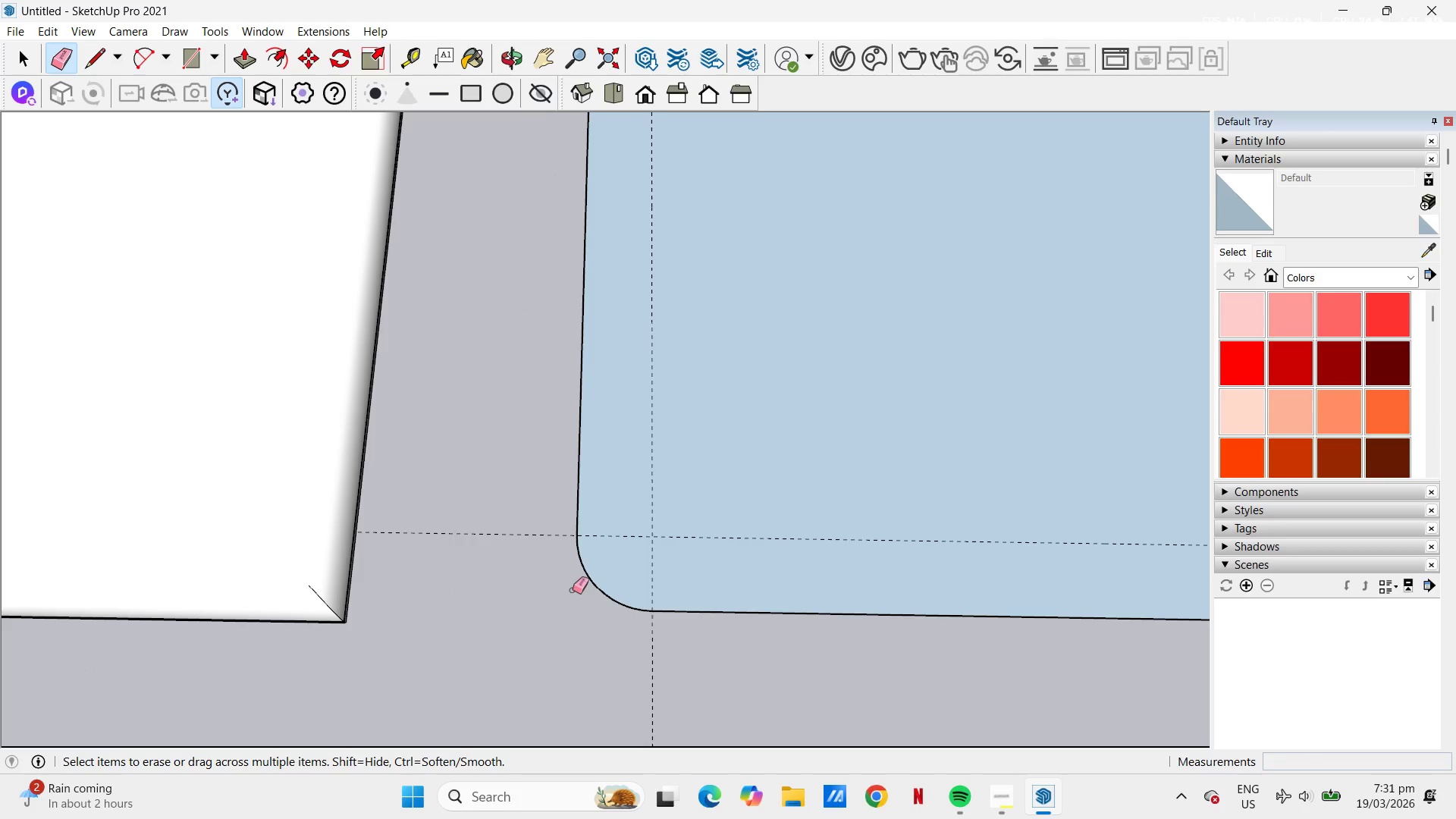 
scroll: coordinate [567, 560], scroll_direction: up, amount: 12.0
 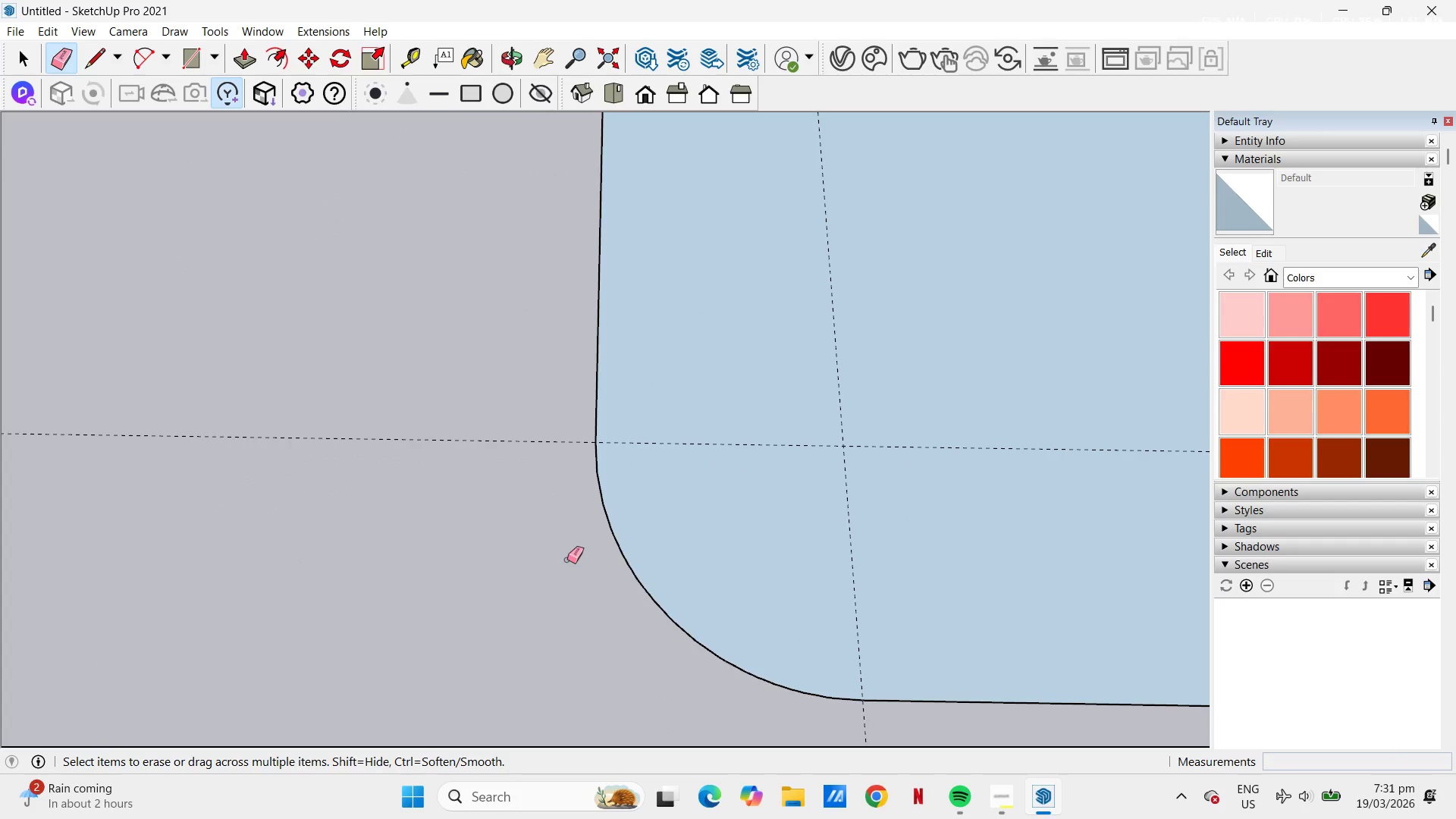 
scroll: coordinate [485, 523], scroll_direction: down, amount: 22.0
 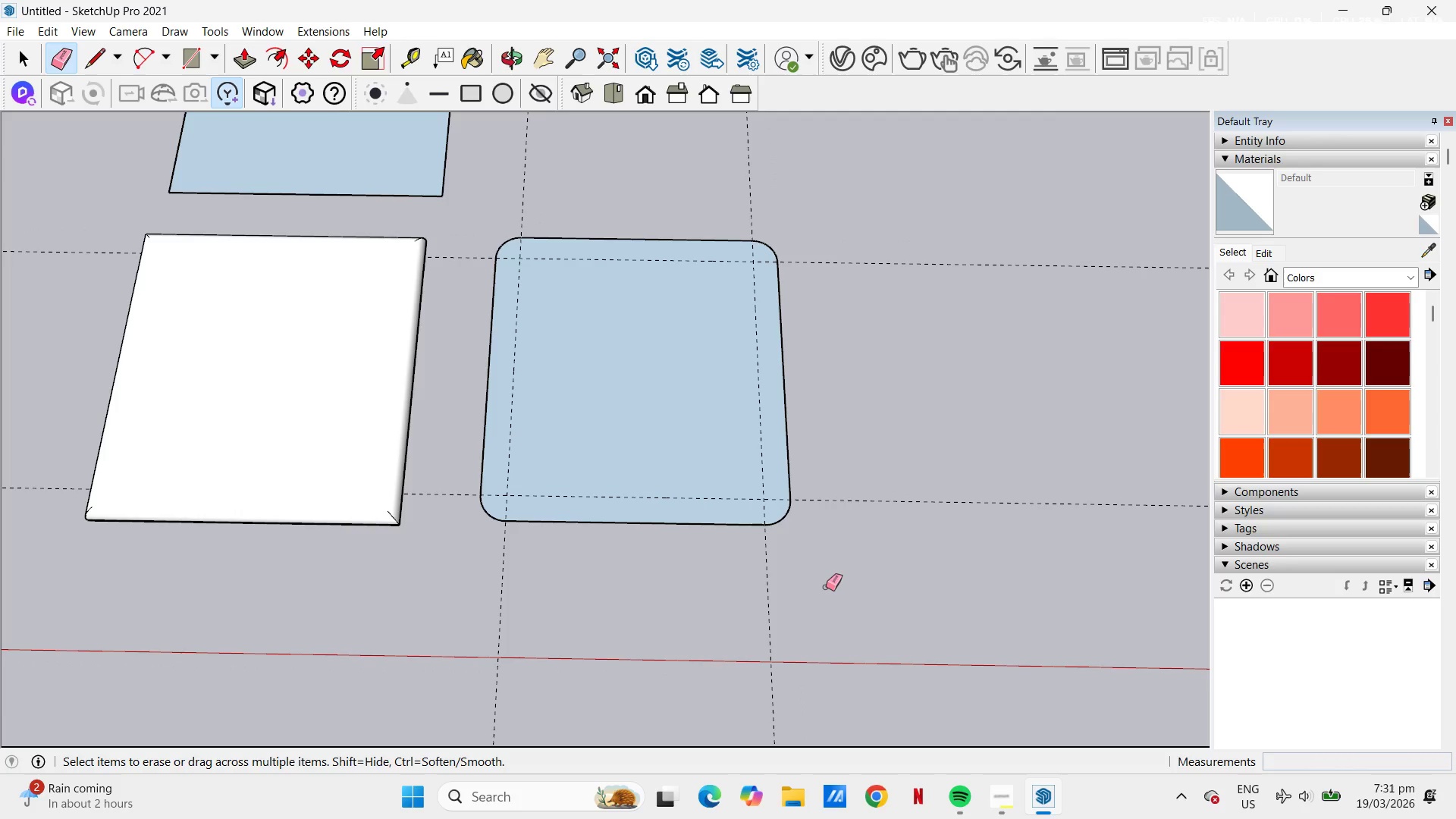 
left_click_drag(start_coordinate=[808, 588], to_coordinate=[484, 592])
 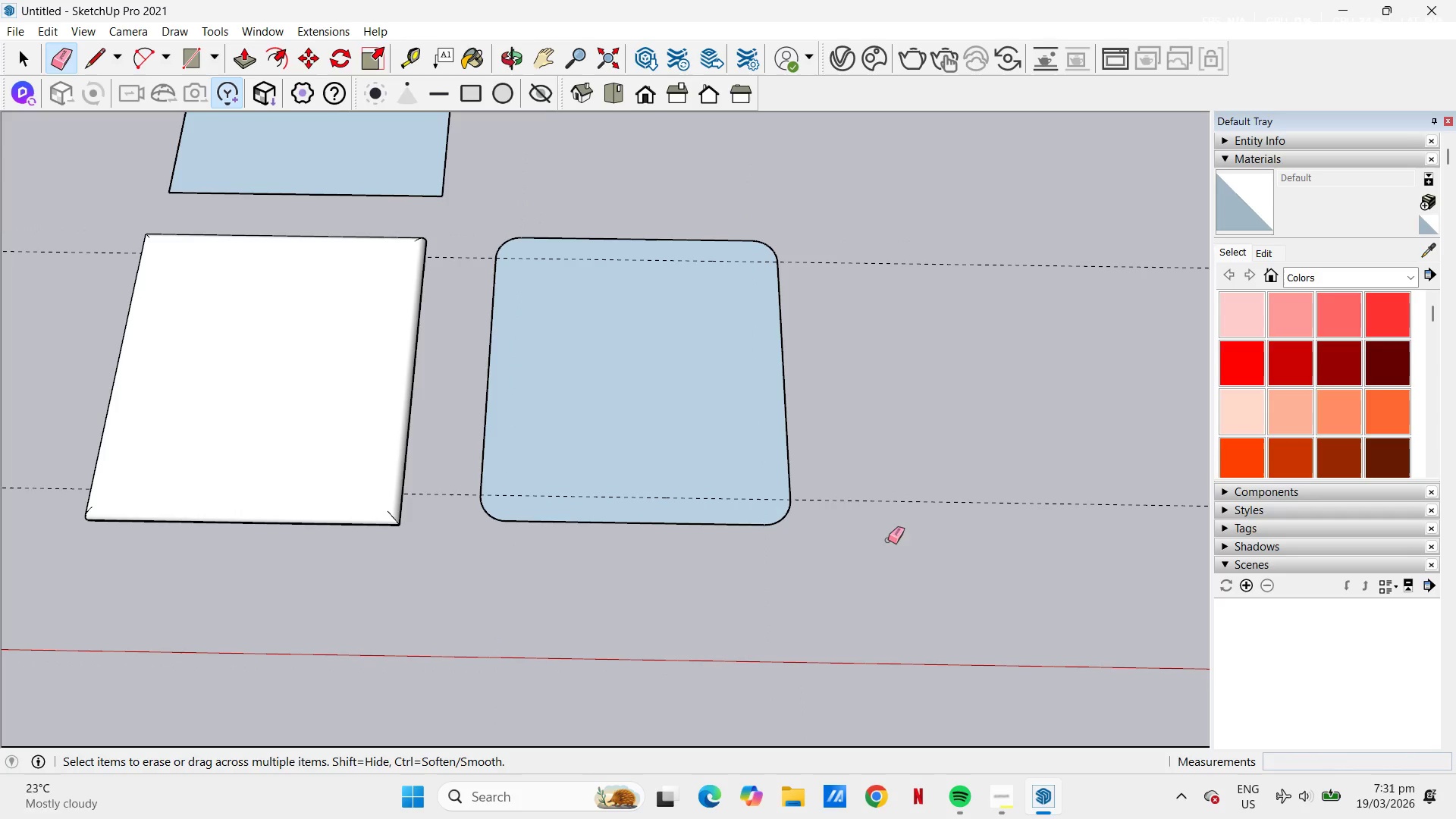 
left_click_drag(start_coordinate=[893, 538], to_coordinate=[902, 341])
 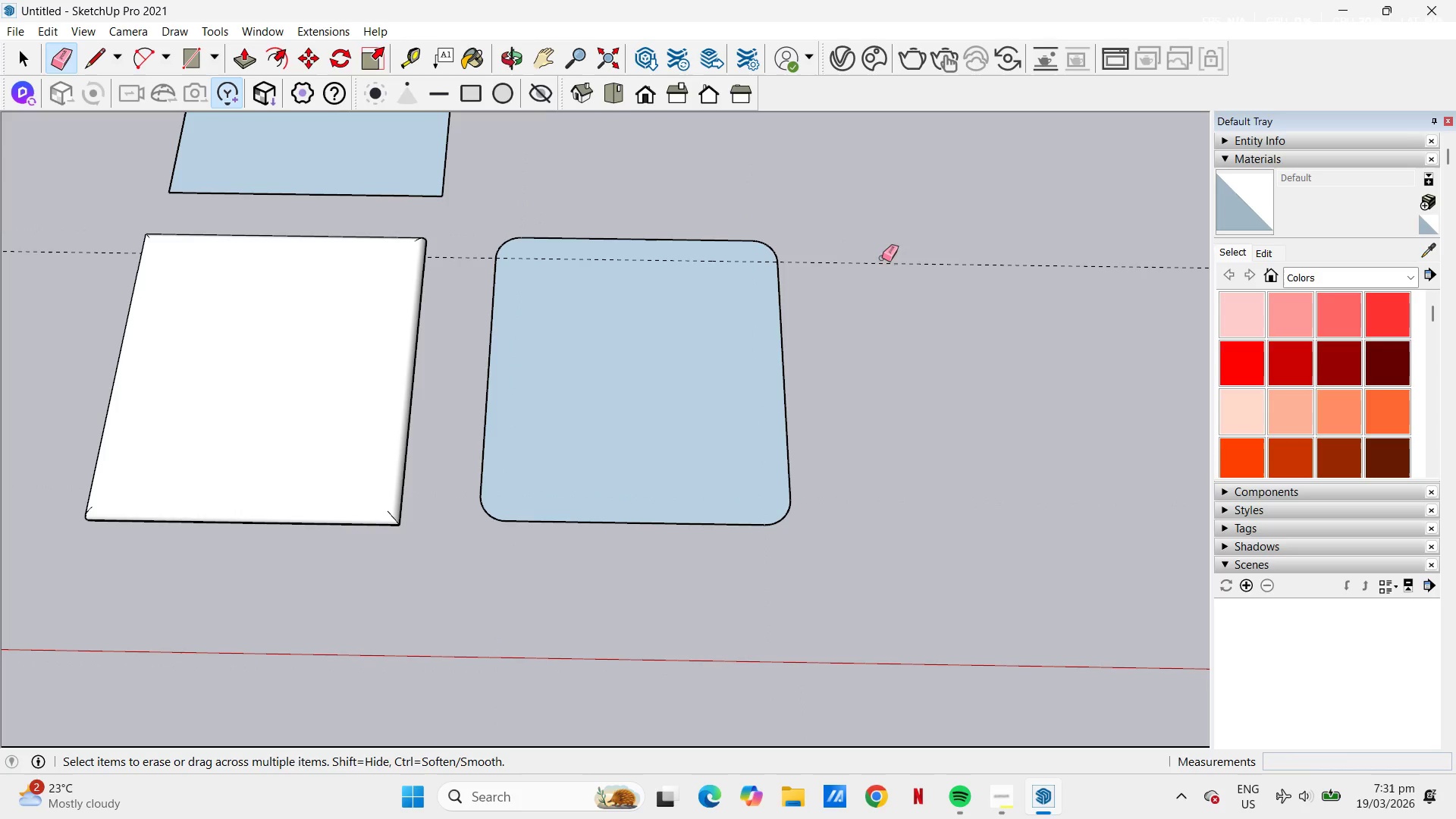 
left_click_drag(start_coordinate=[882, 253], to_coordinate=[895, 333])
 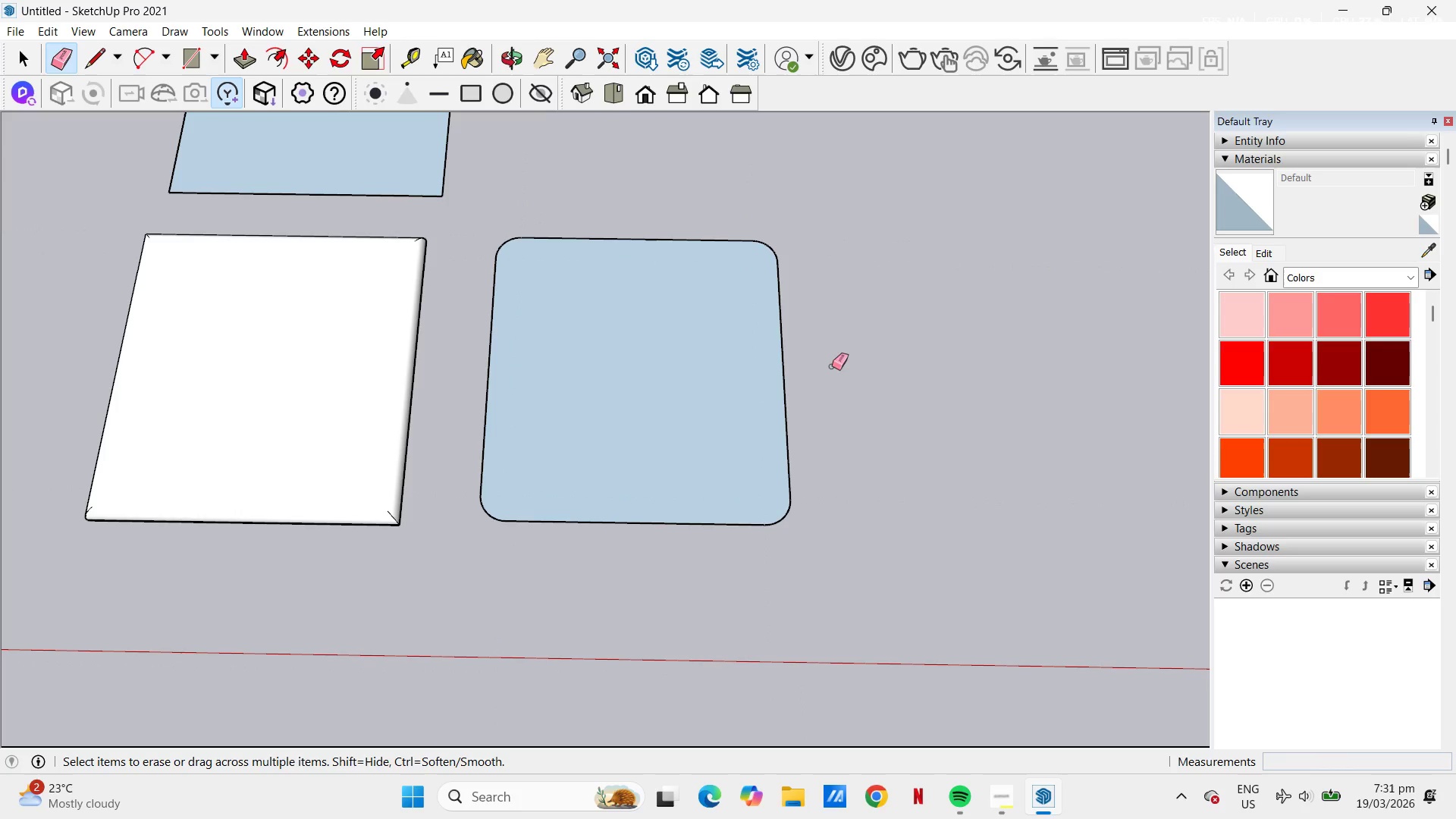 
key(P)
 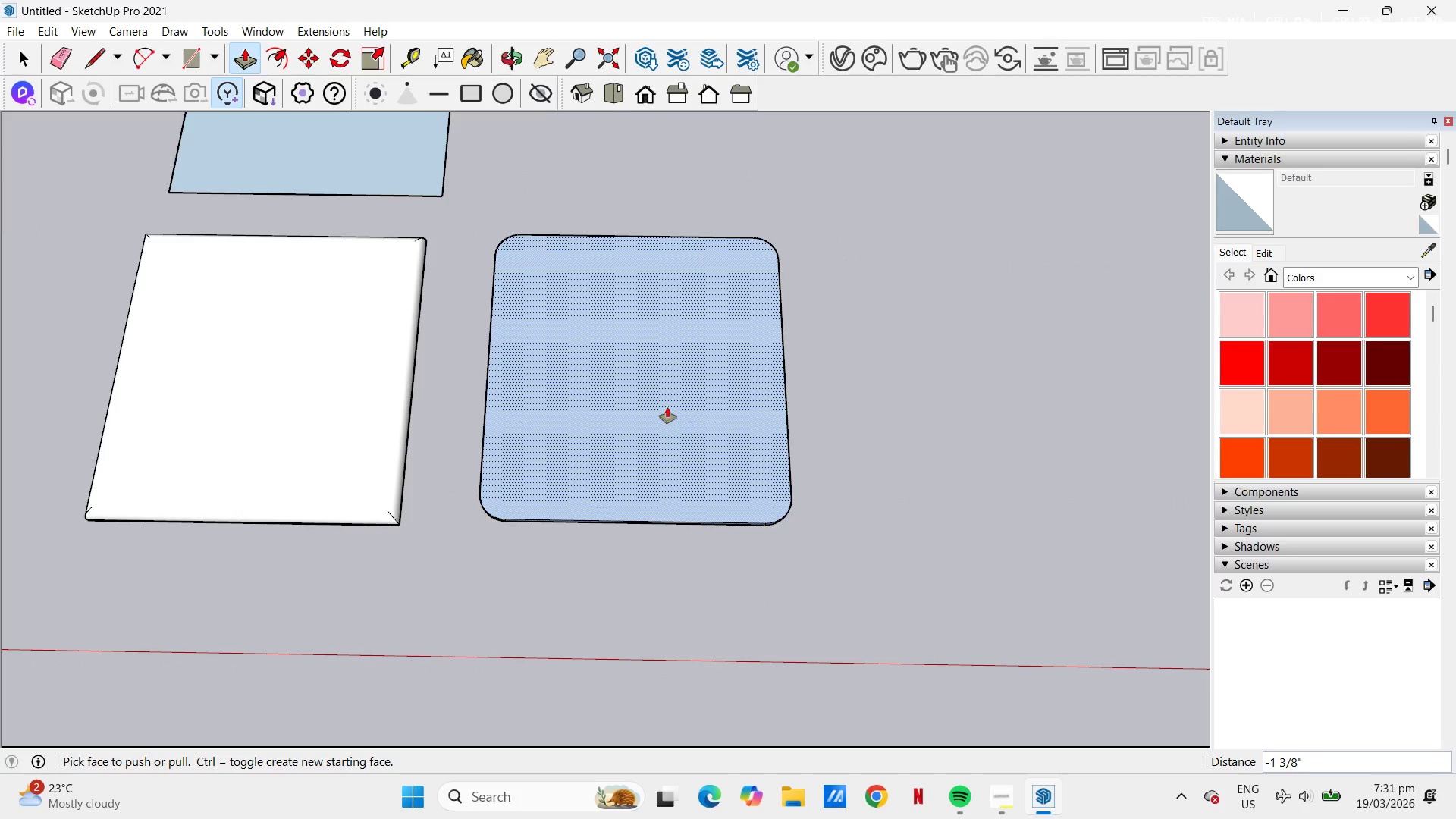 
scroll: coordinate [563, 439], scroll_direction: up, amount: 3.0
 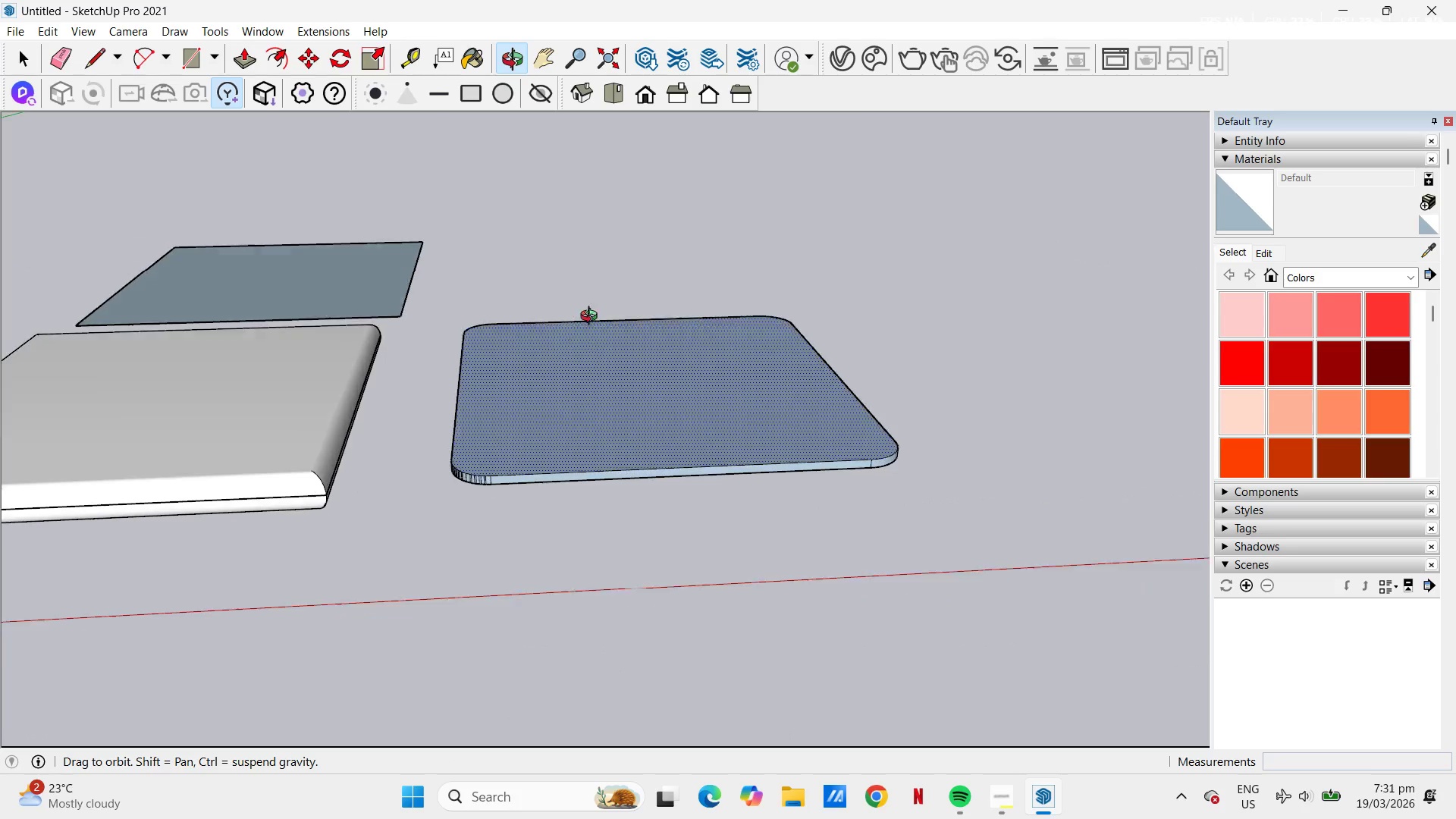 
key(Control+ControlLeft)
 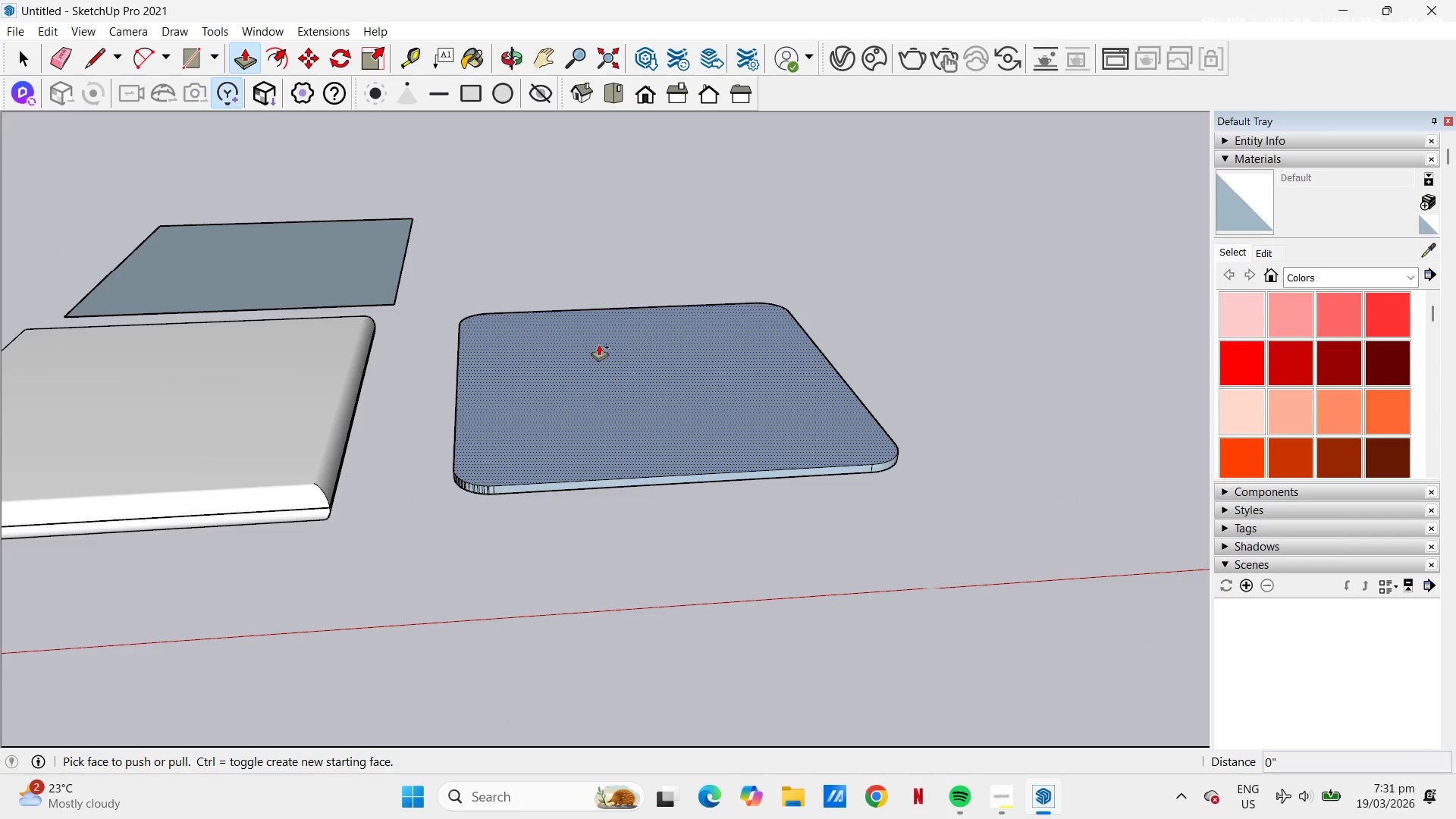 
key(Control+Z)
 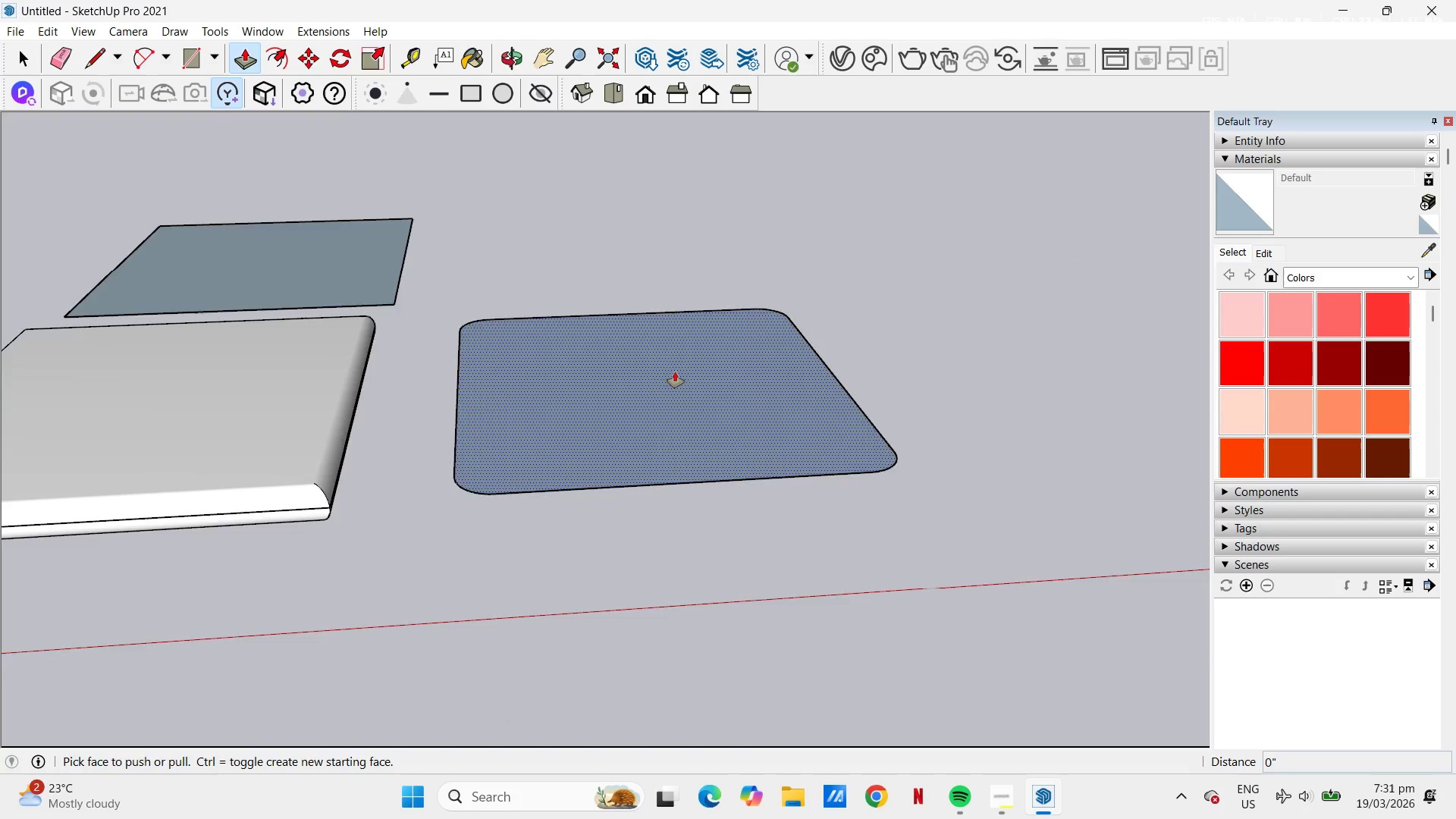 
scroll: coordinate [675, 372], scroll_direction: down, amount: 2.0
 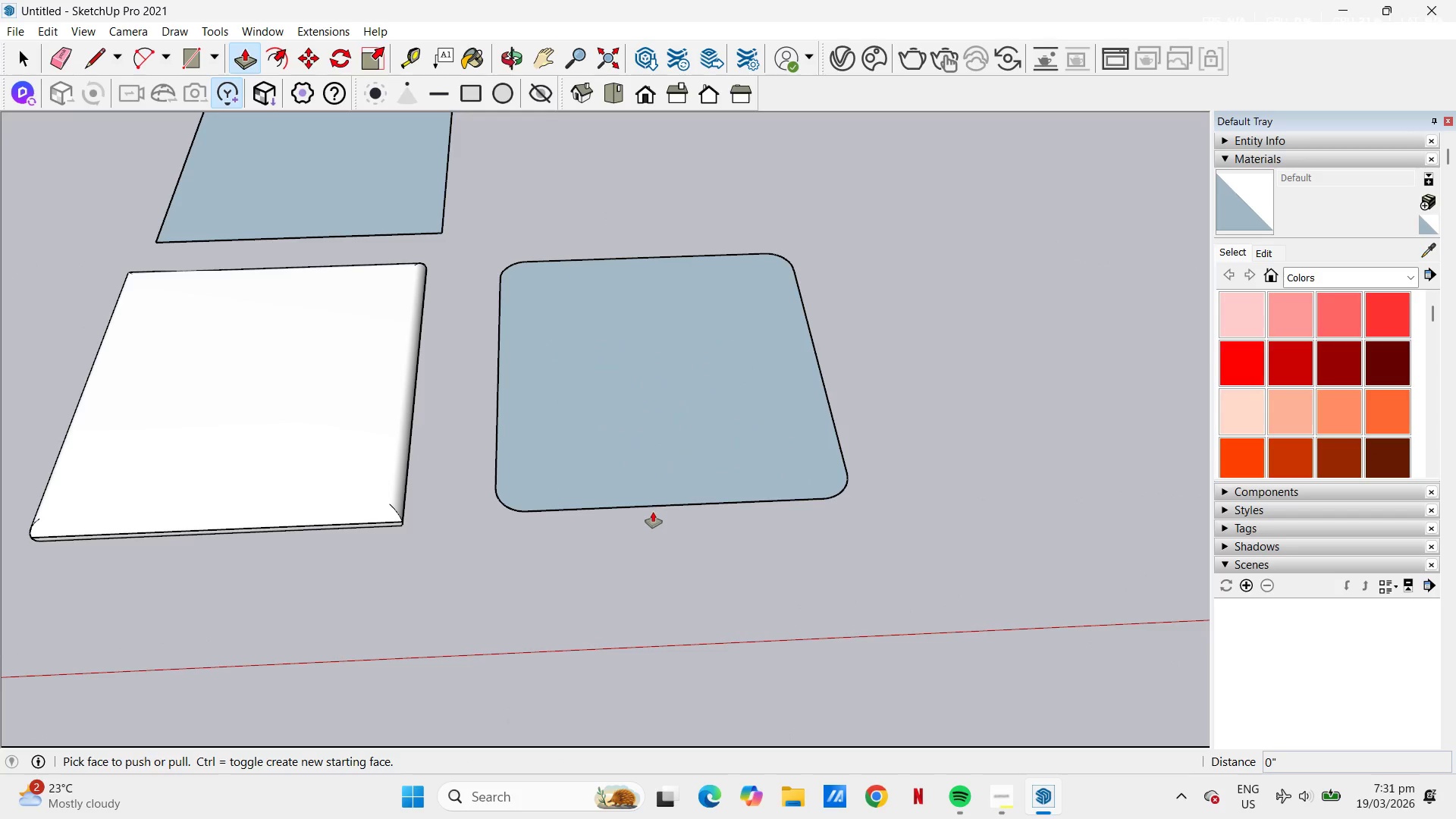 
key(Space)
 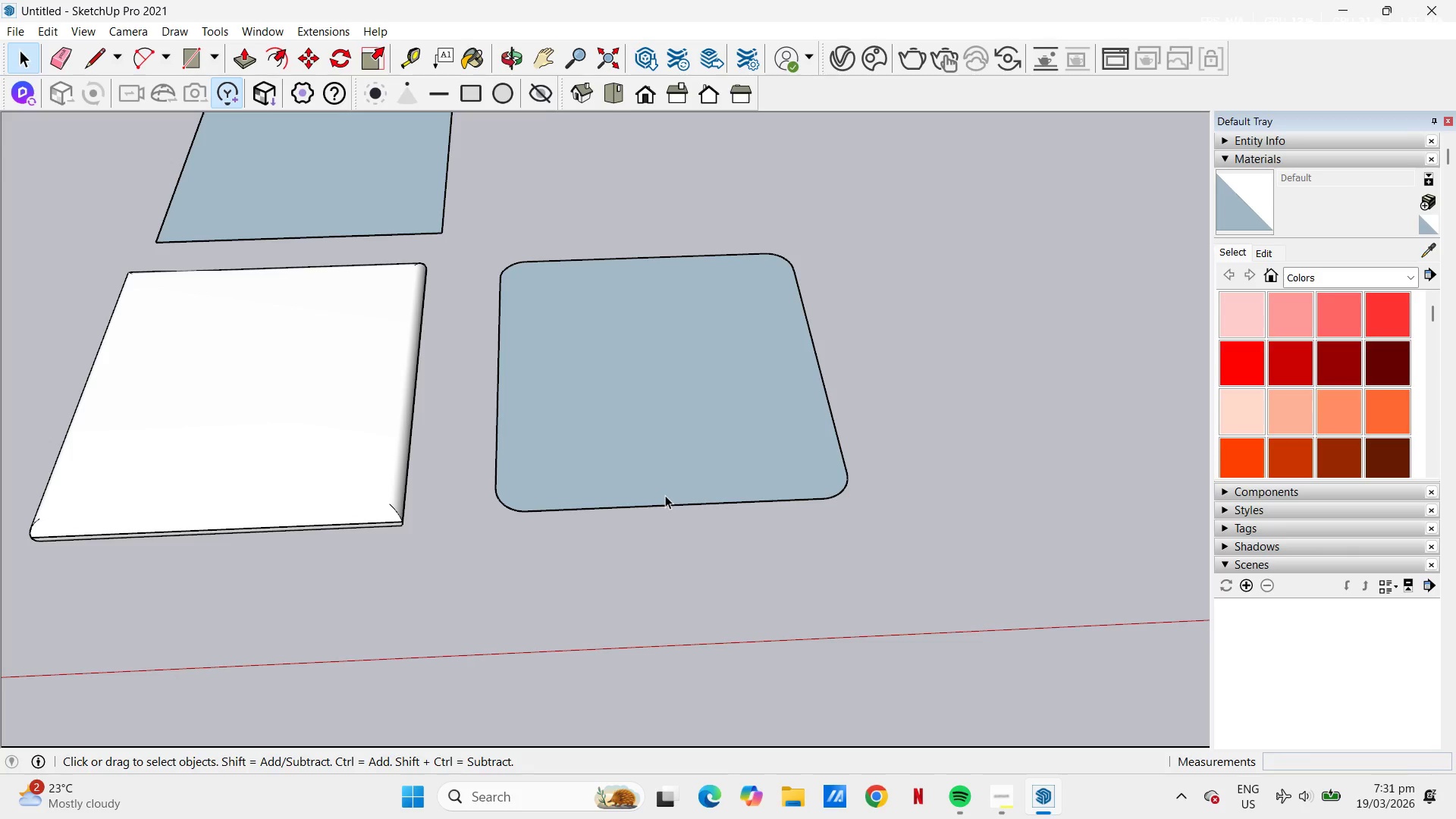 
key(L)
 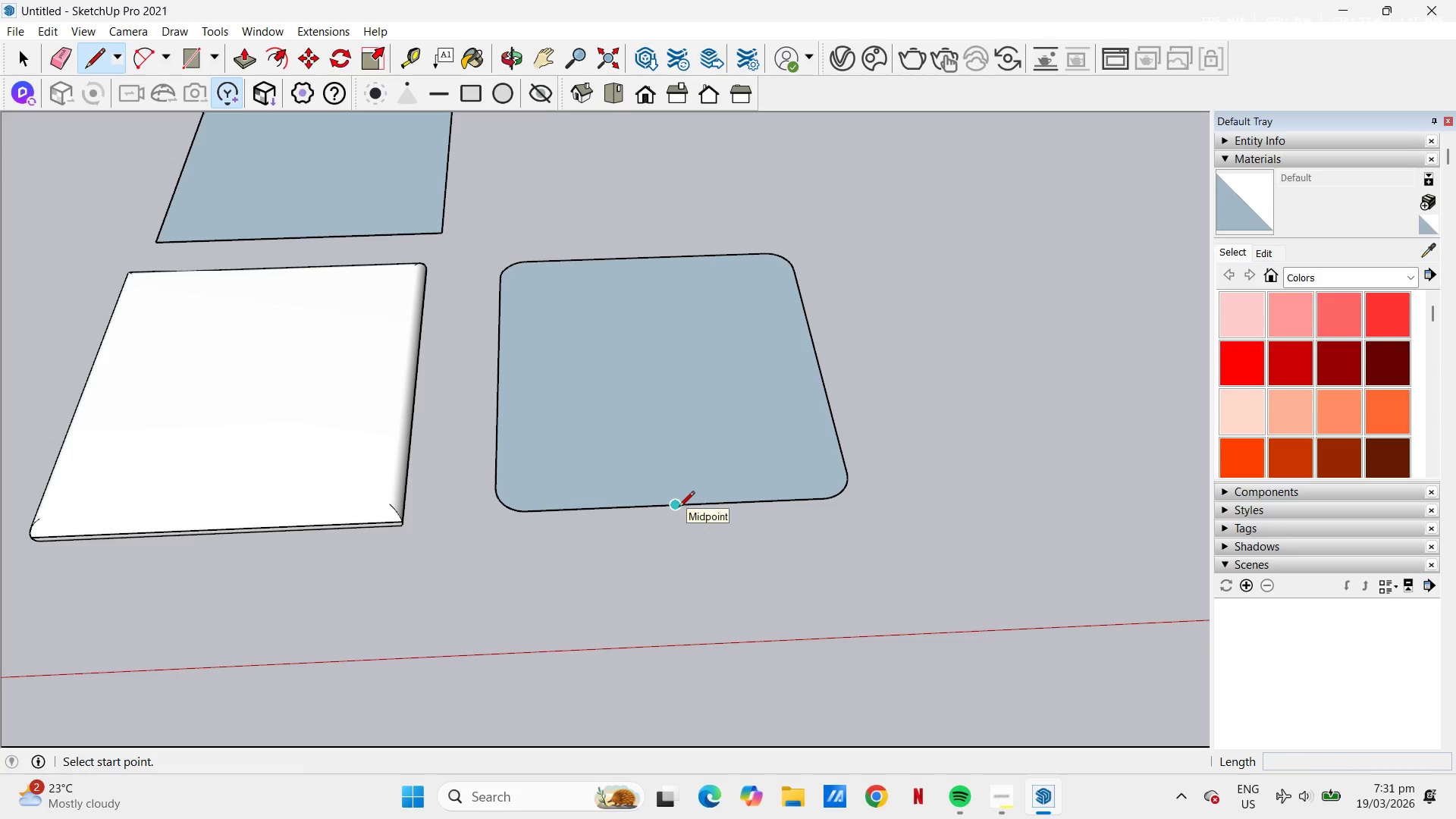 
left_click([679, 508])
 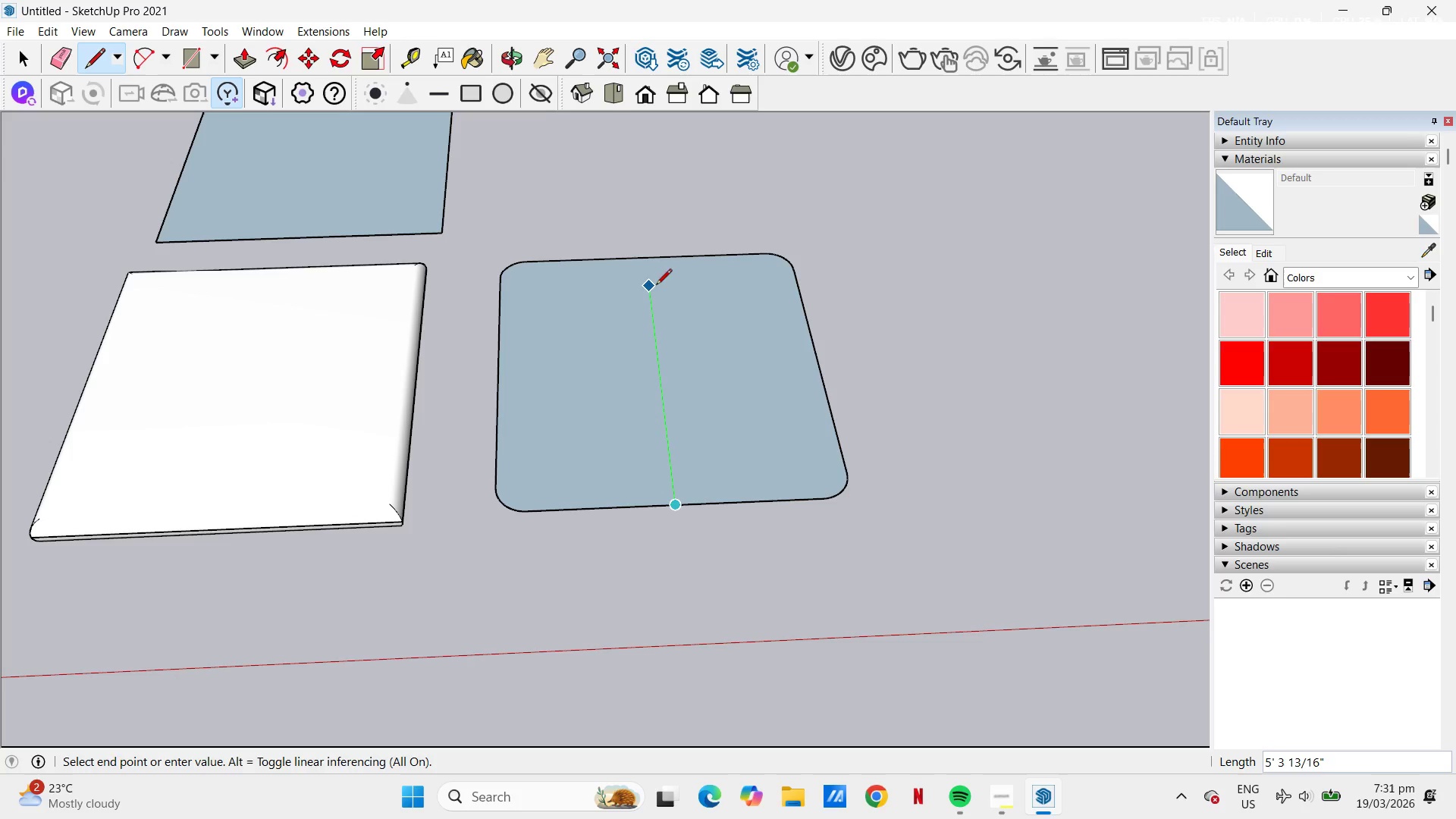 
left_click([651, 259])
 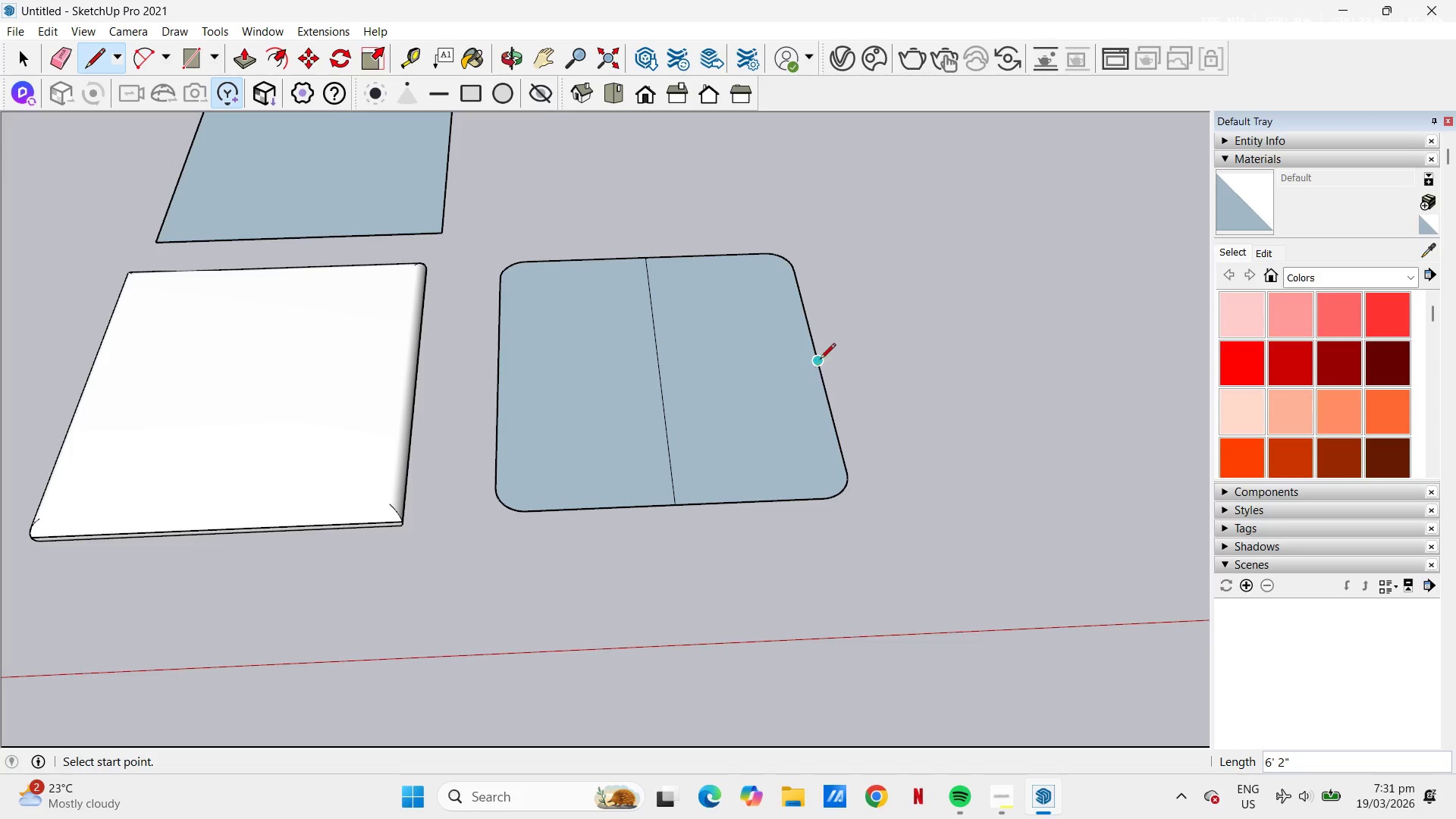 
left_click_drag(start_coordinate=[820, 359], to_coordinate=[816, 359])
 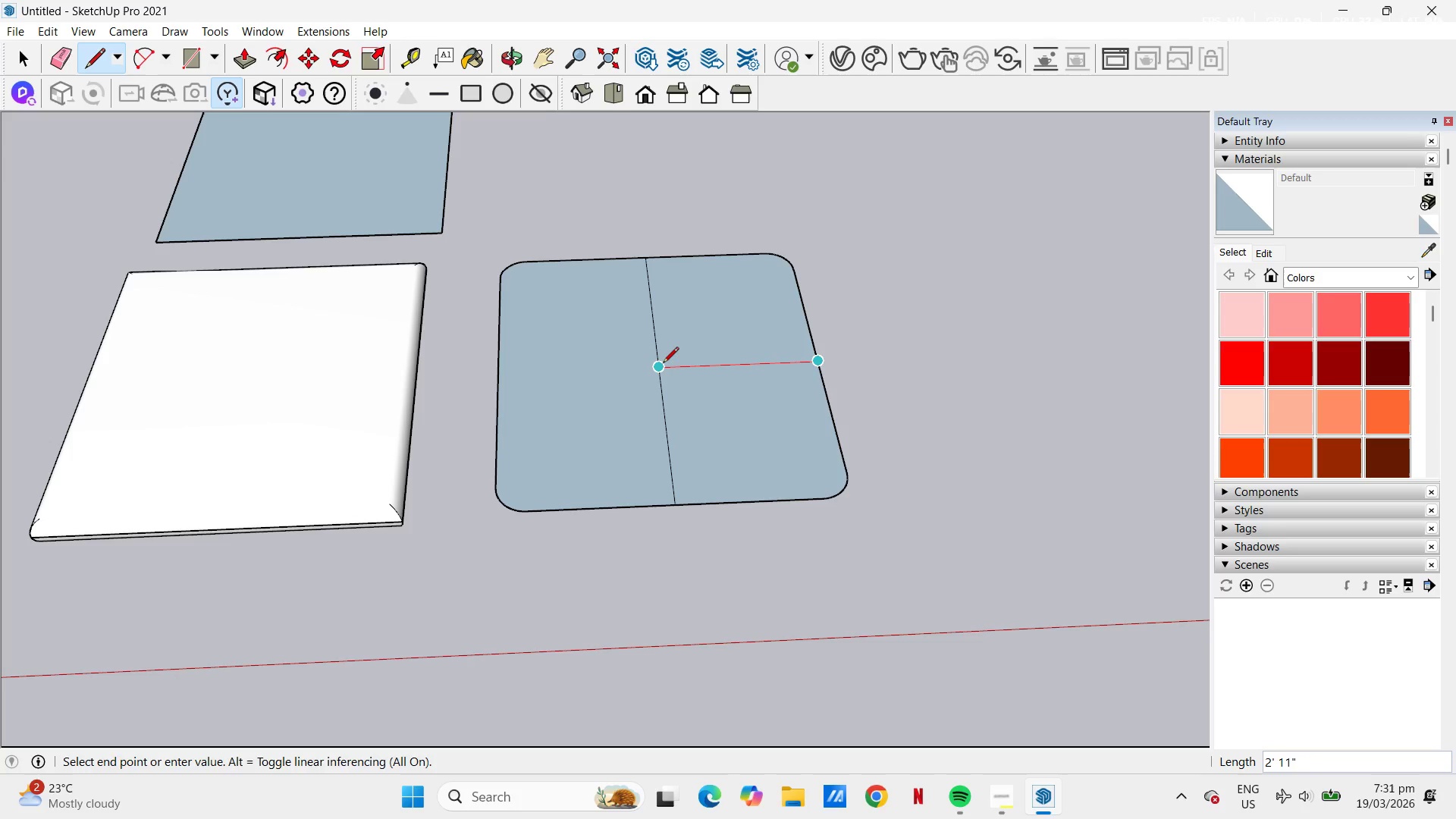 
left_click([663, 364])
 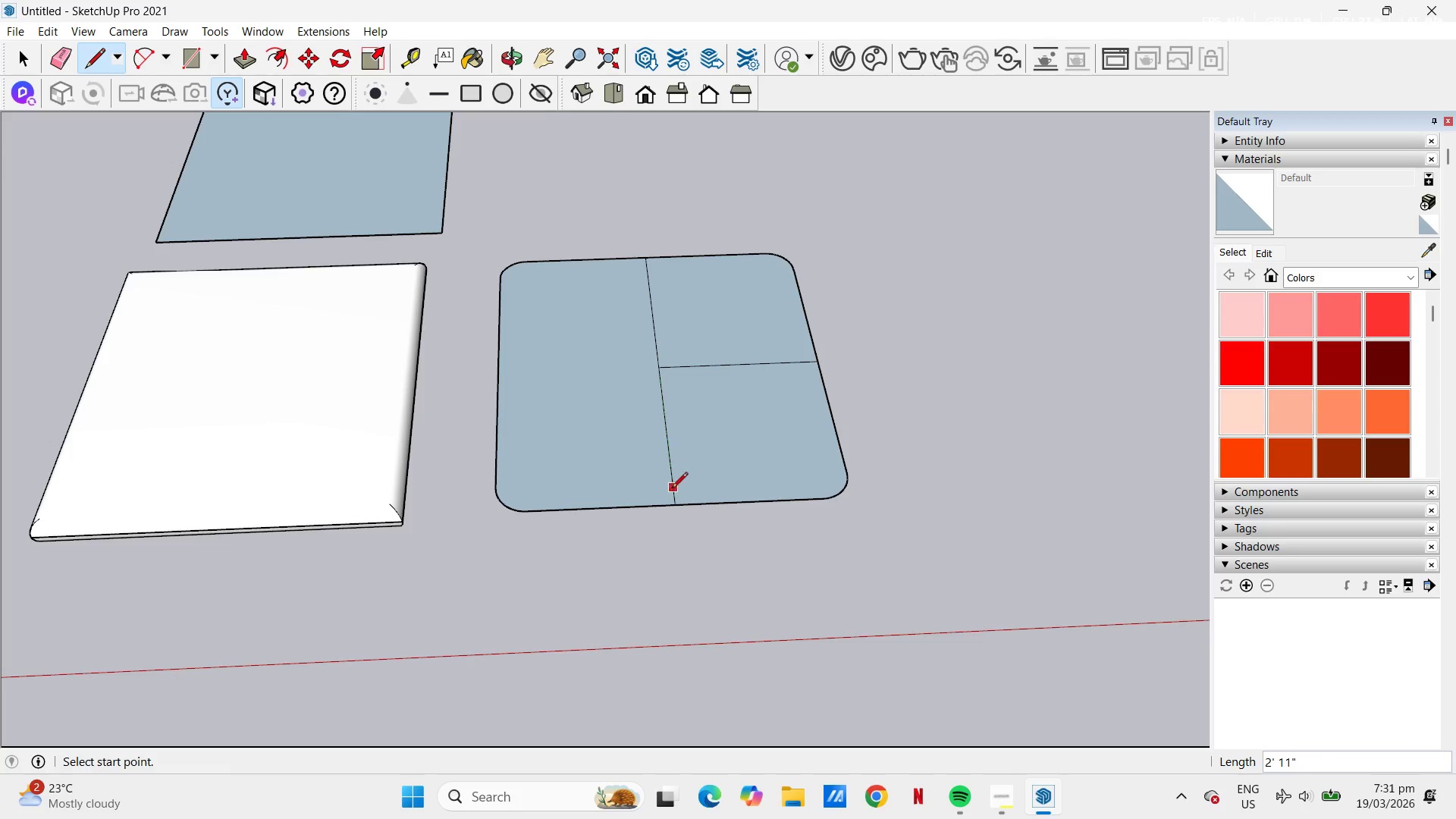 
scroll: coordinate [688, 499], scroll_direction: up, amount: 8.0
 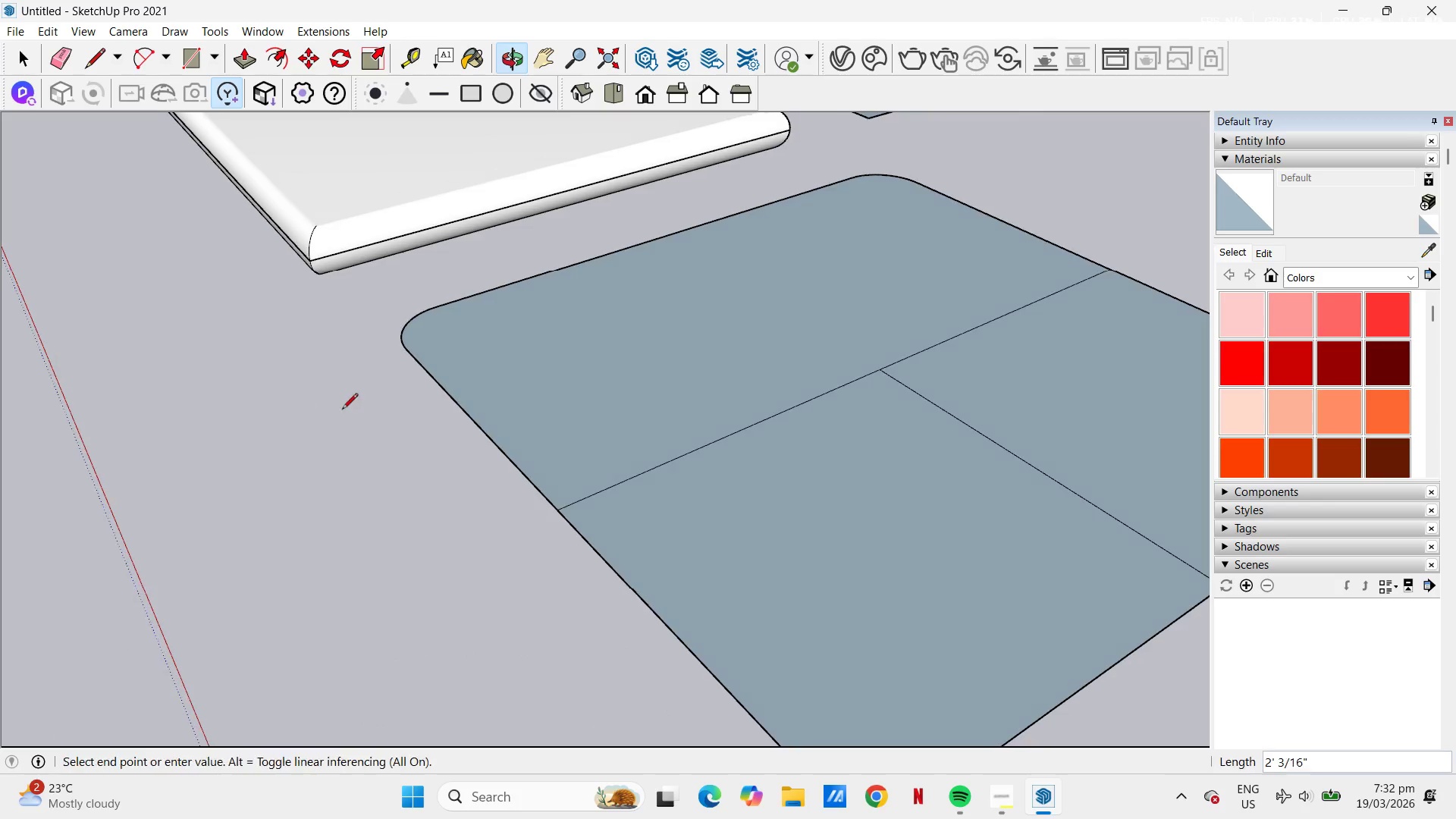 
key(Escape)
 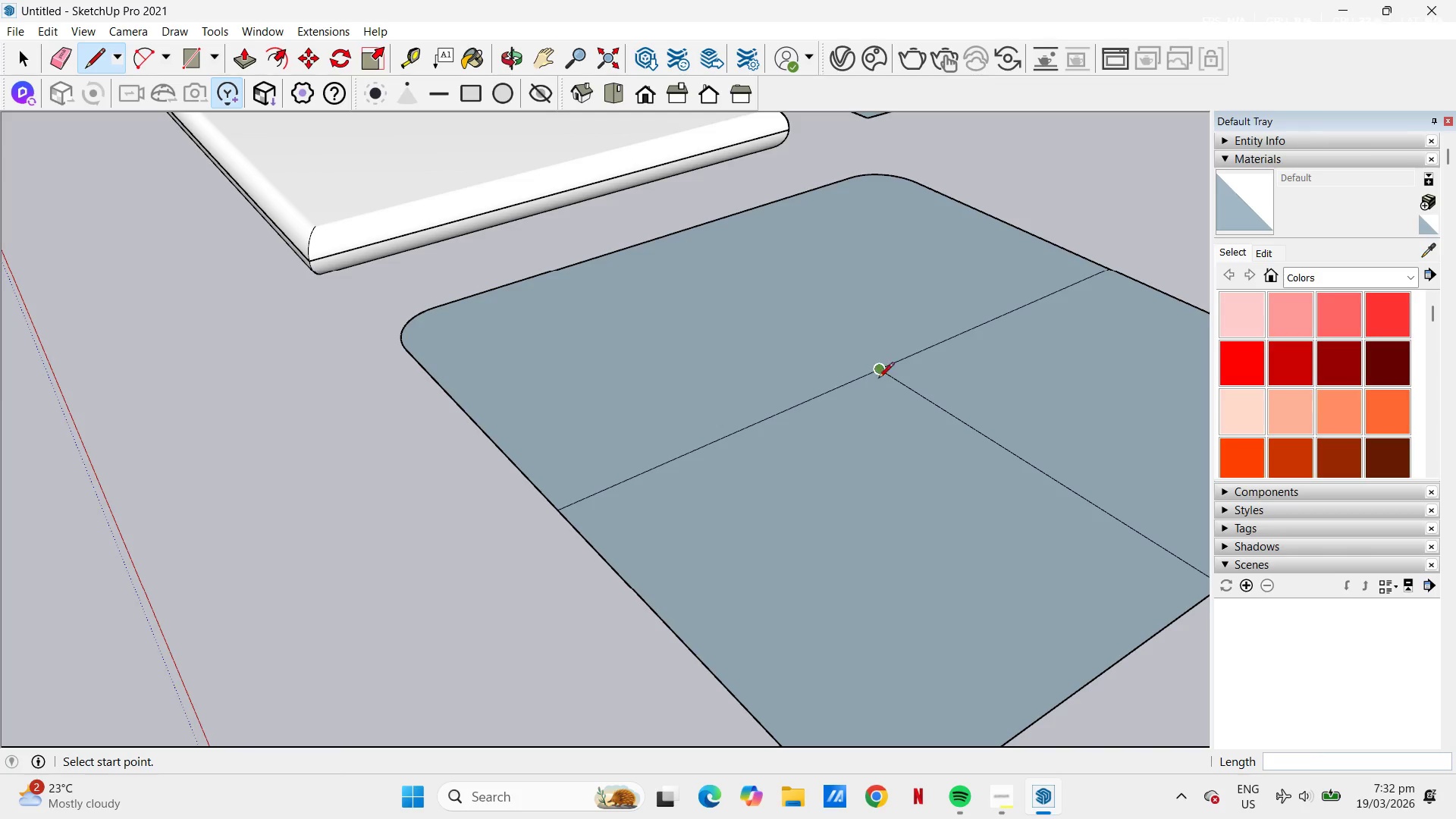 
key(Escape)
 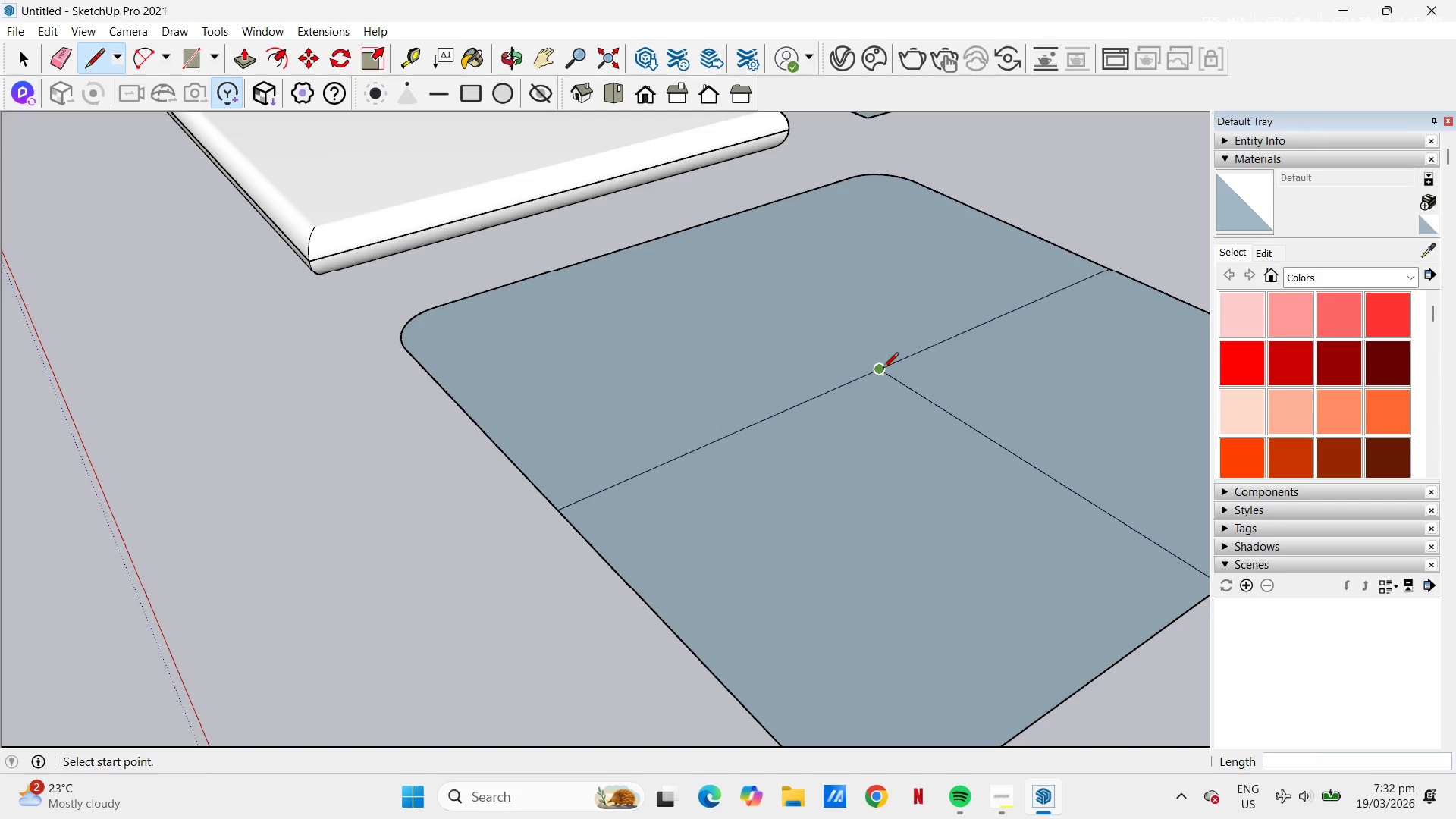 
left_click([883, 366])
 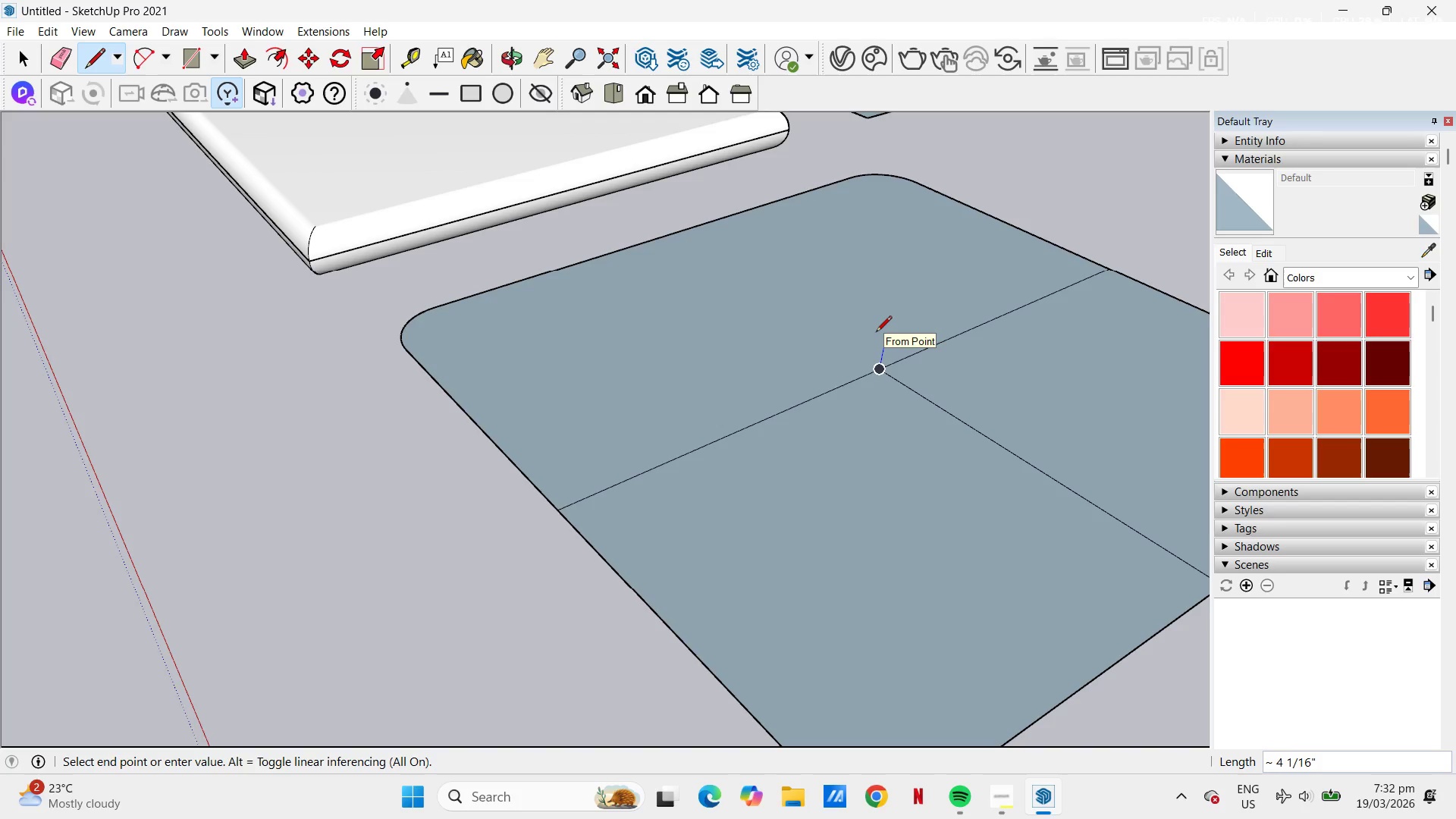 
key(NumpadDecimal)
 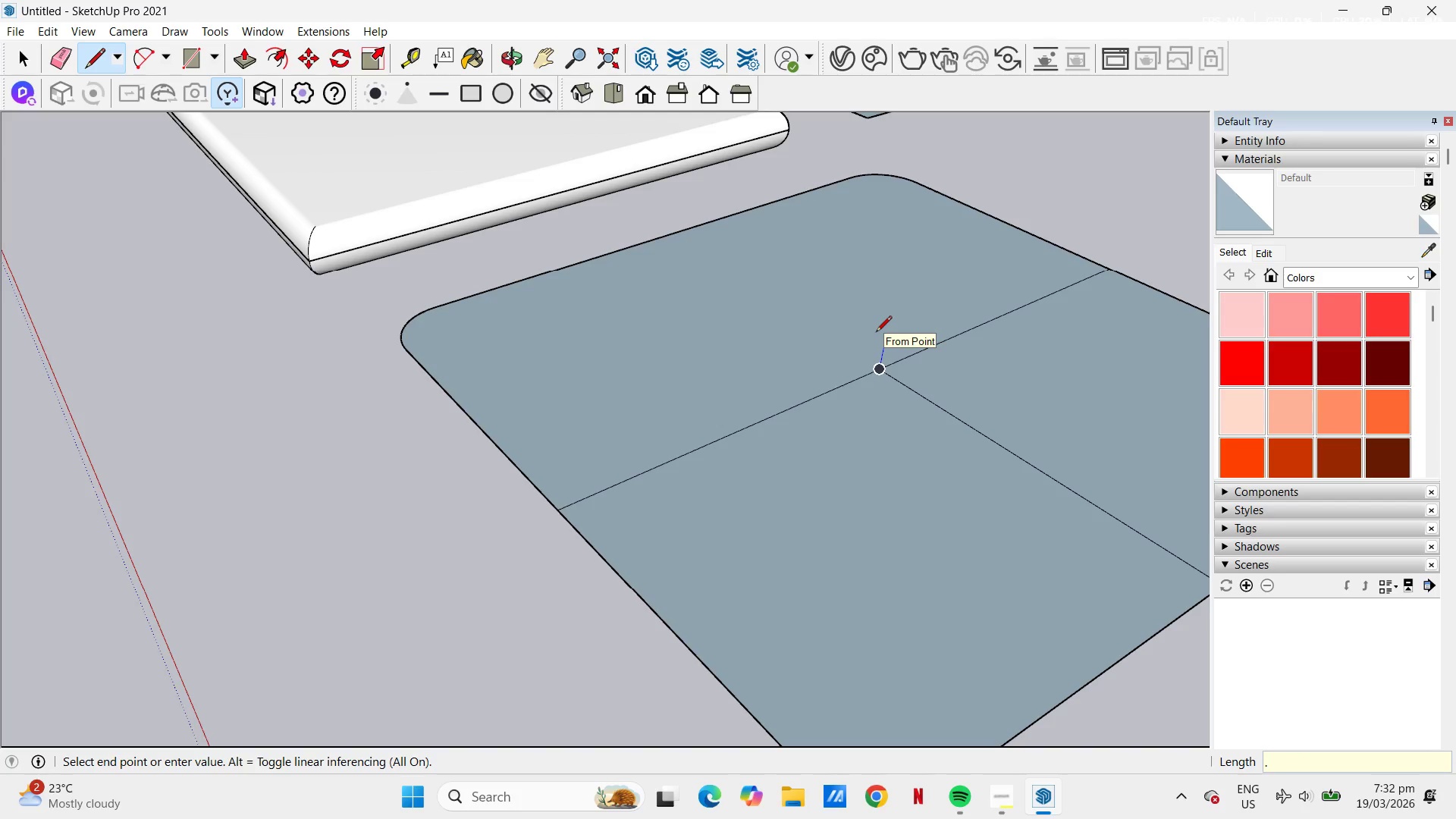 
key(Backspace)
 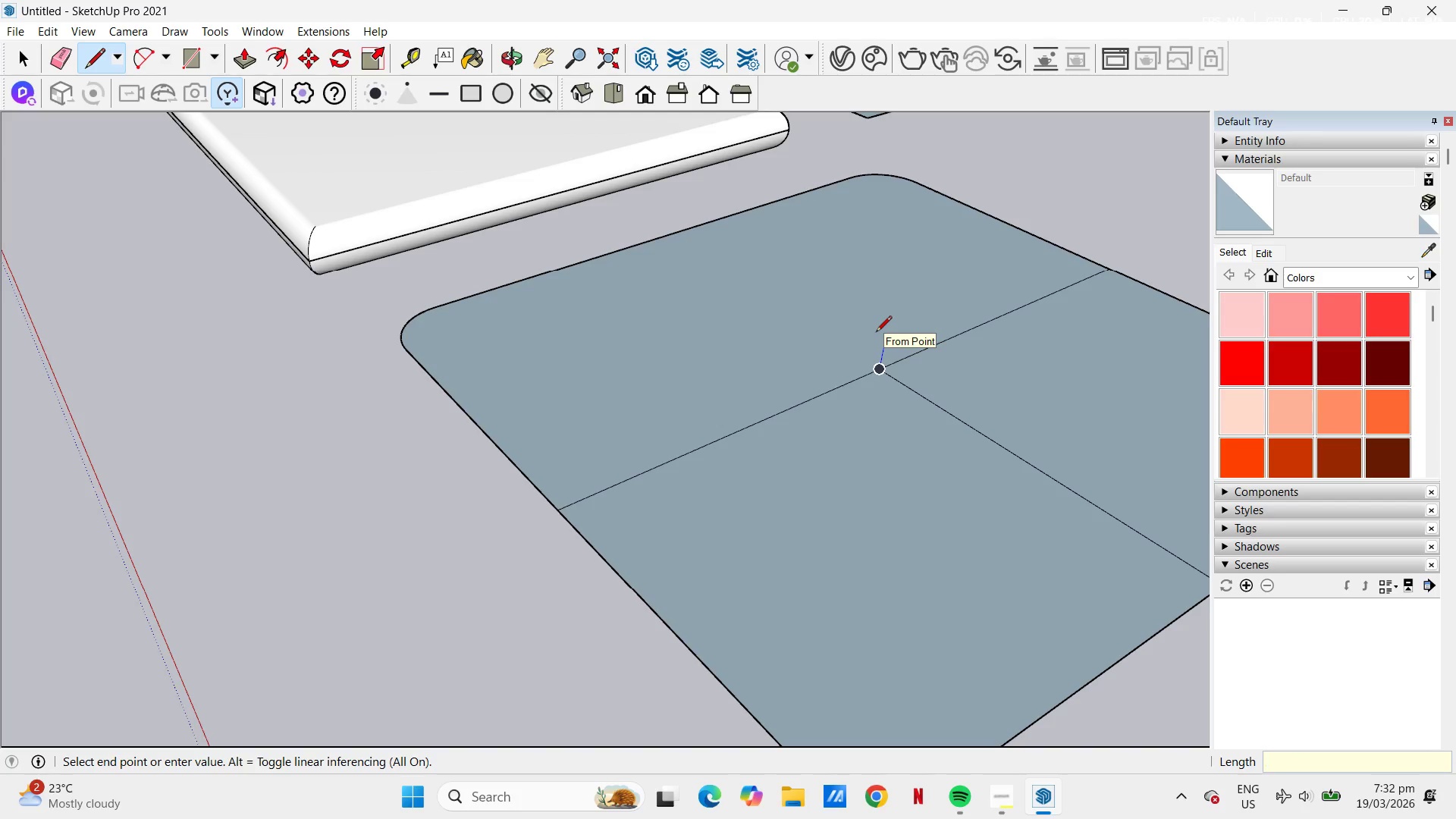 
key(Backspace)
 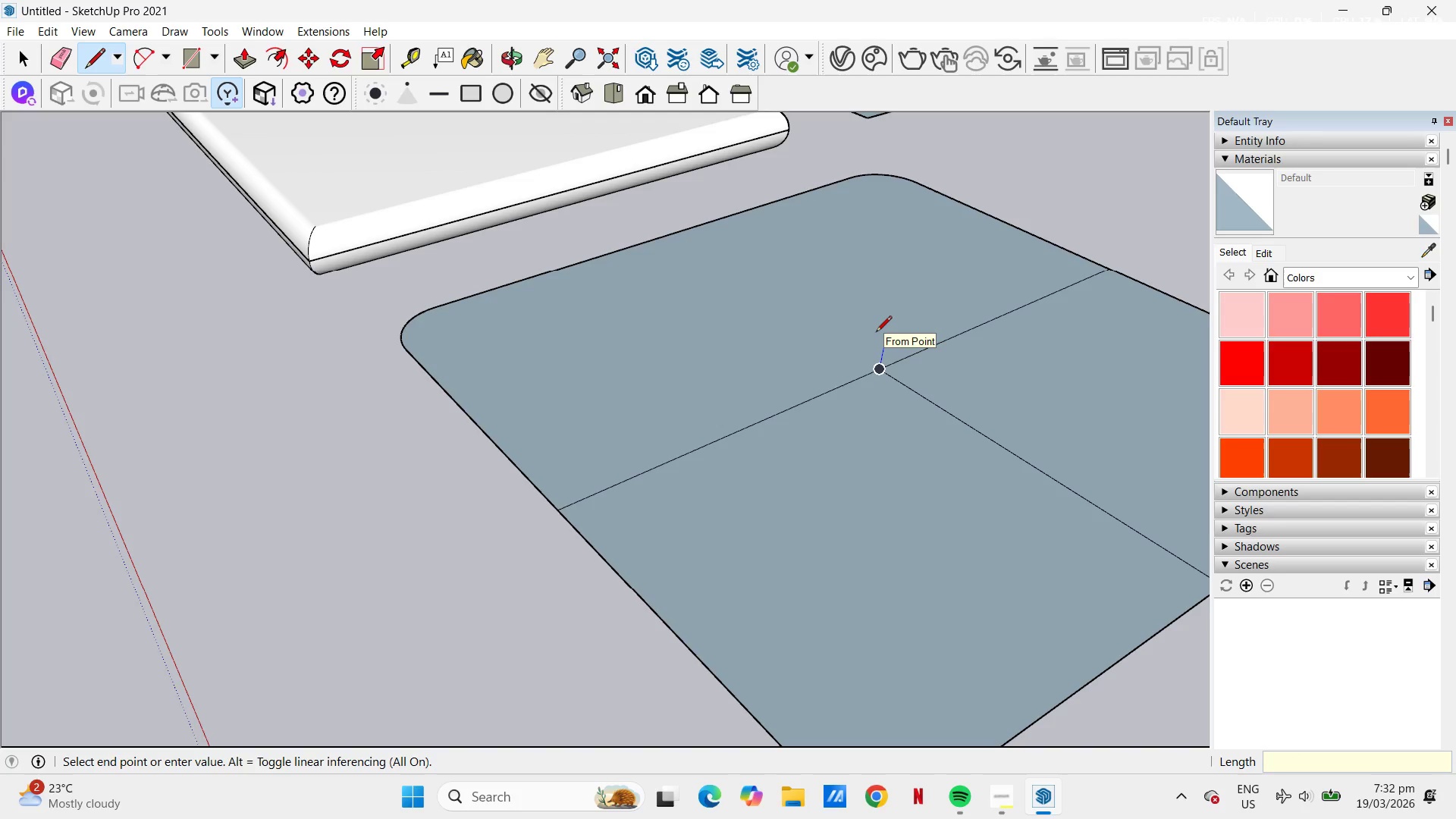 
key(Numpad2)
 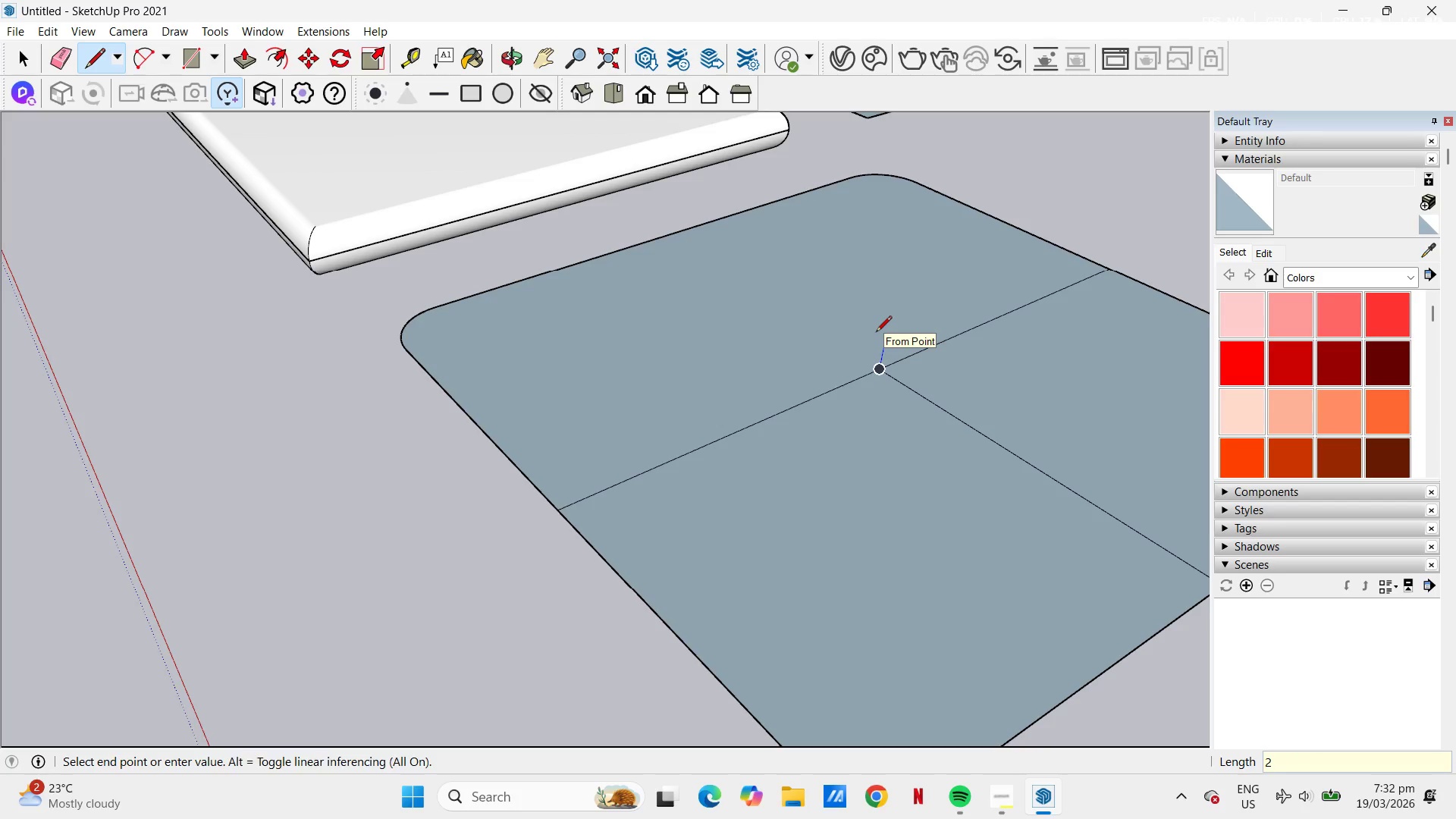 
key(NumpadEnter)
 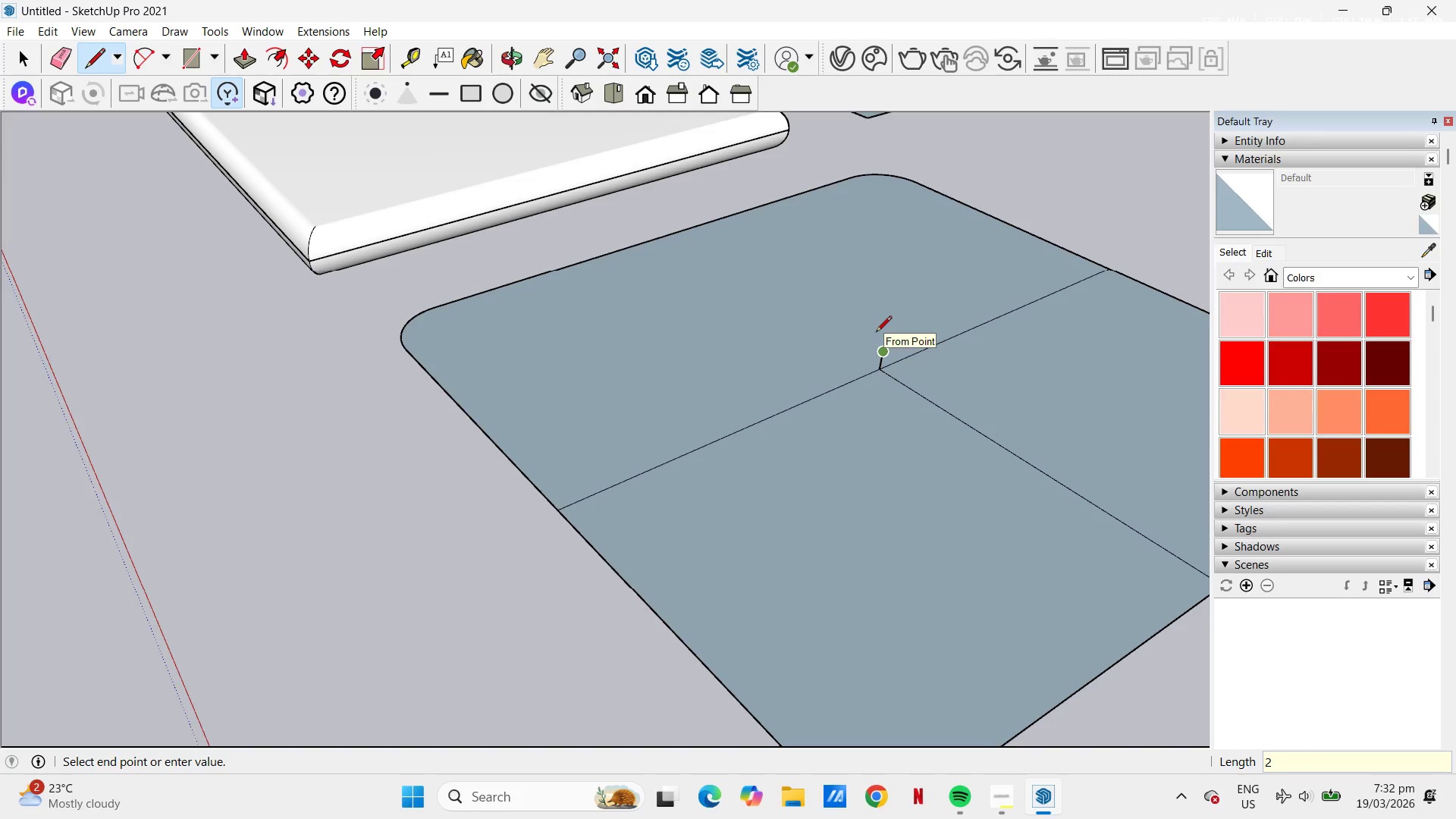 
key(Control+Z)
 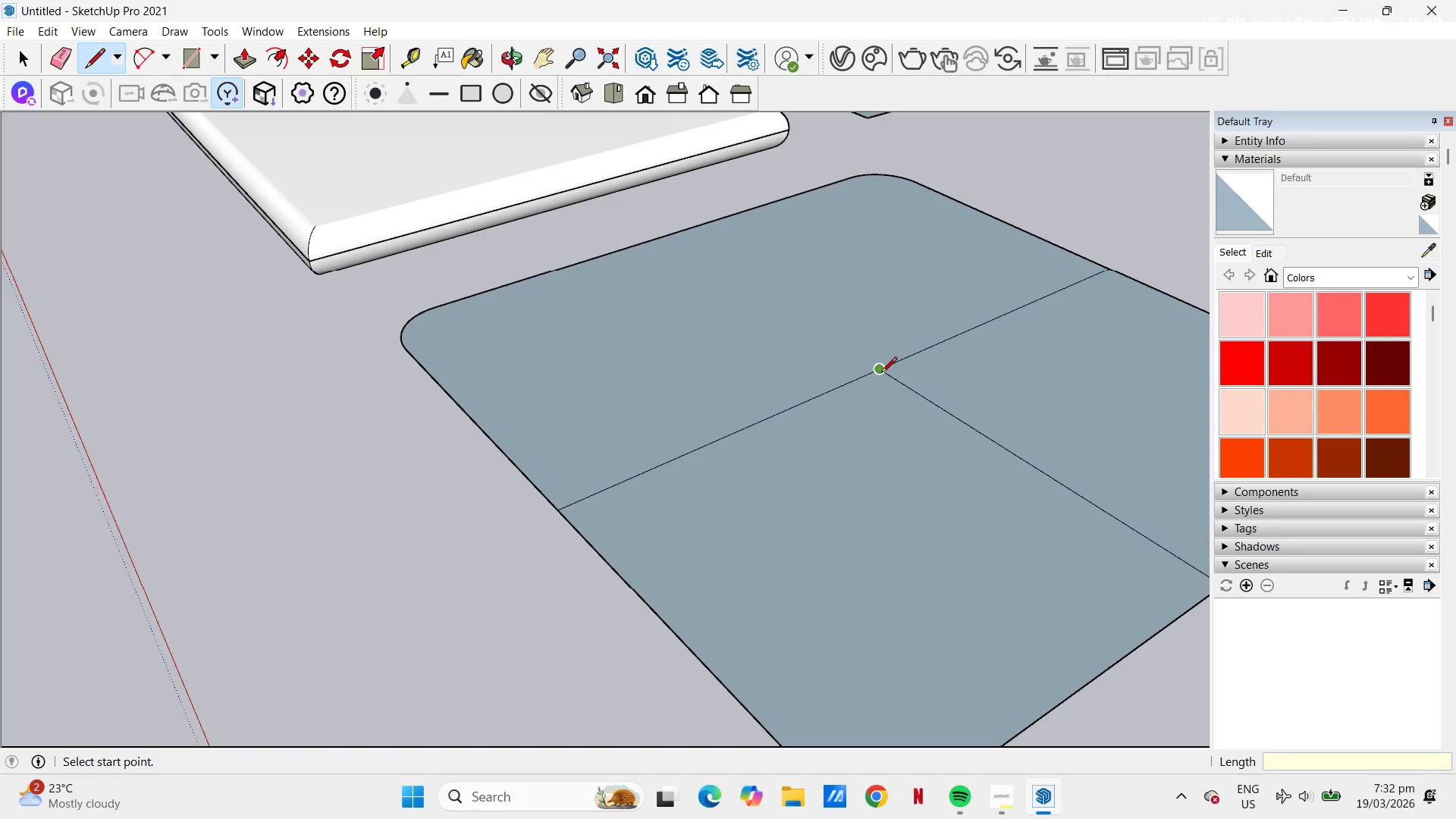 
left_click_drag(start_coordinate=[881, 372], to_coordinate=[560, 509])
 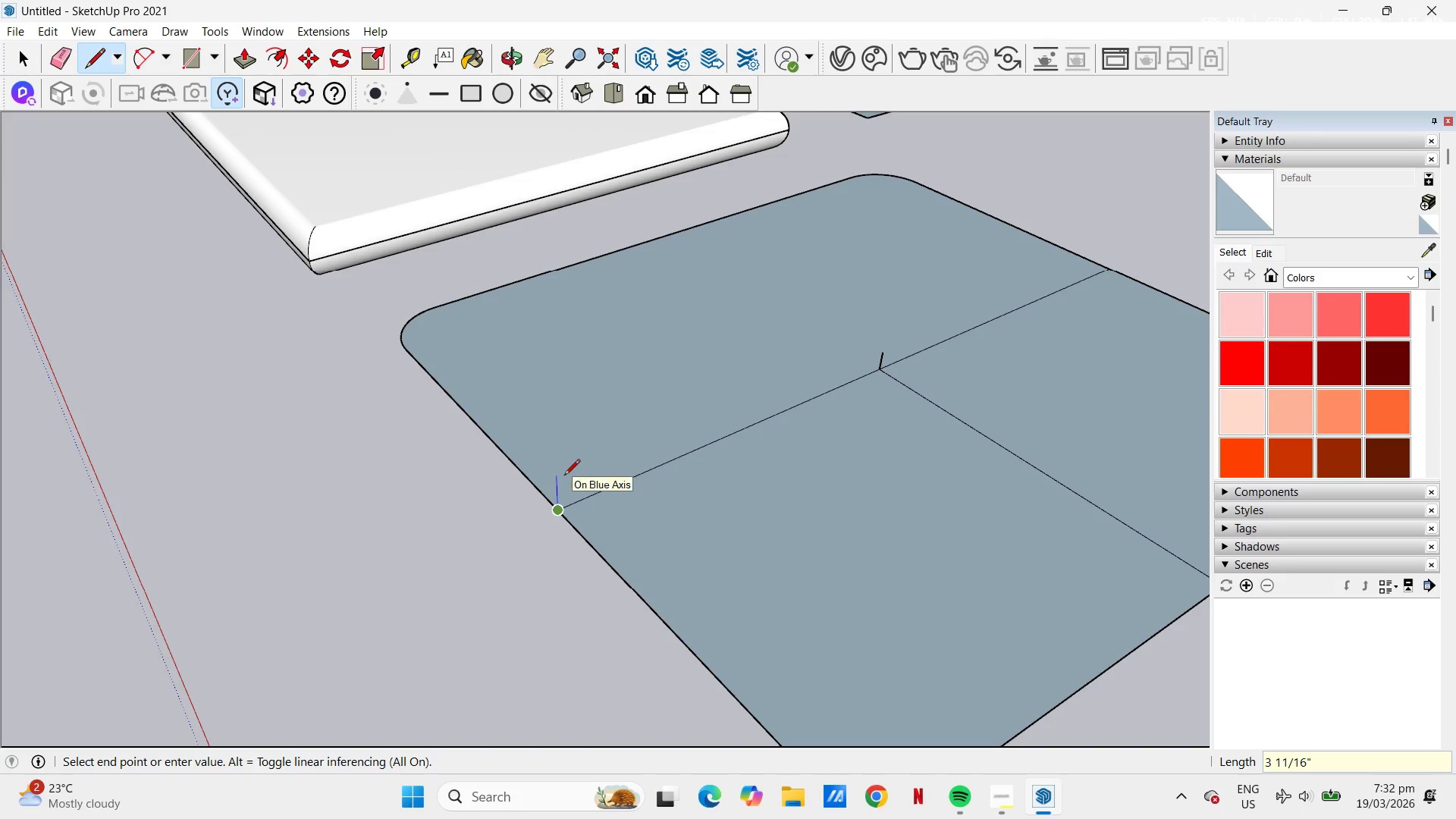 
key(Numpad2)
 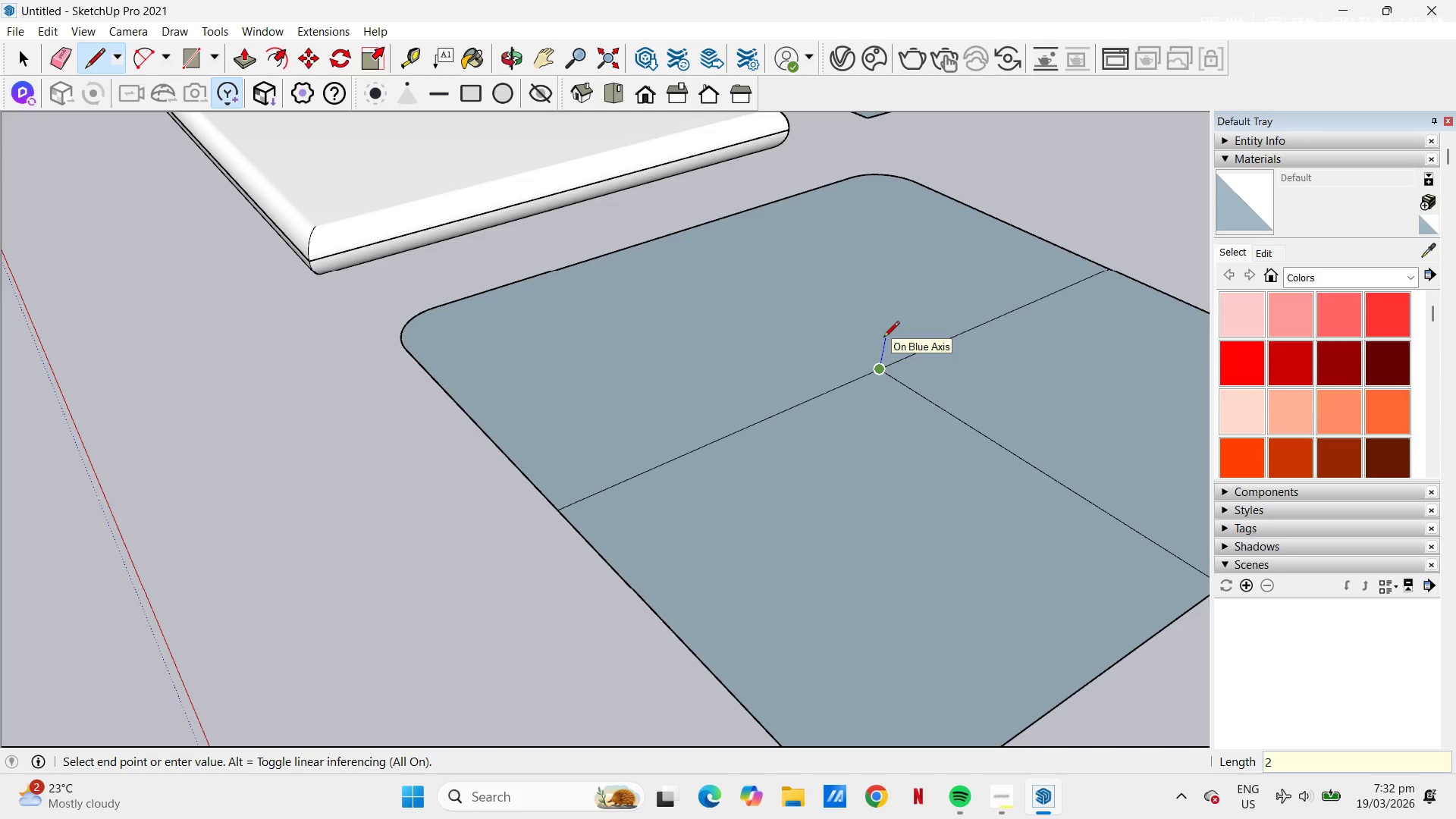 
key(NumpadEnter)
 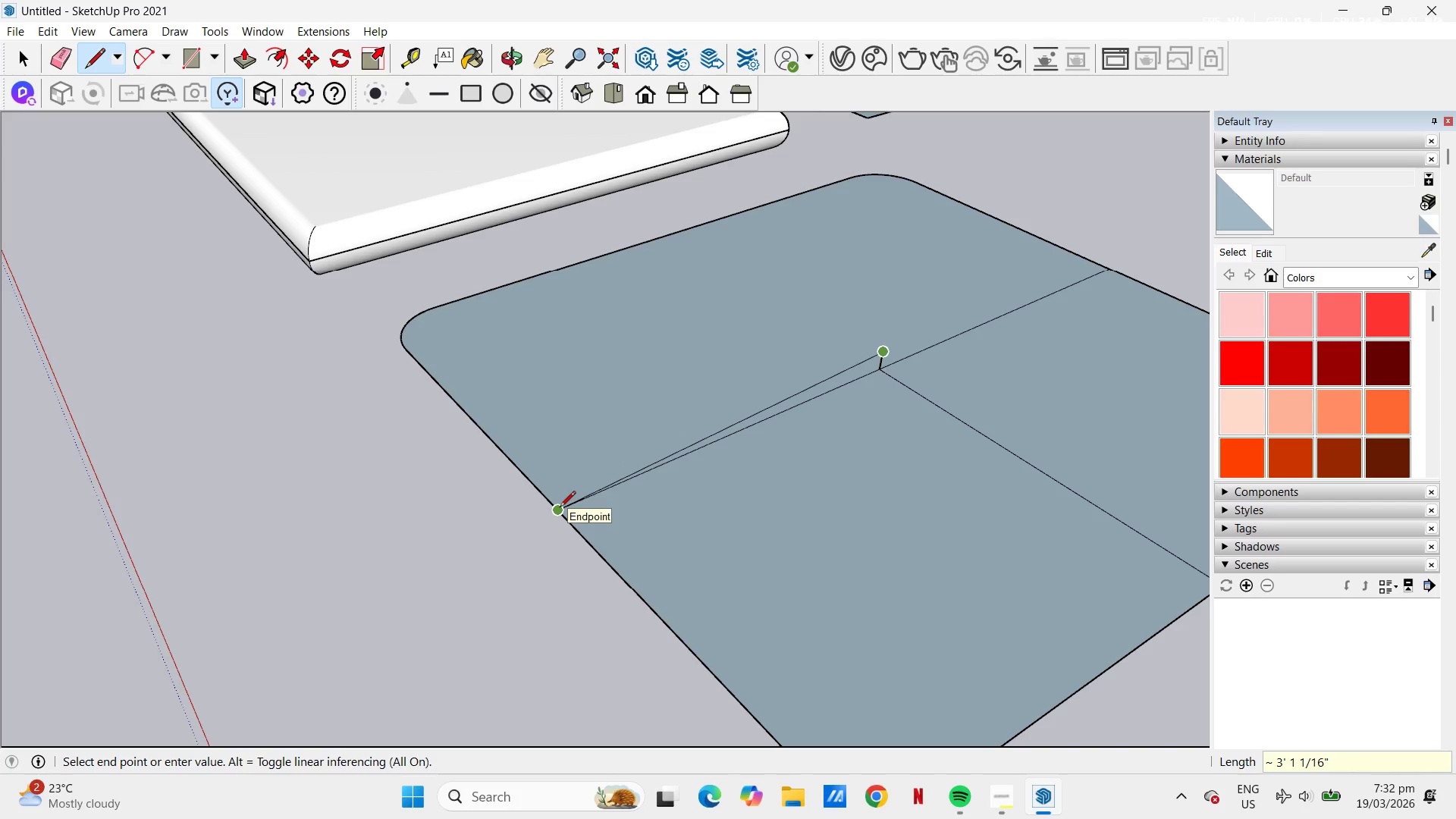 
key(L)
 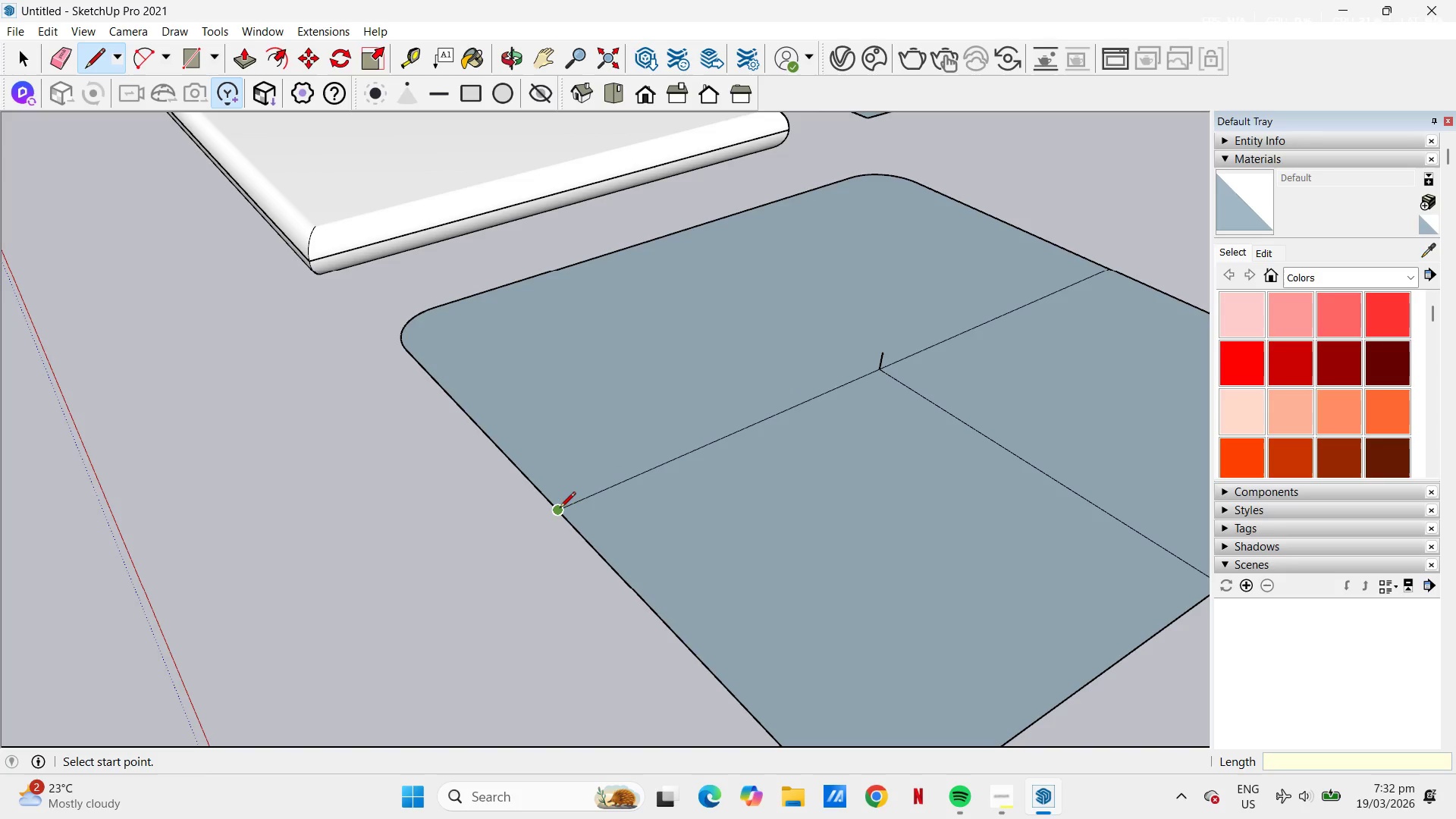 
left_click([560, 509])
 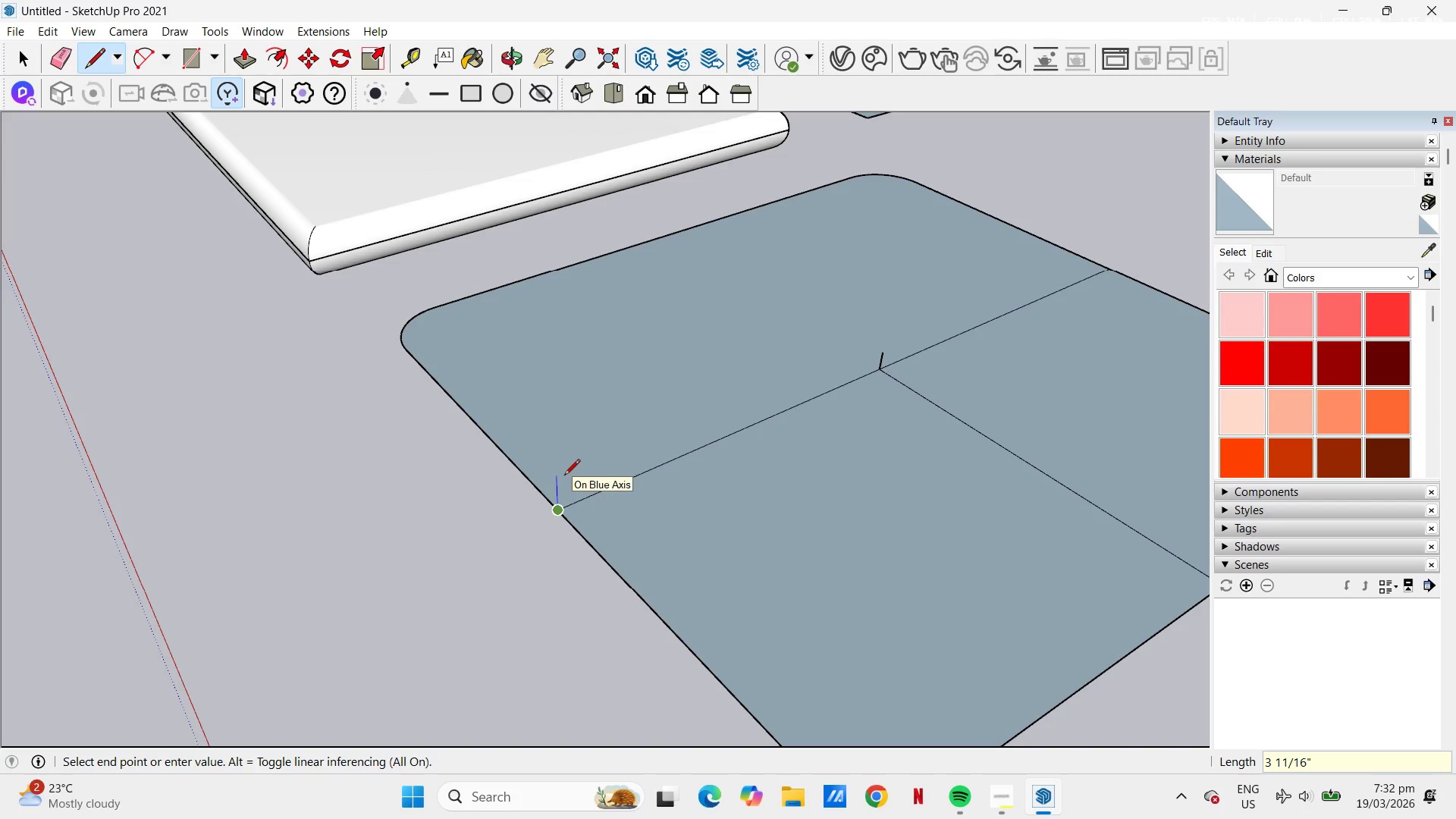 
key(Numpad2)
 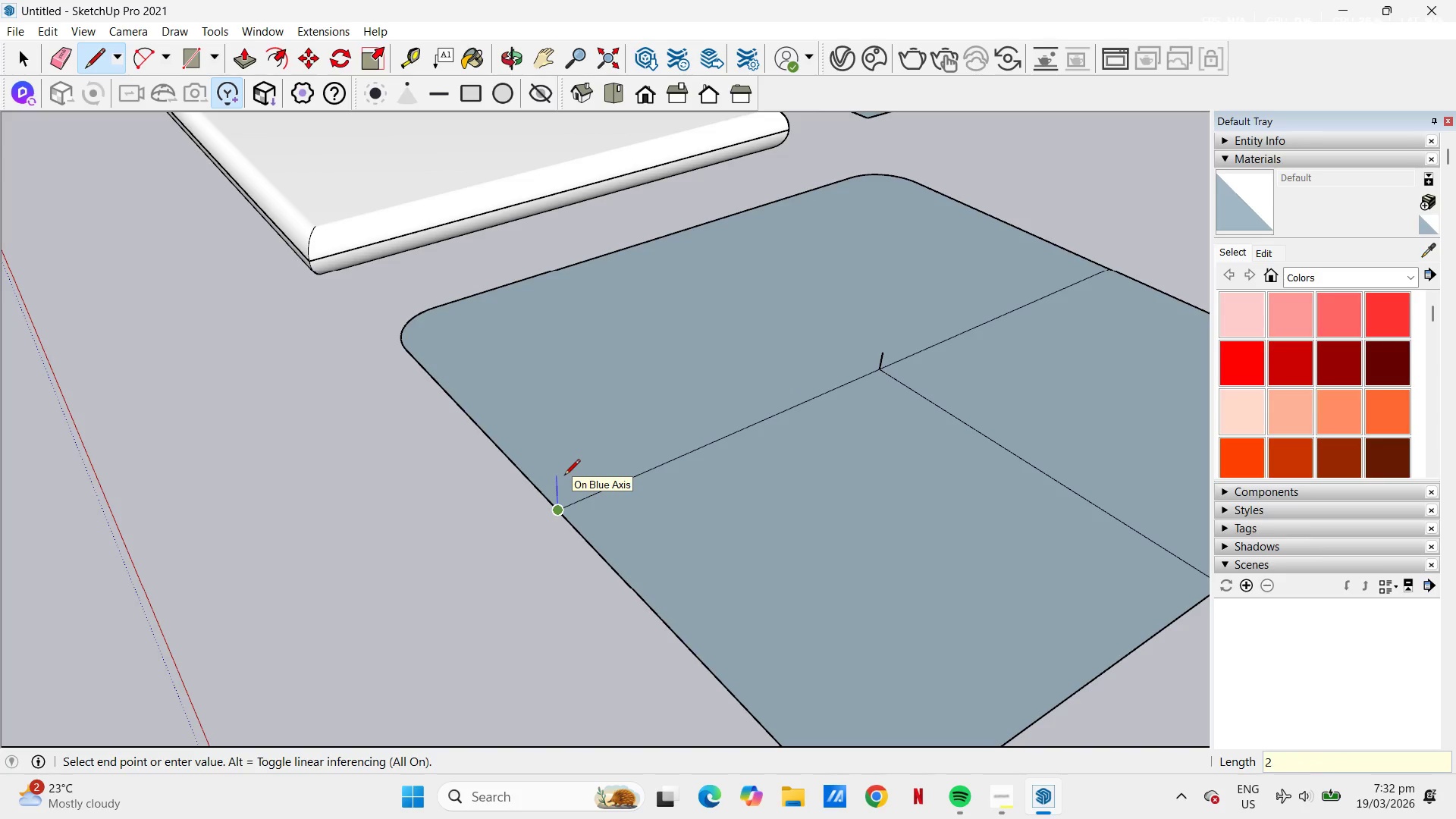 
key(NumpadEnter)
 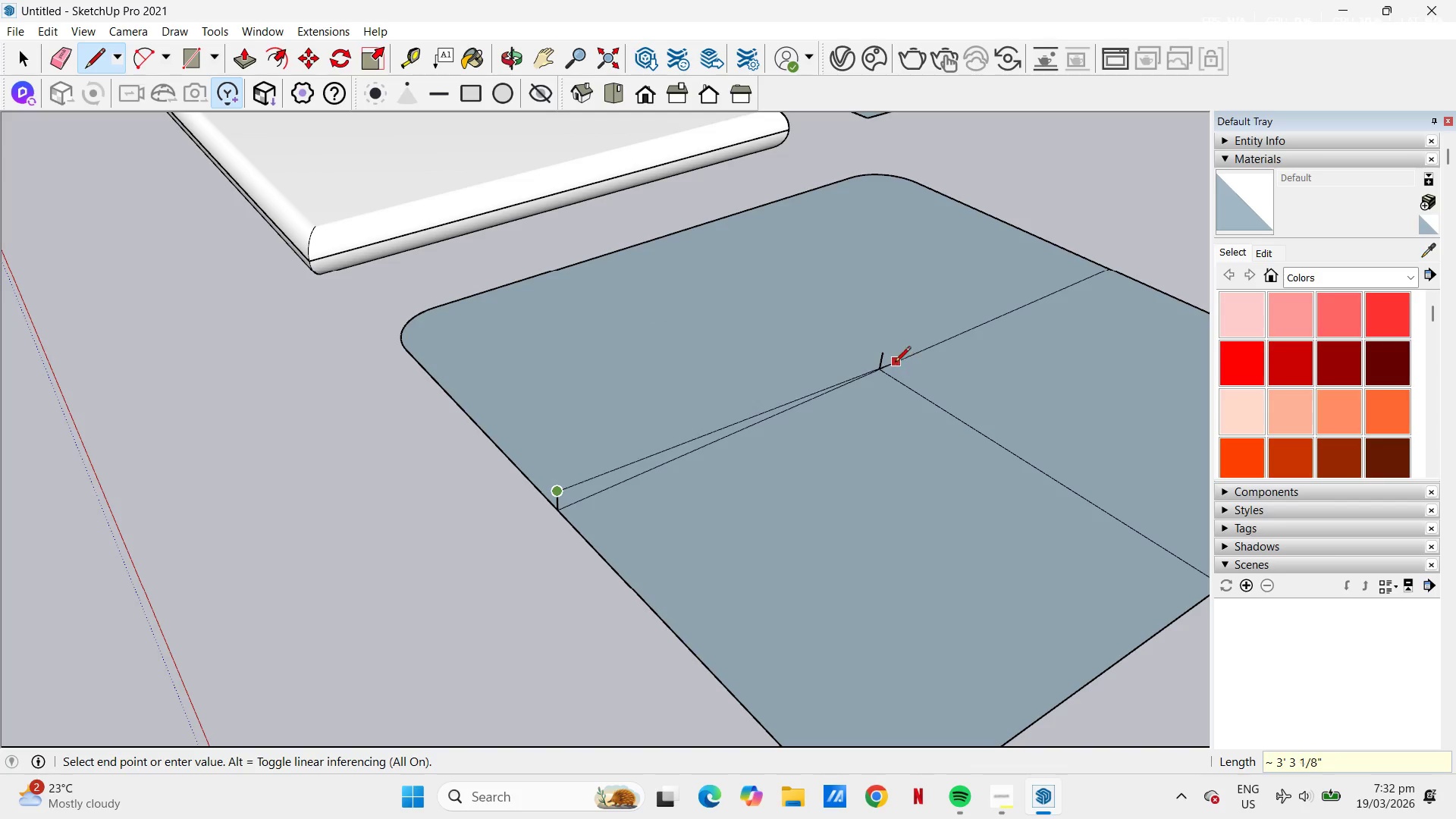 
left_click([887, 353])
 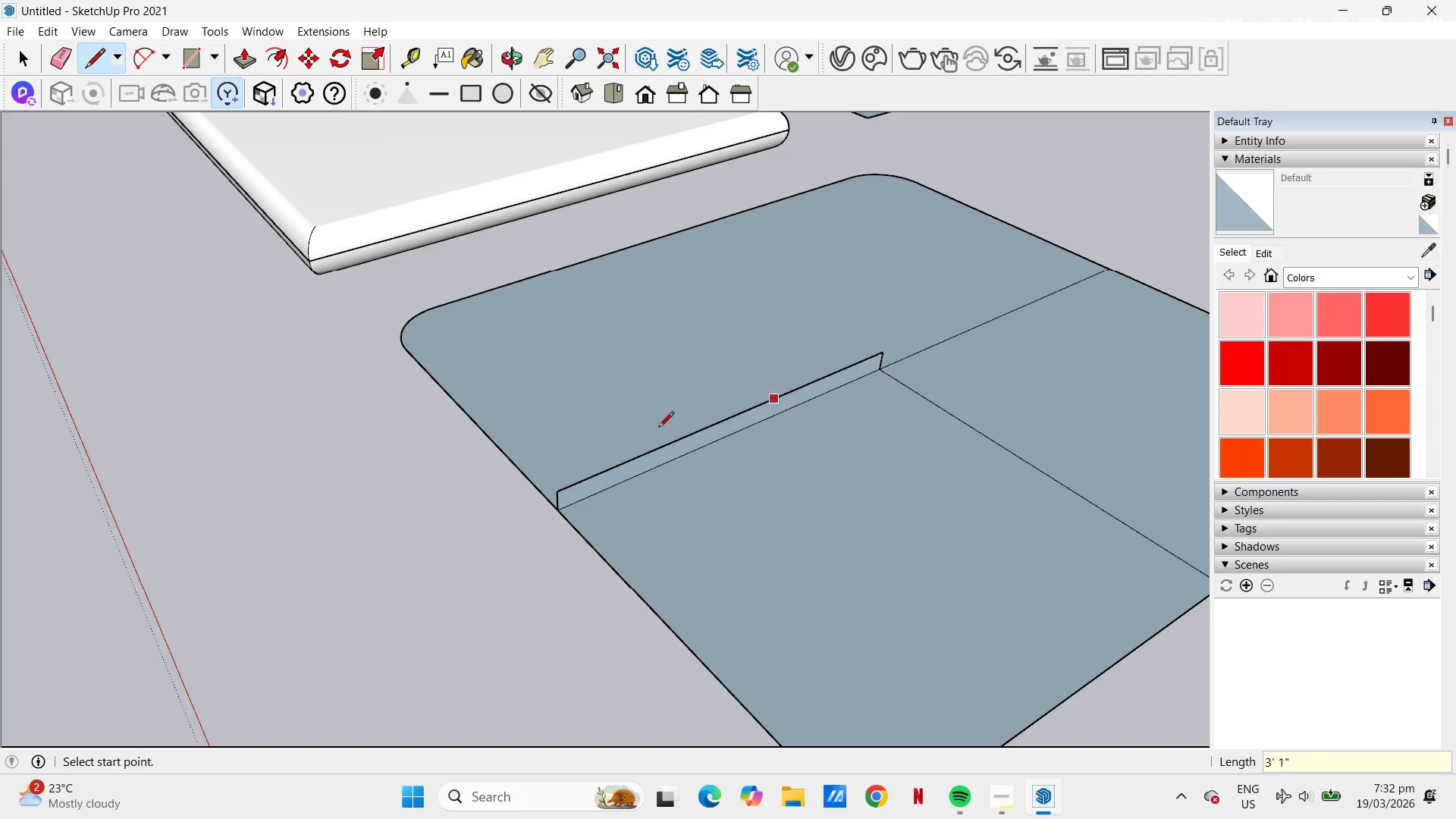 
scroll: coordinate [576, 555], scroll_direction: up, amount: 7.0
 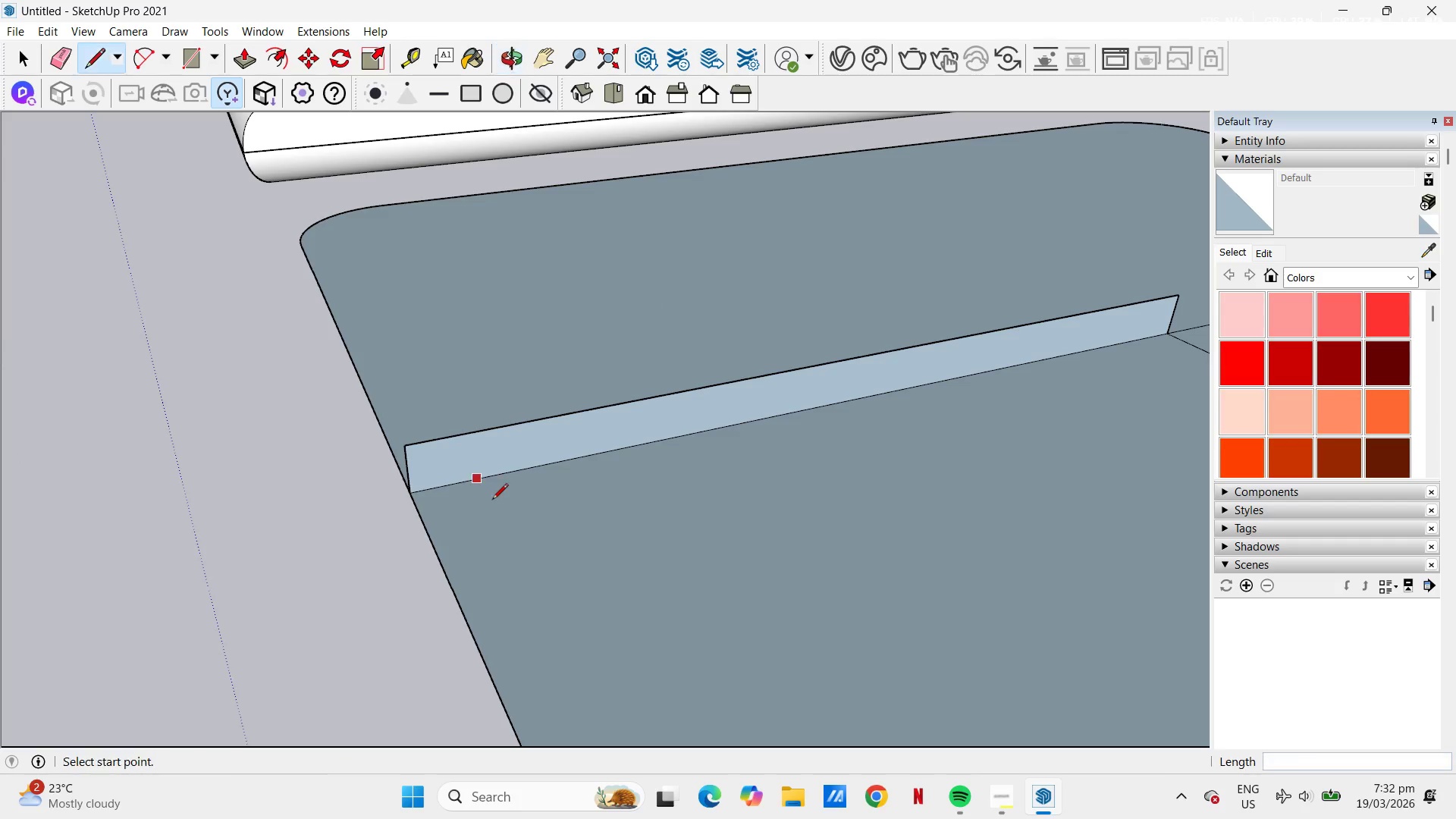 
key(A)
 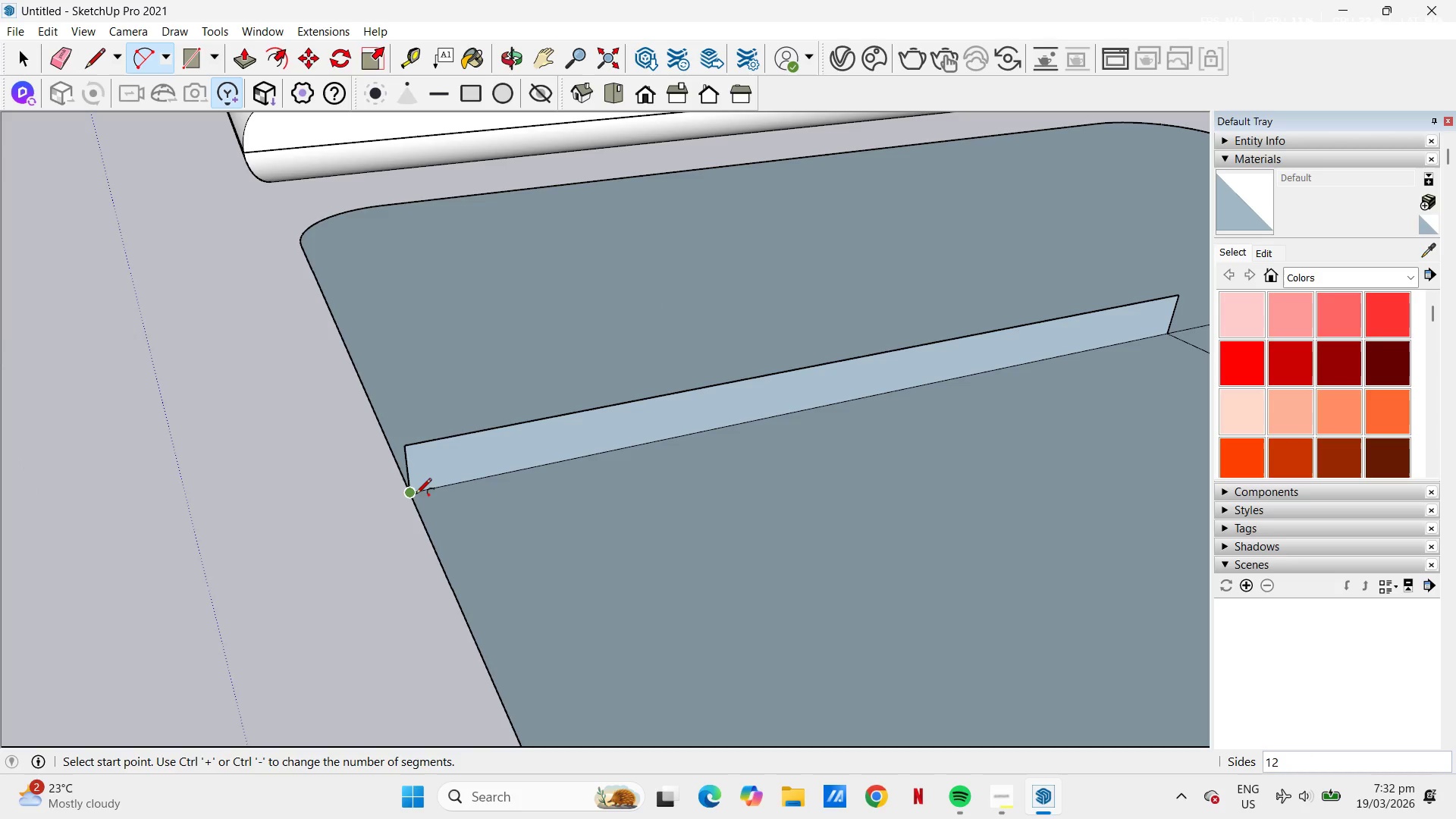 
left_click([416, 495])
 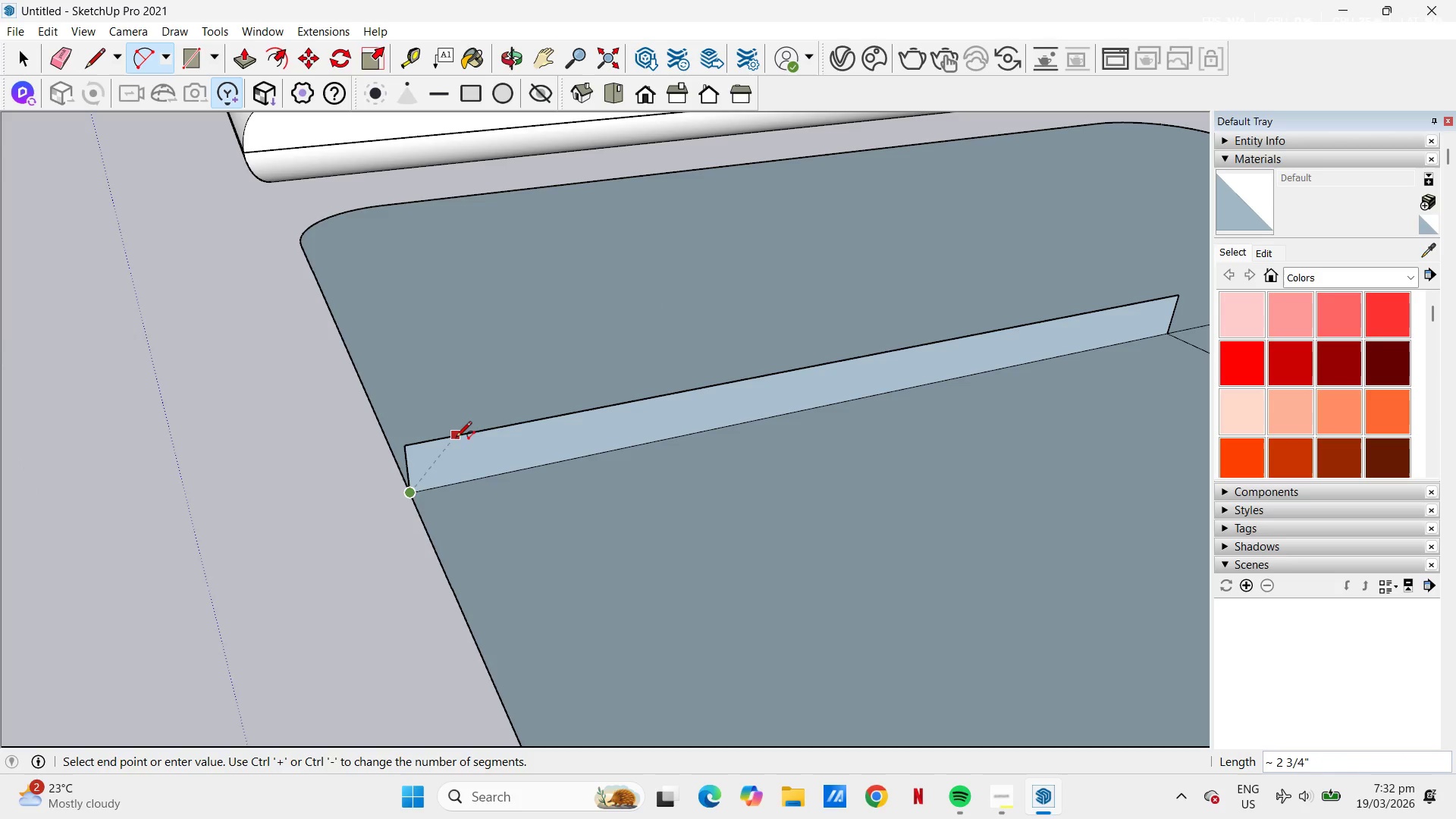 
left_click([456, 438])
 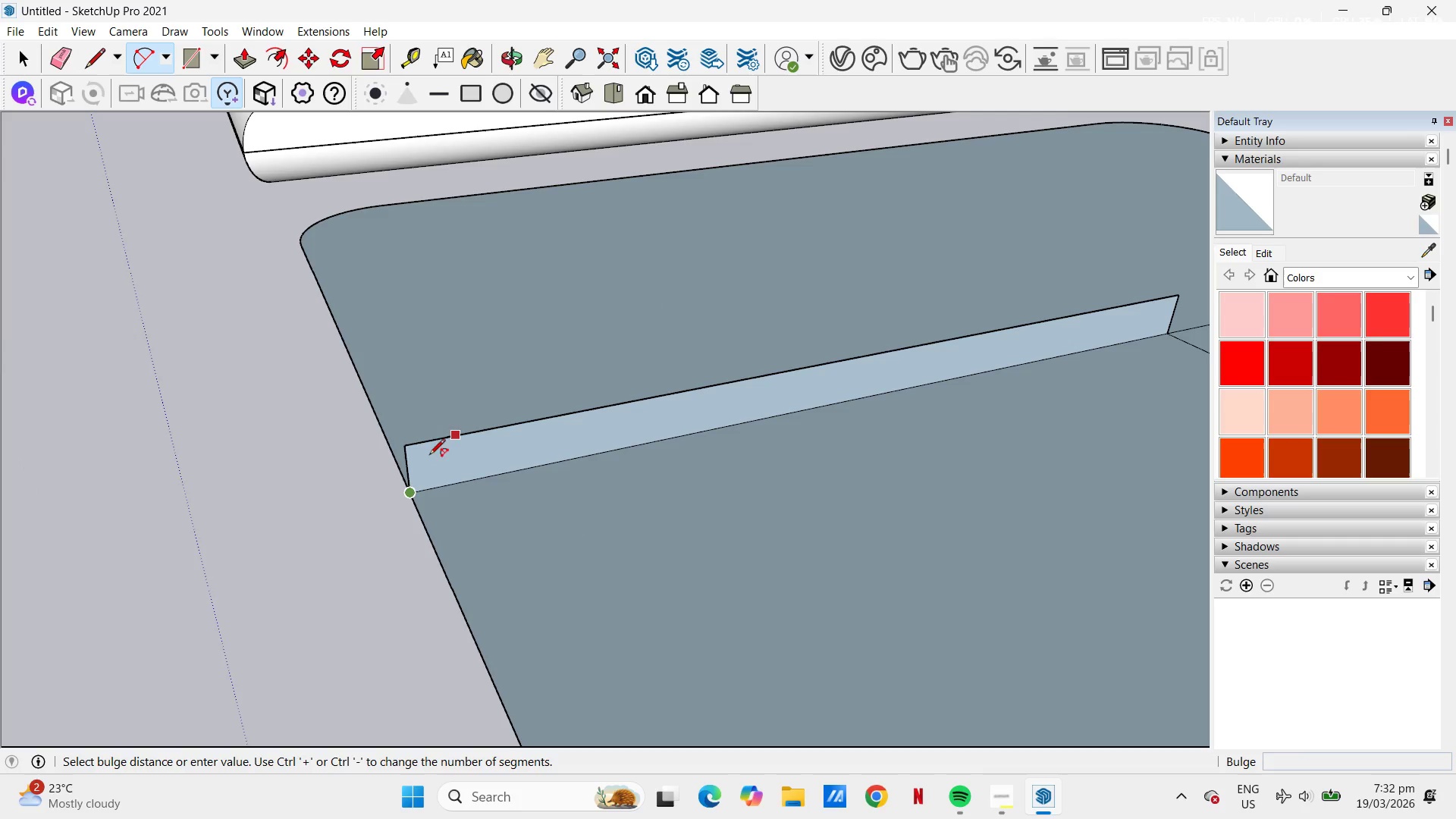 
scroll: coordinate [417, 446], scroll_direction: up, amount: 8.0
 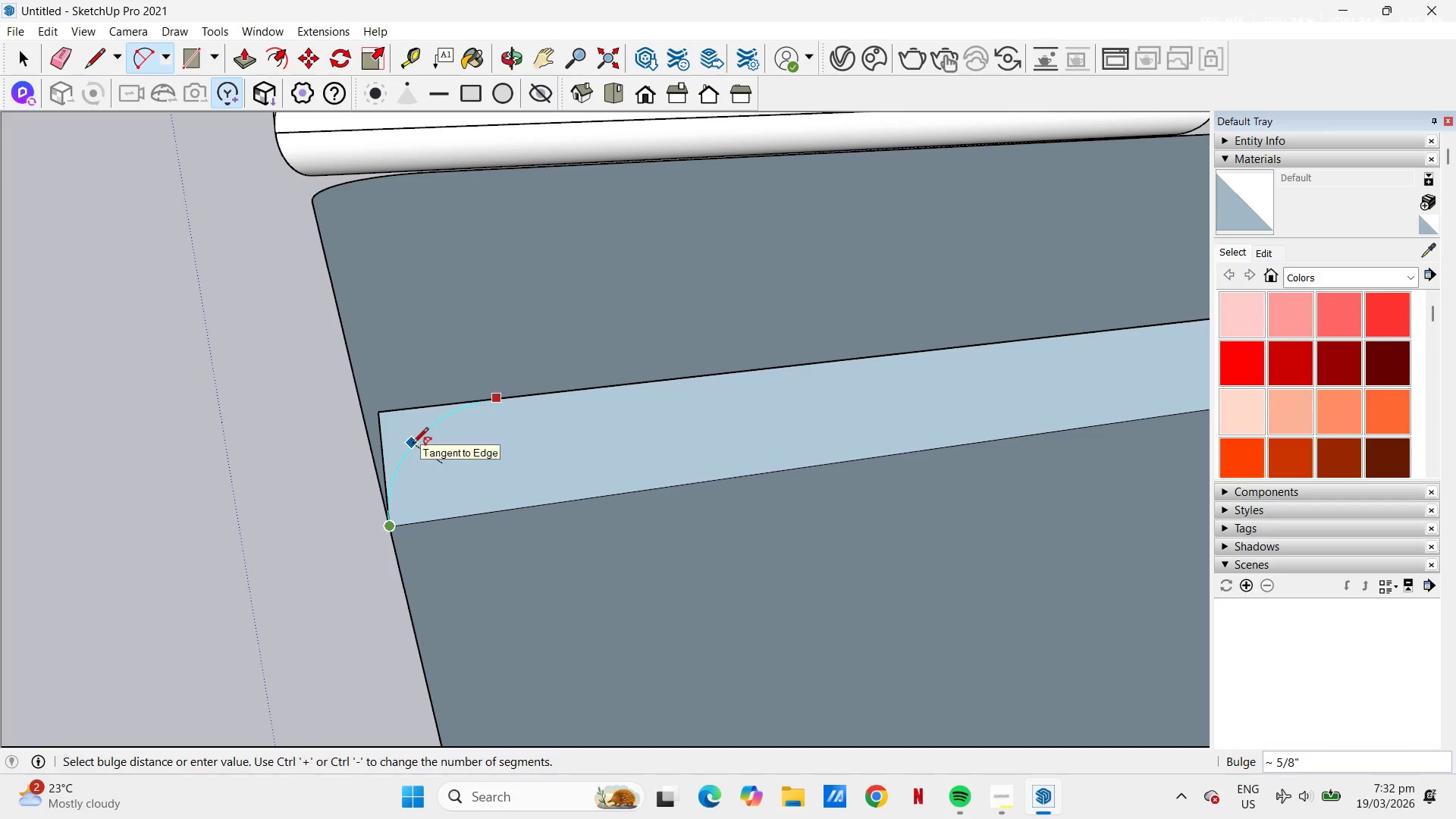 
left_click([413, 444])
 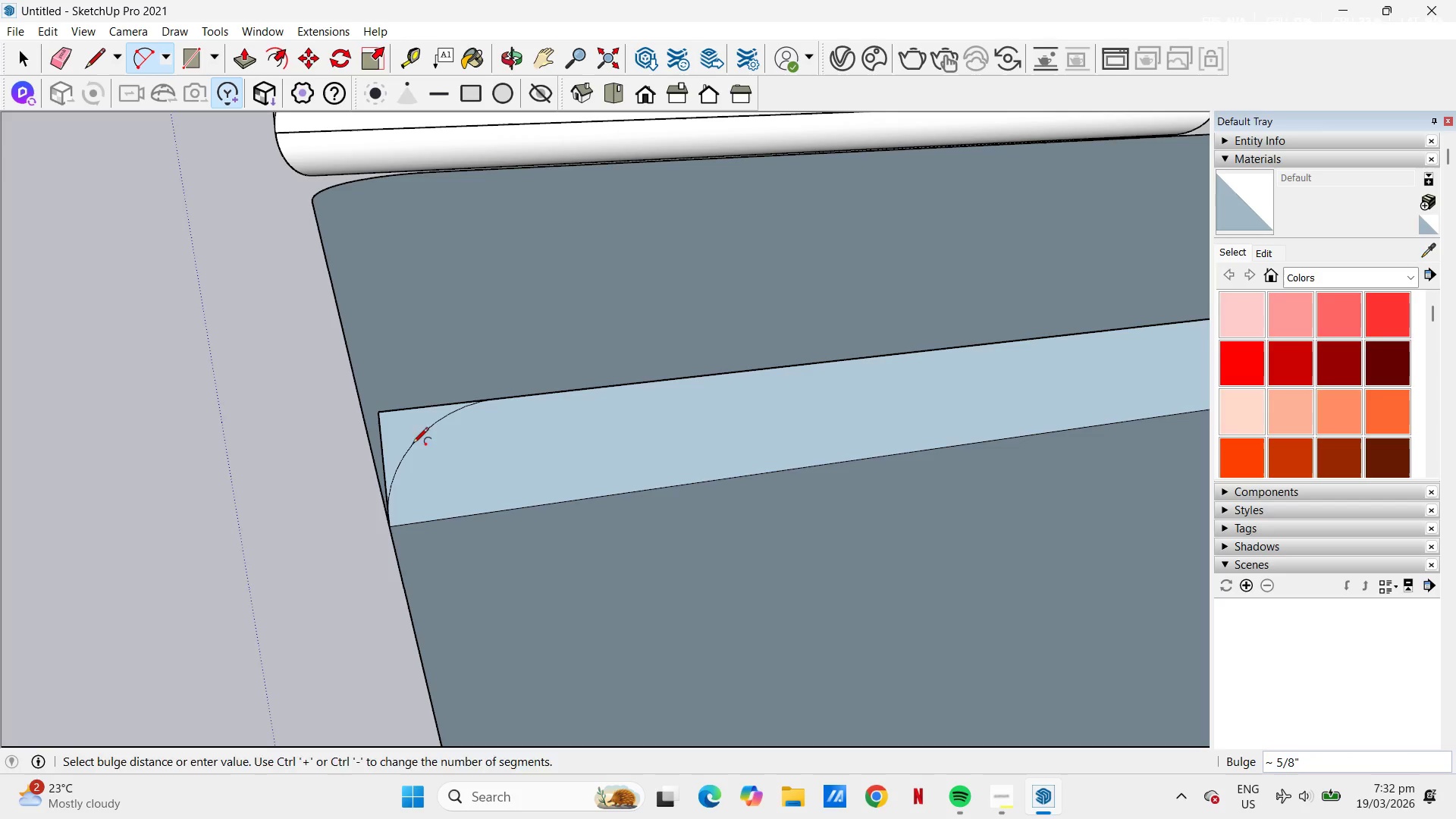 
key(E)
 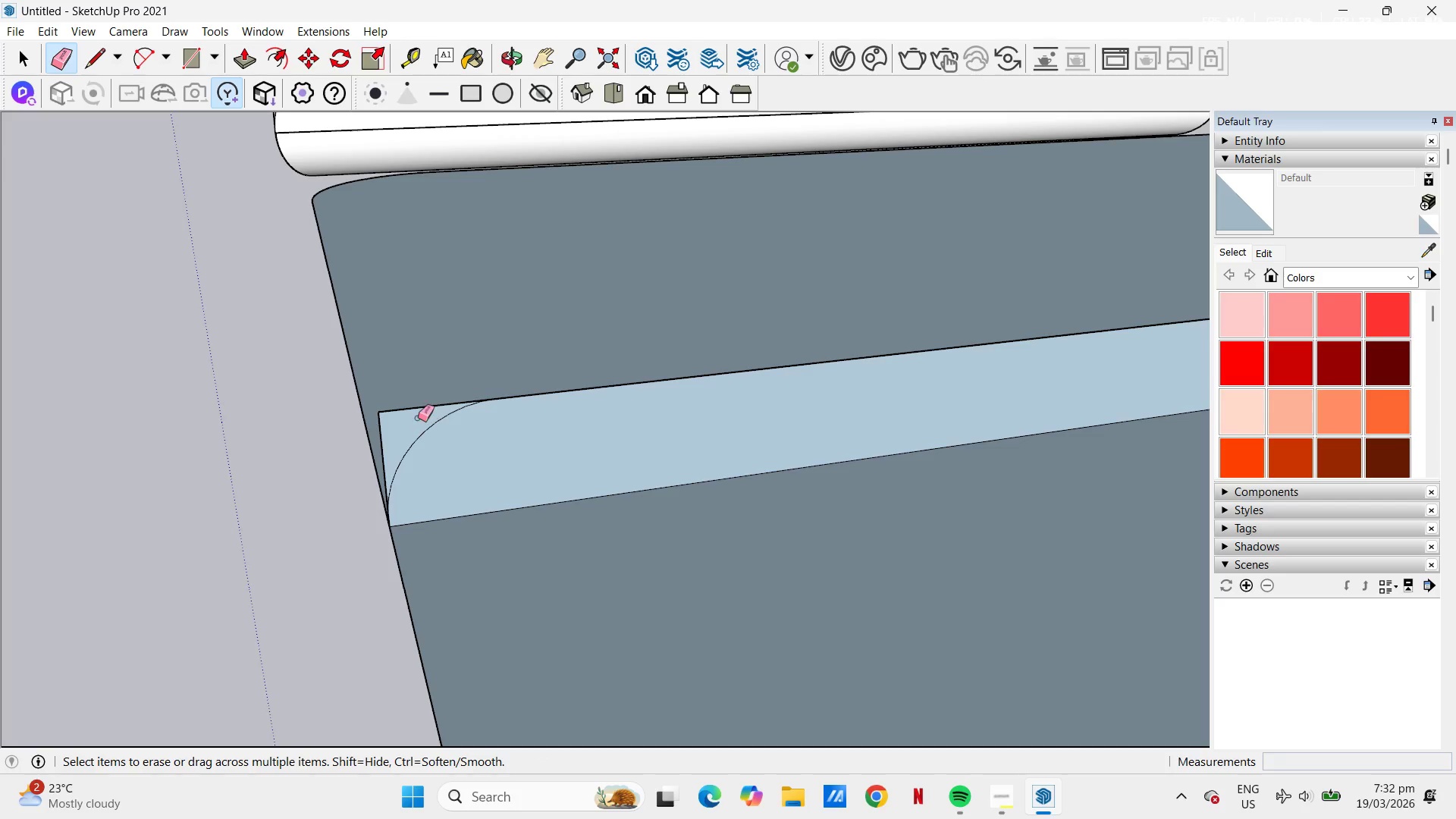 
left_click_drag(start_coordinate=[413, 406], to_coordinate=[379, 428])
 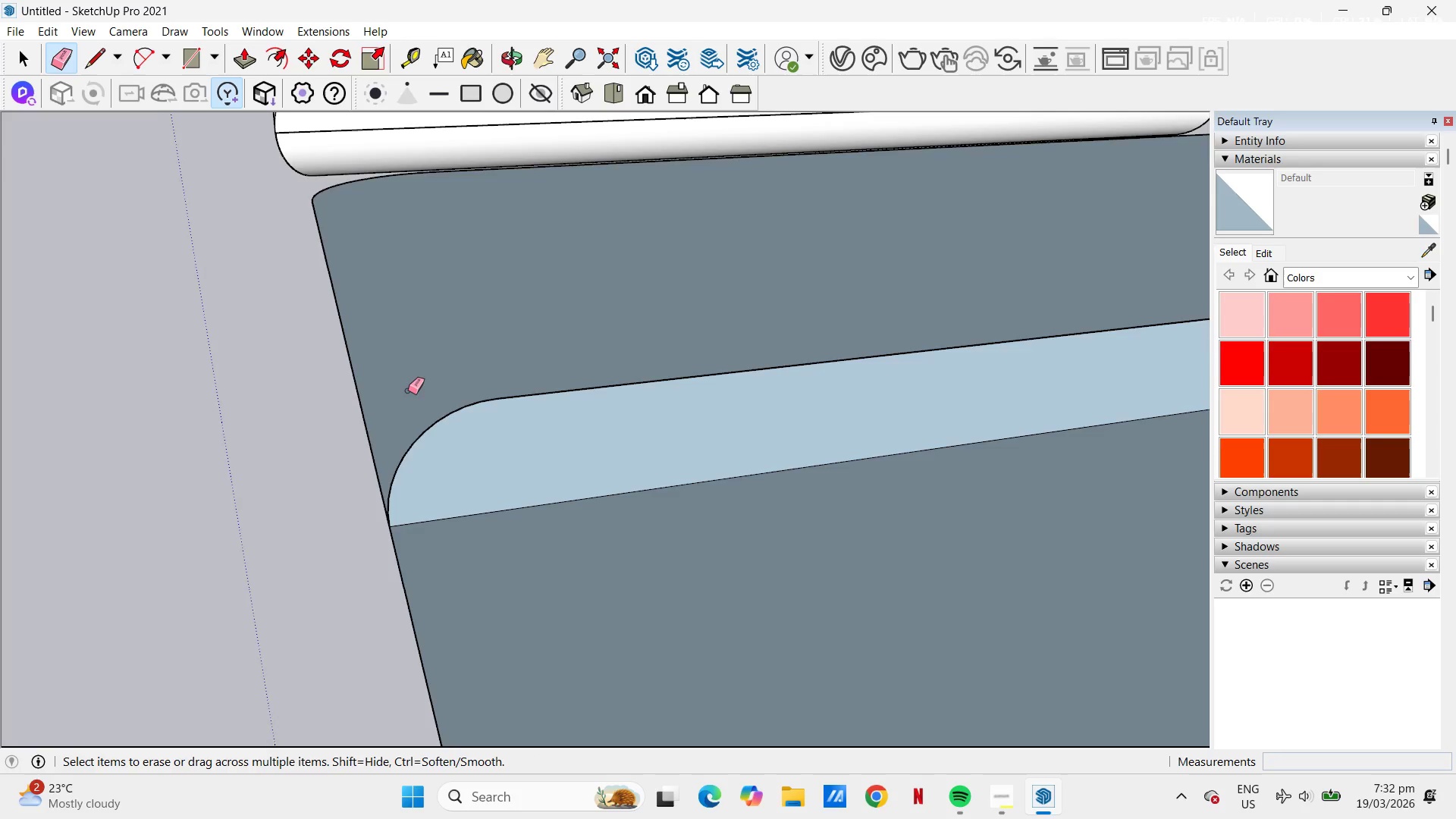 
scroll: coordinate [403, 380], scroll_direction: down, amount: 11.0
 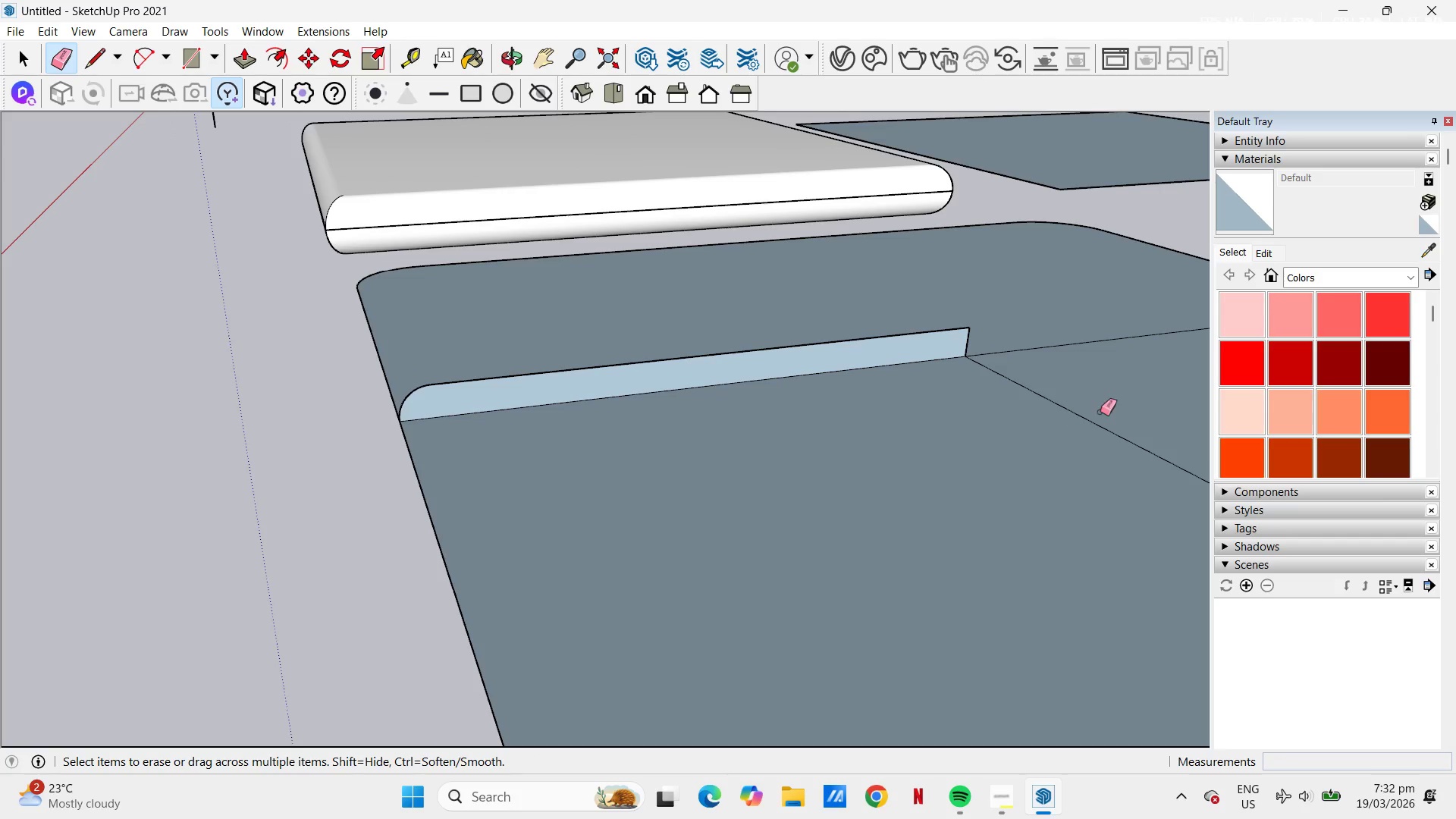 
left_click_drag(start_coordinate=[988, 410], to_coordinate=[1004, 378])
 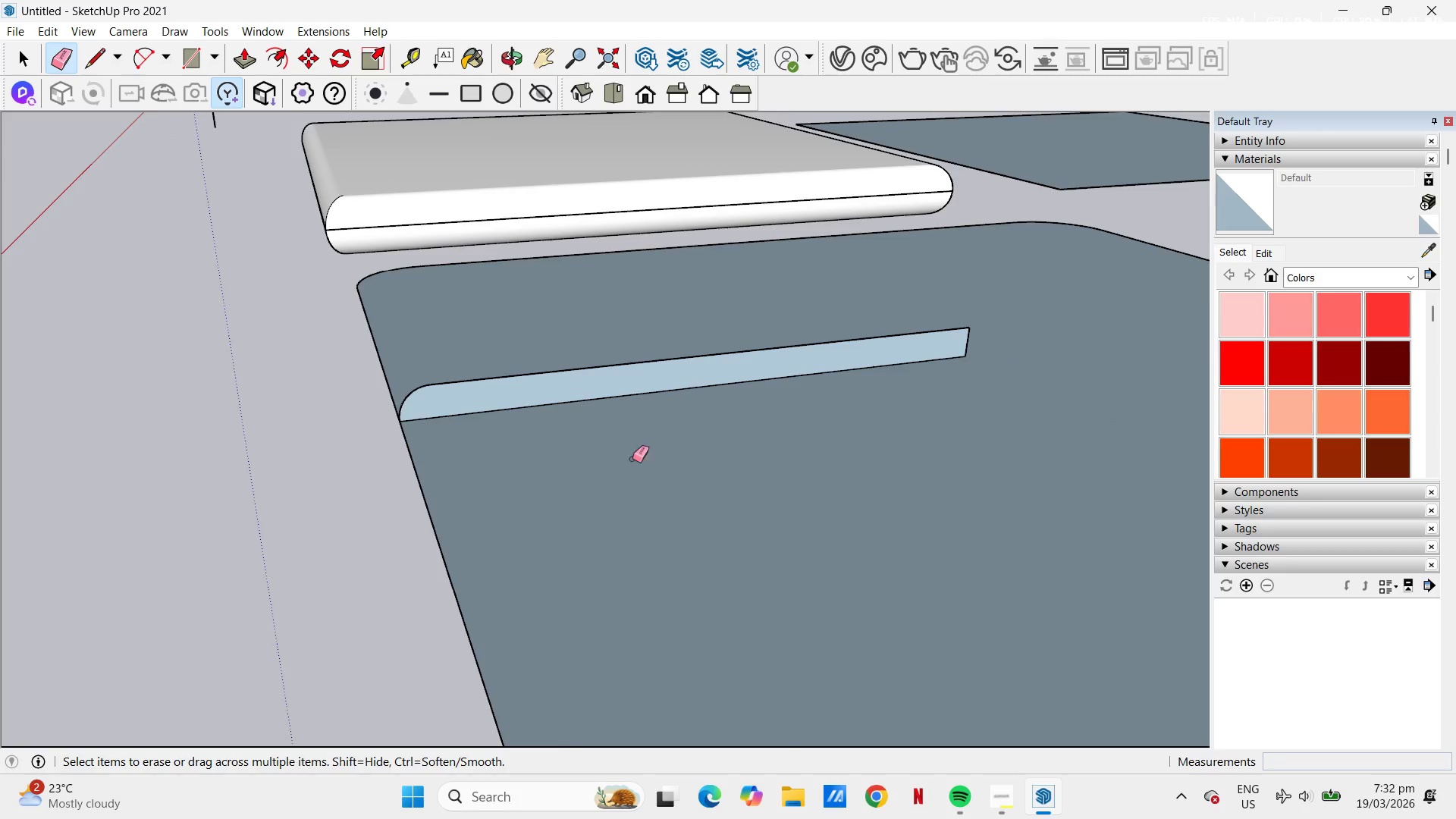 
scroll: coordinate [573, 461], scroll_direction: down, amount: 8.0
 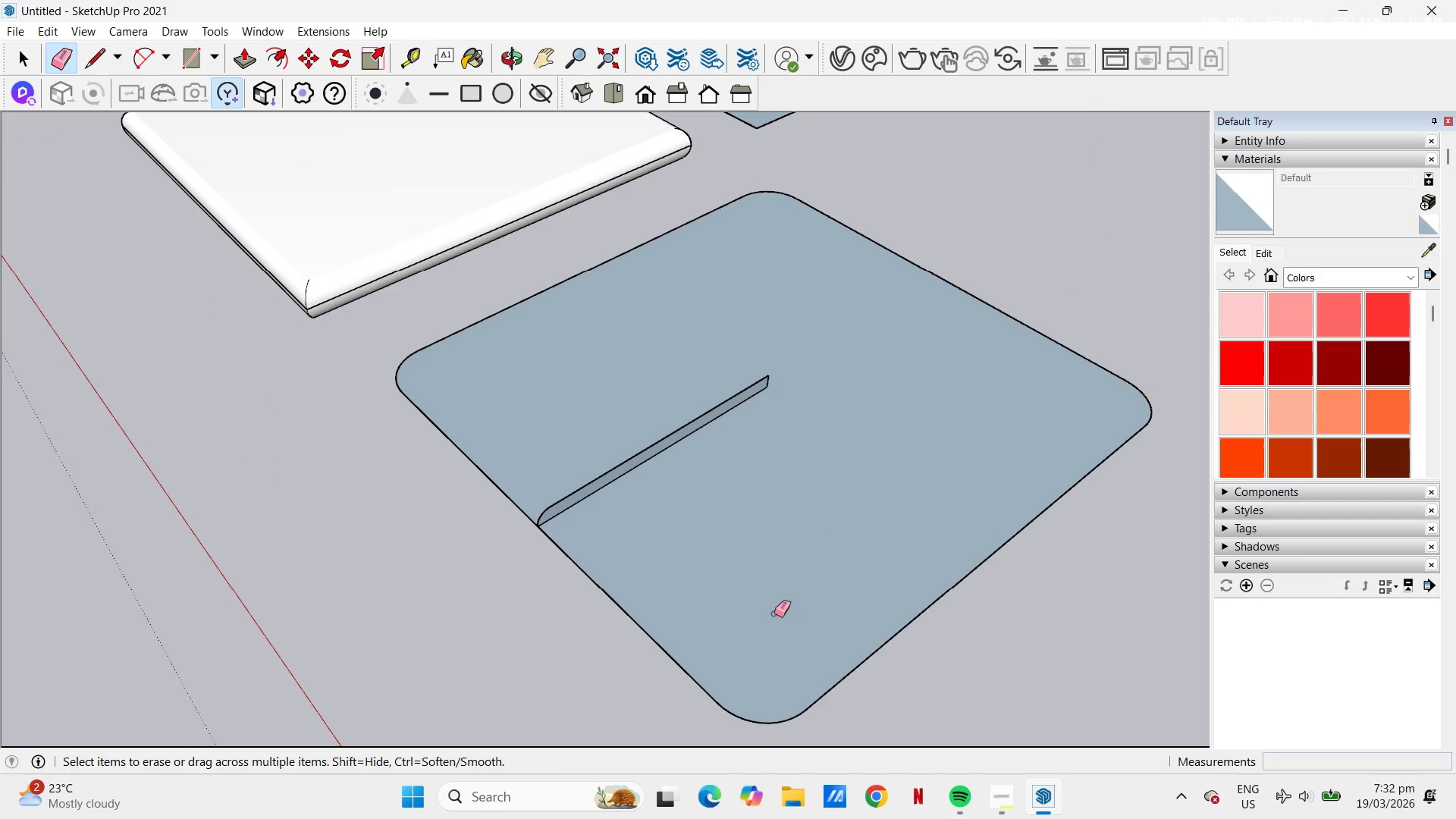 
key(Space)
 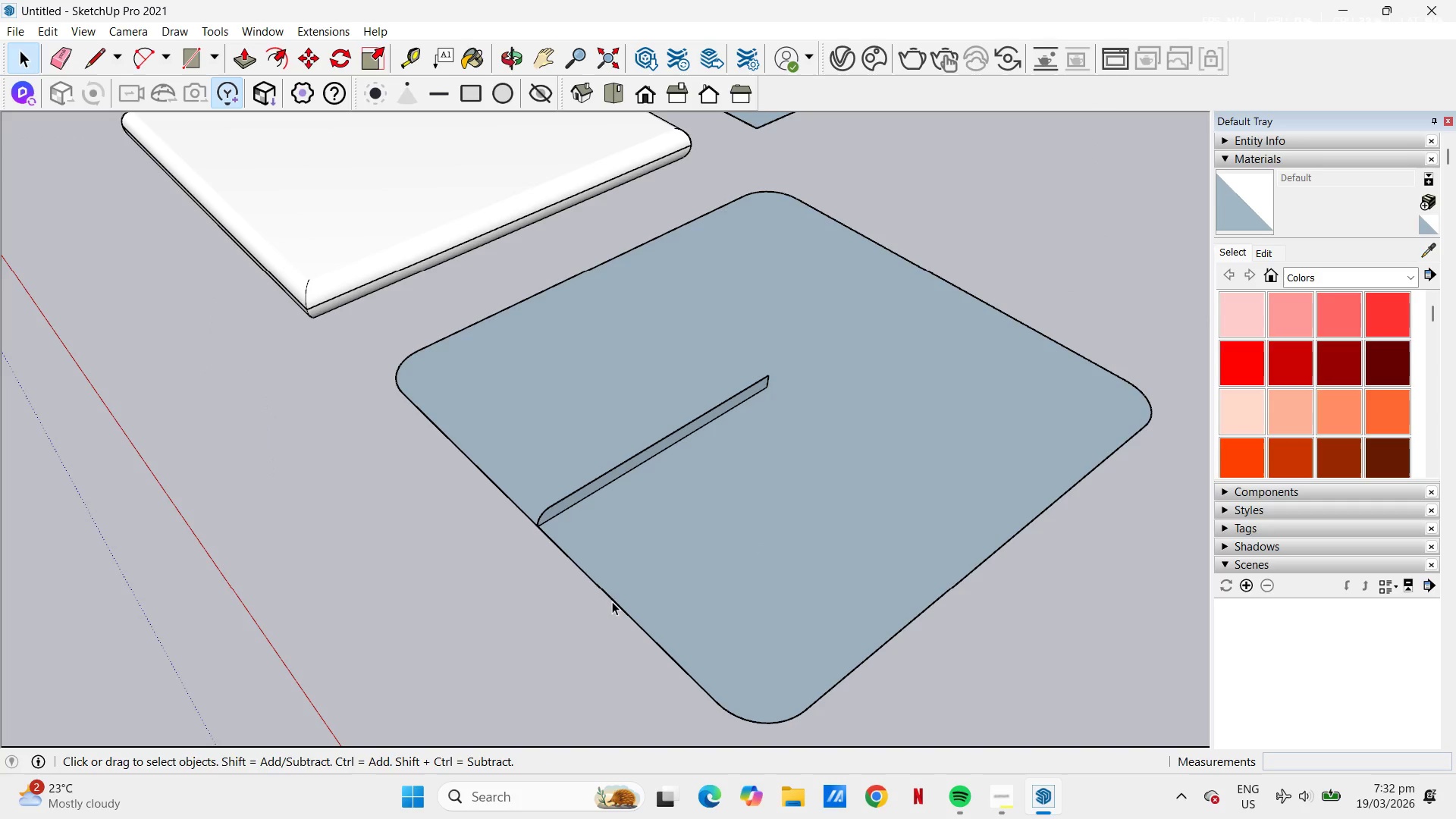 
left_click([611, 601])
 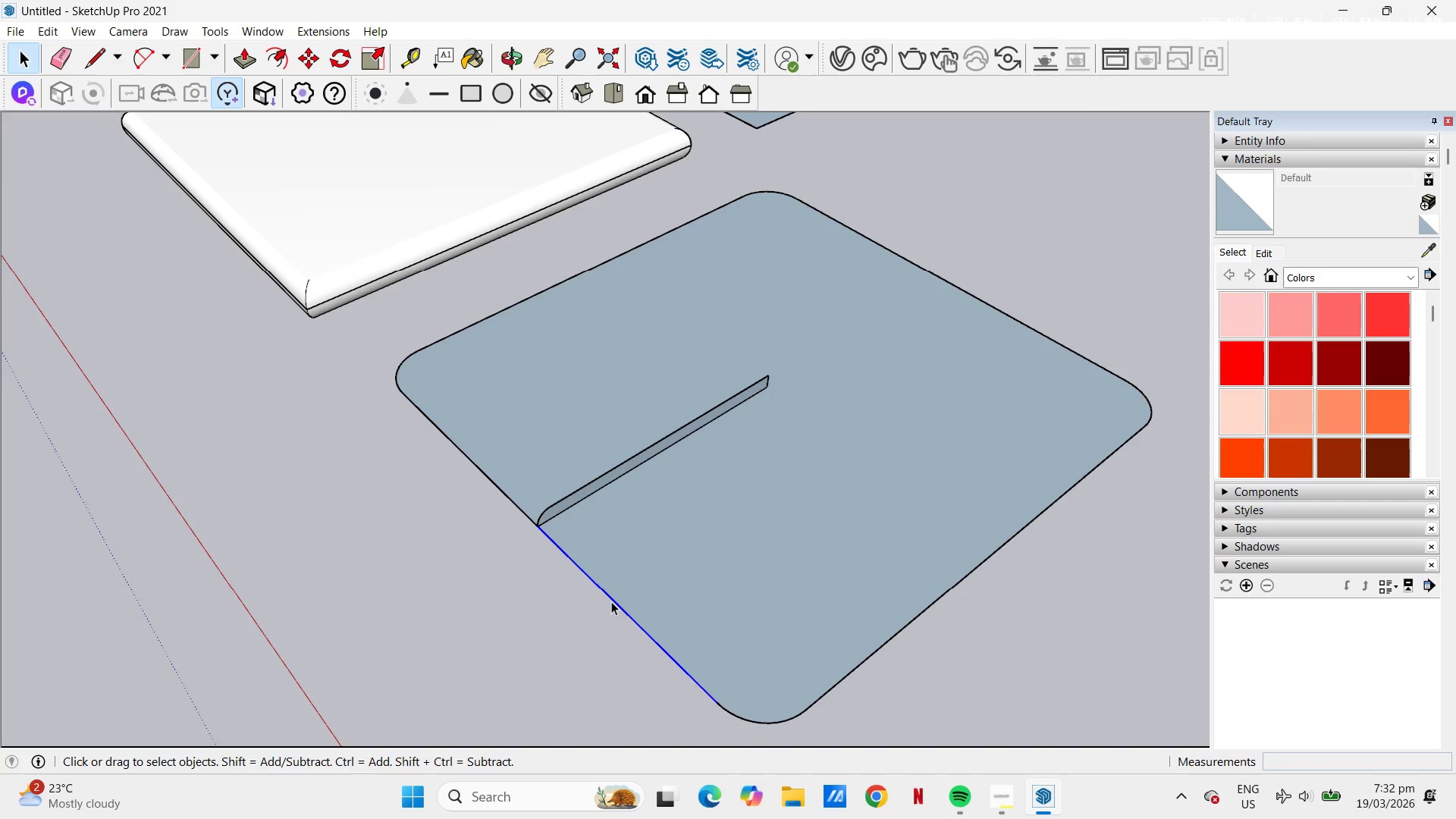 
hold_key(key=ControlLeft, duration=3.27)
left_click([511, 504])
 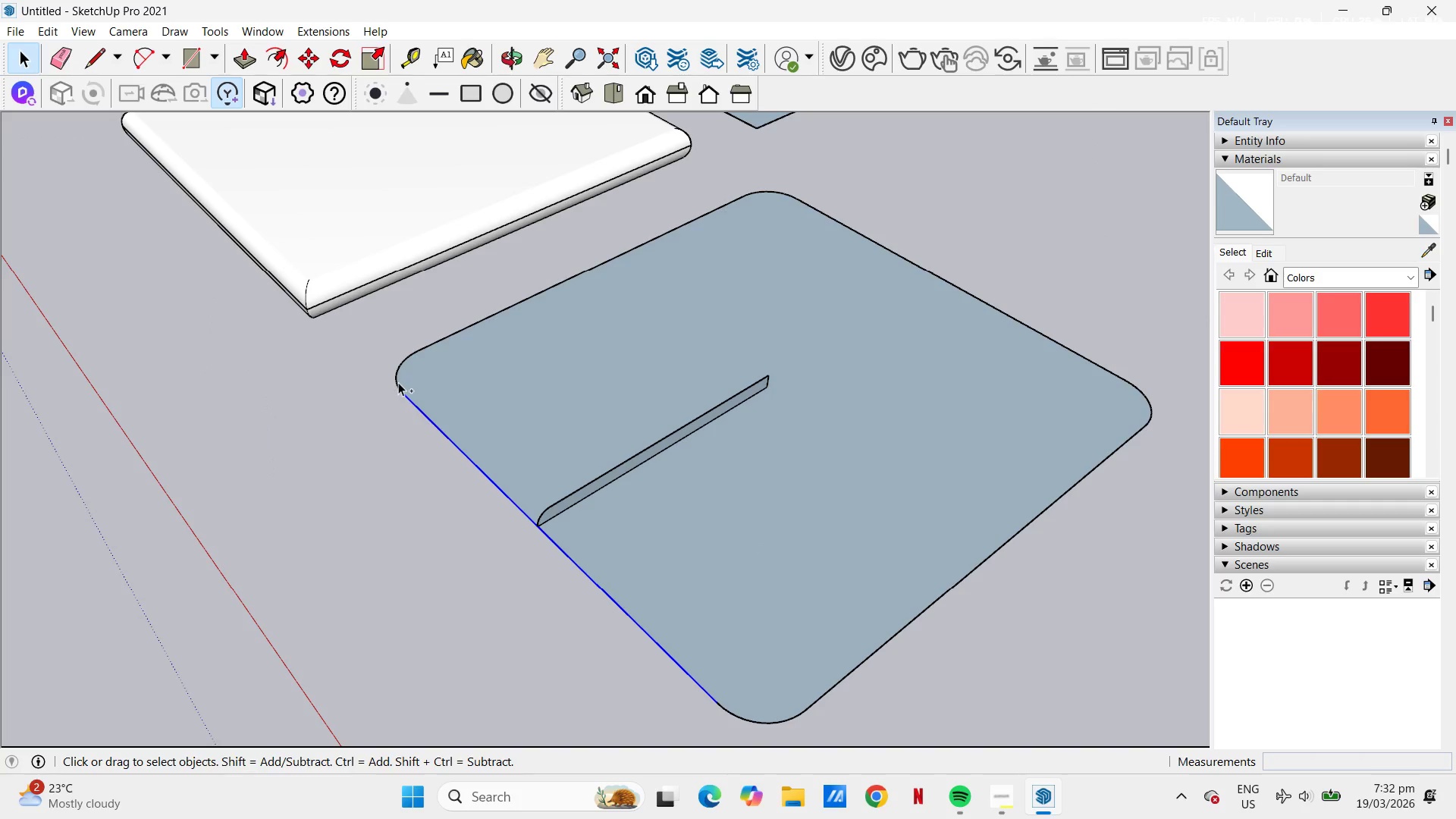 
left_click([395, 381])
 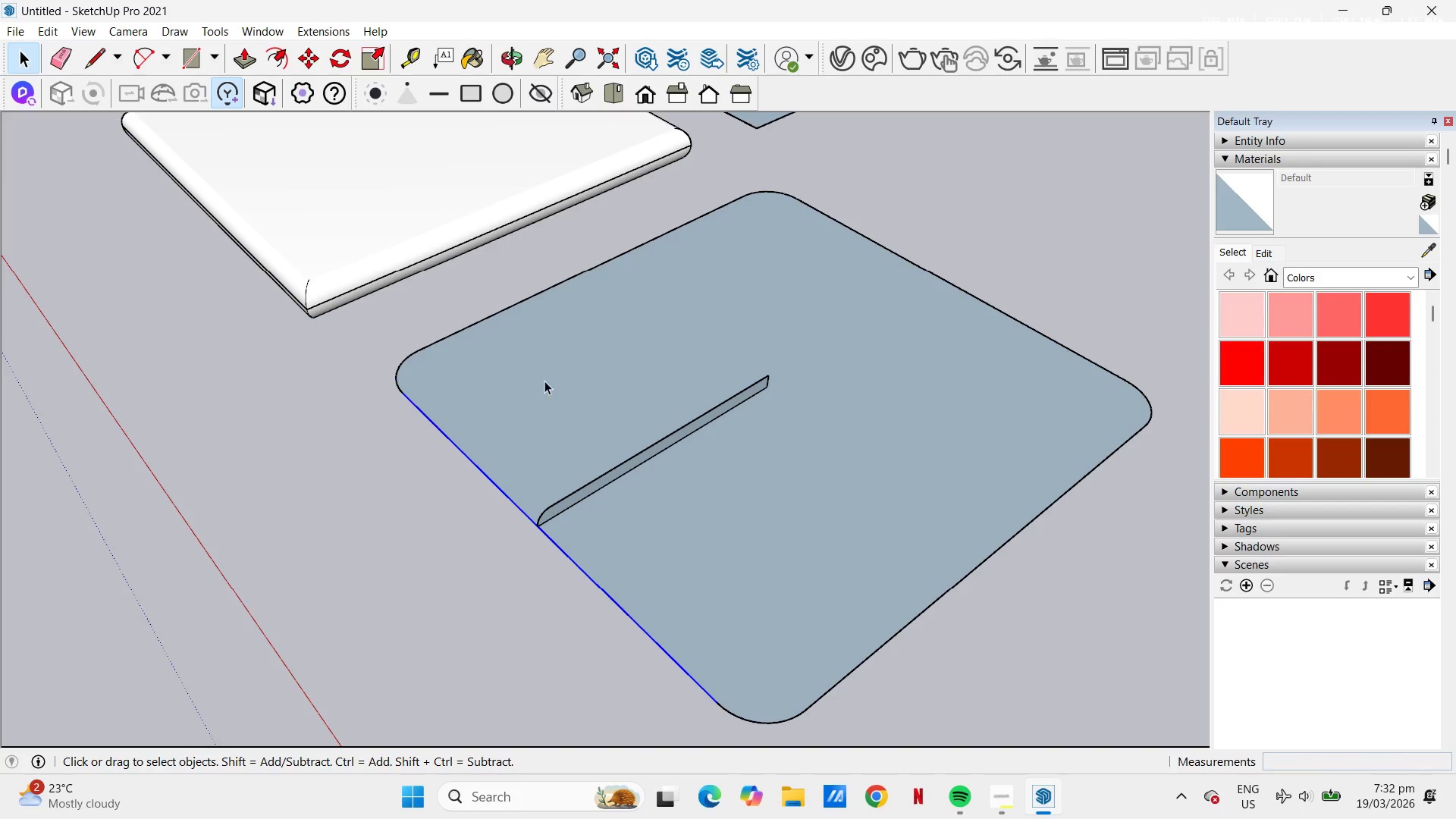 
left_click([613, 362])
 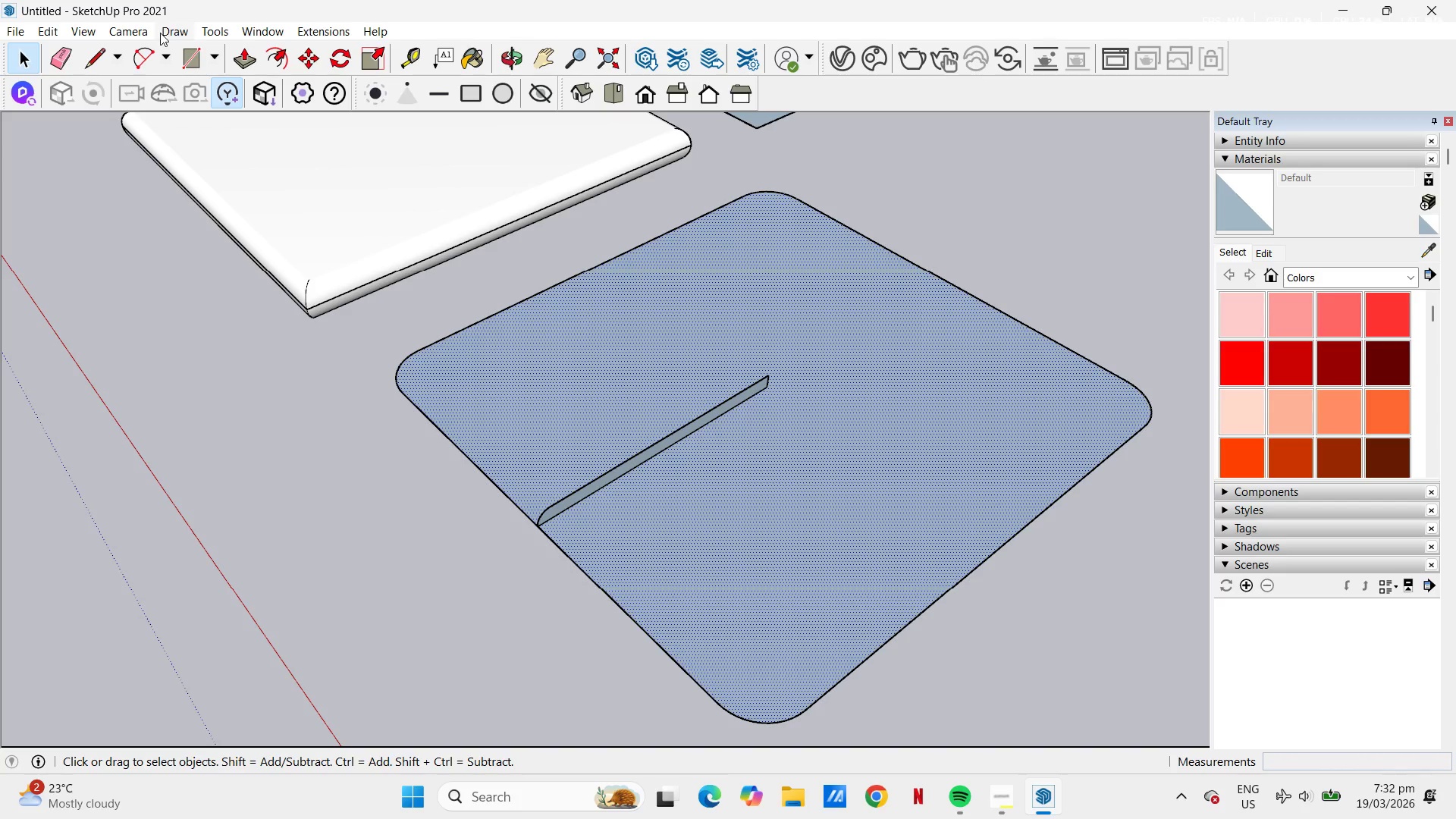 
left_click([216, 29])
 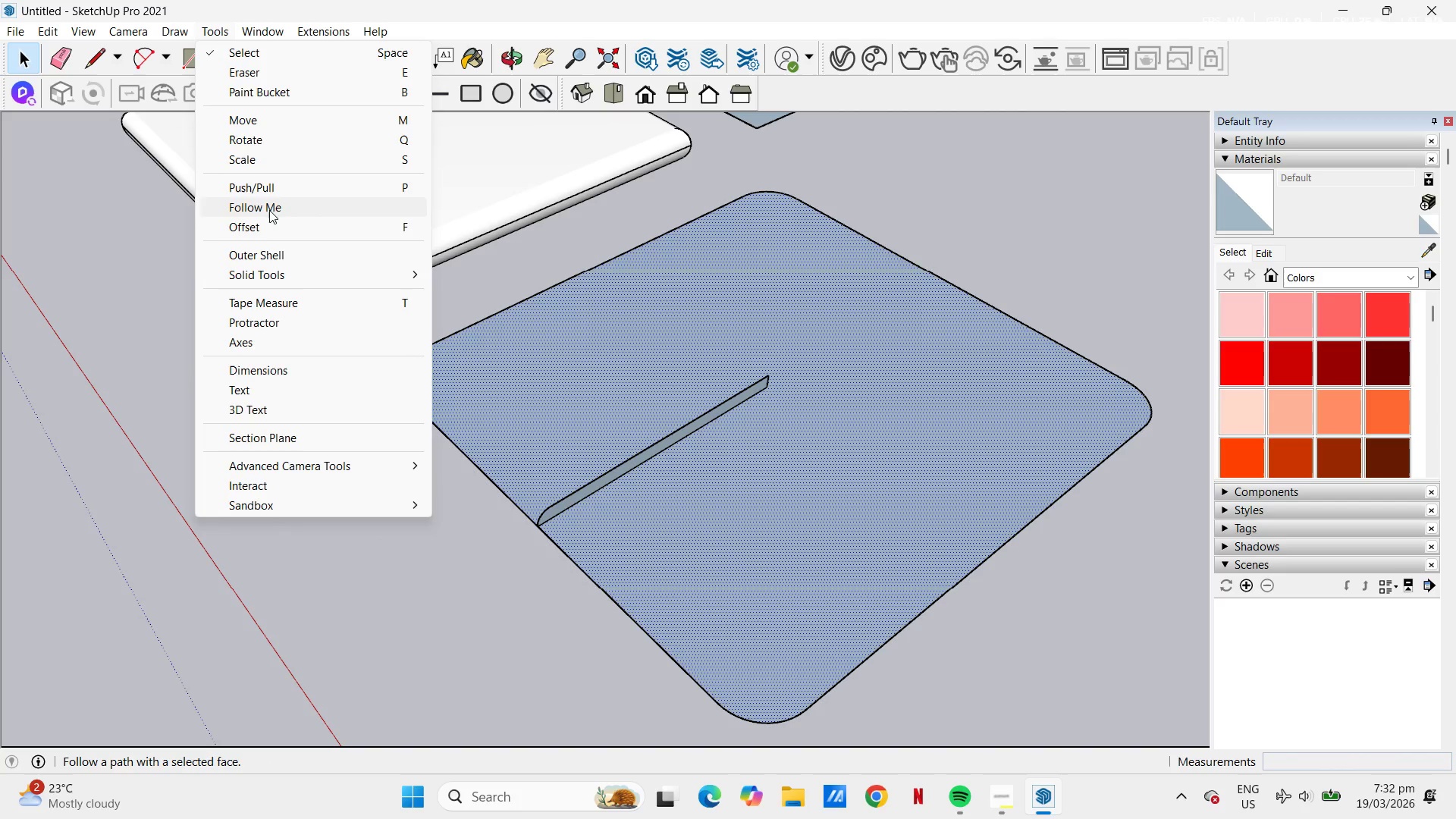 
left_click([271, 205])
 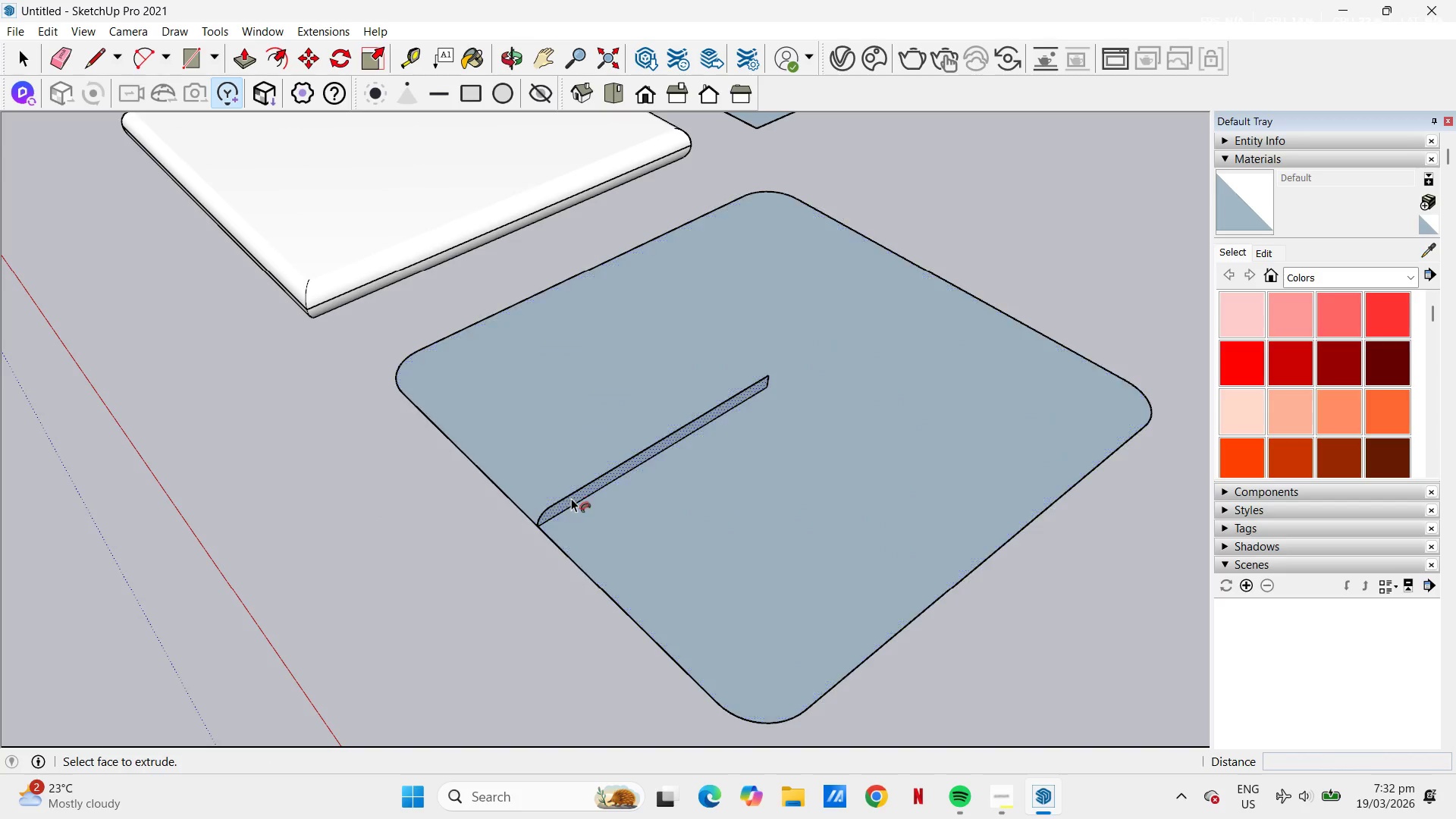 
left_click([571, 498])
 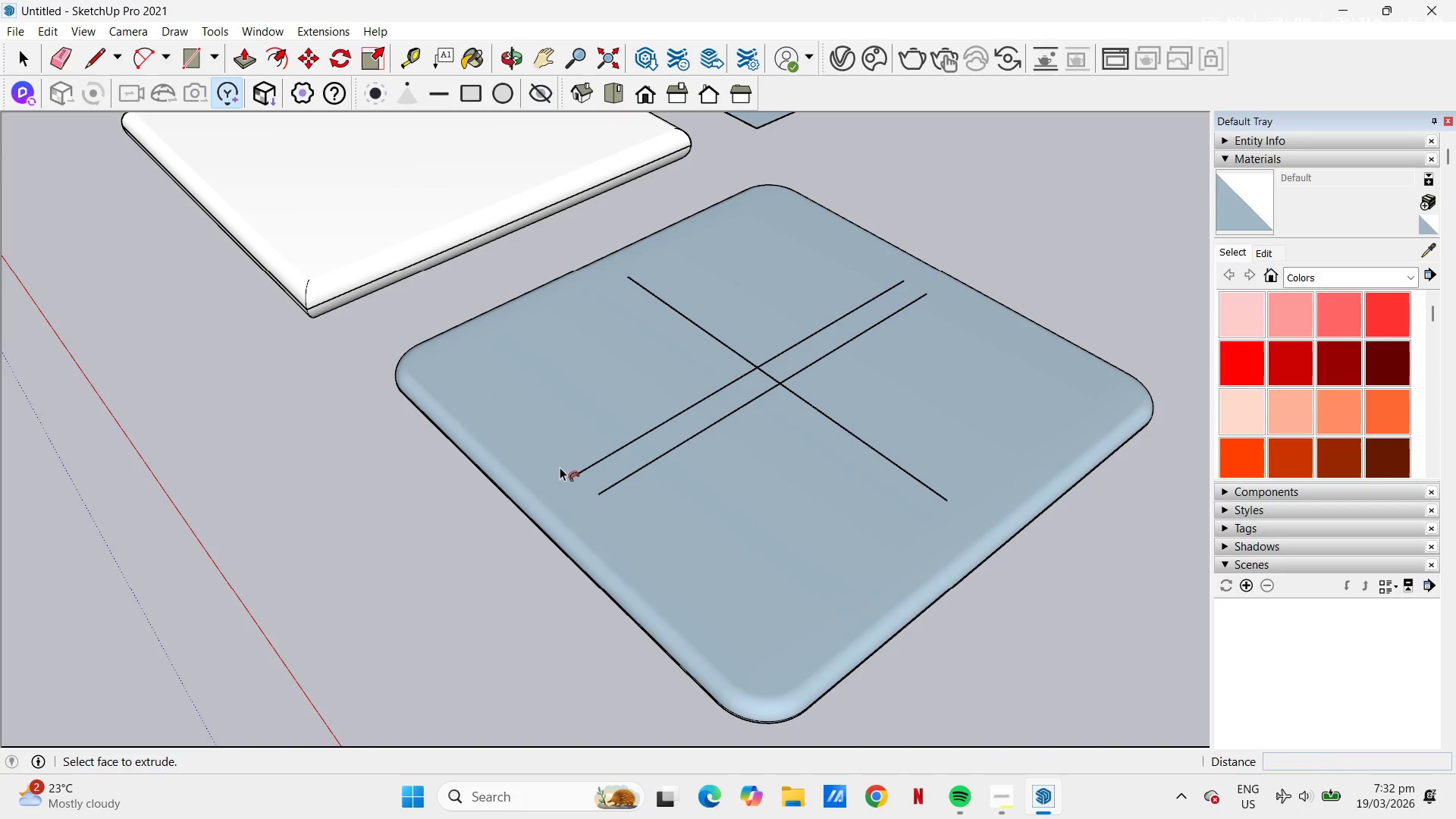 
key(Space)
 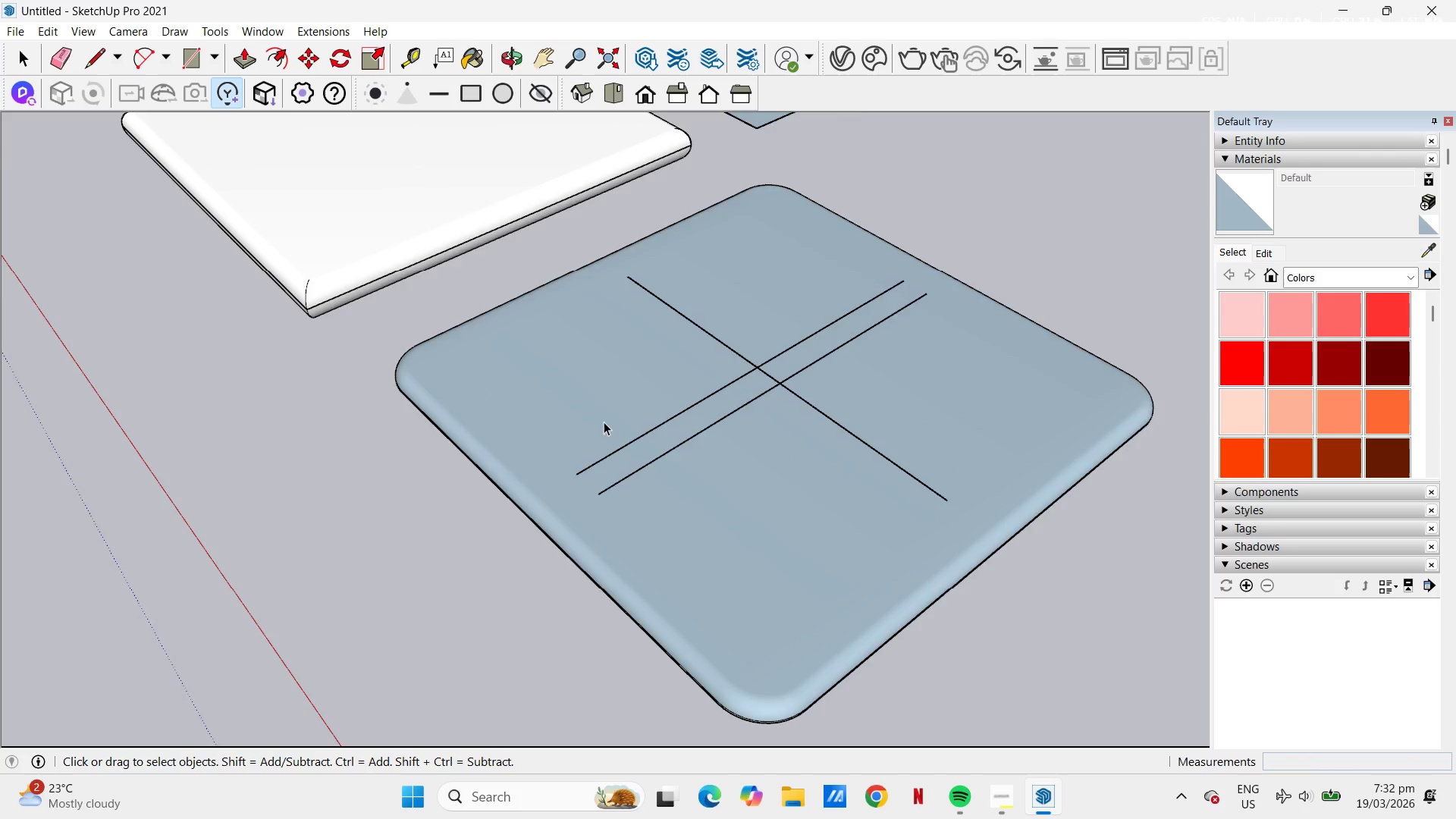 
scroll: coordinate [931, 433], scroll_direction: down, amount: 3.0
 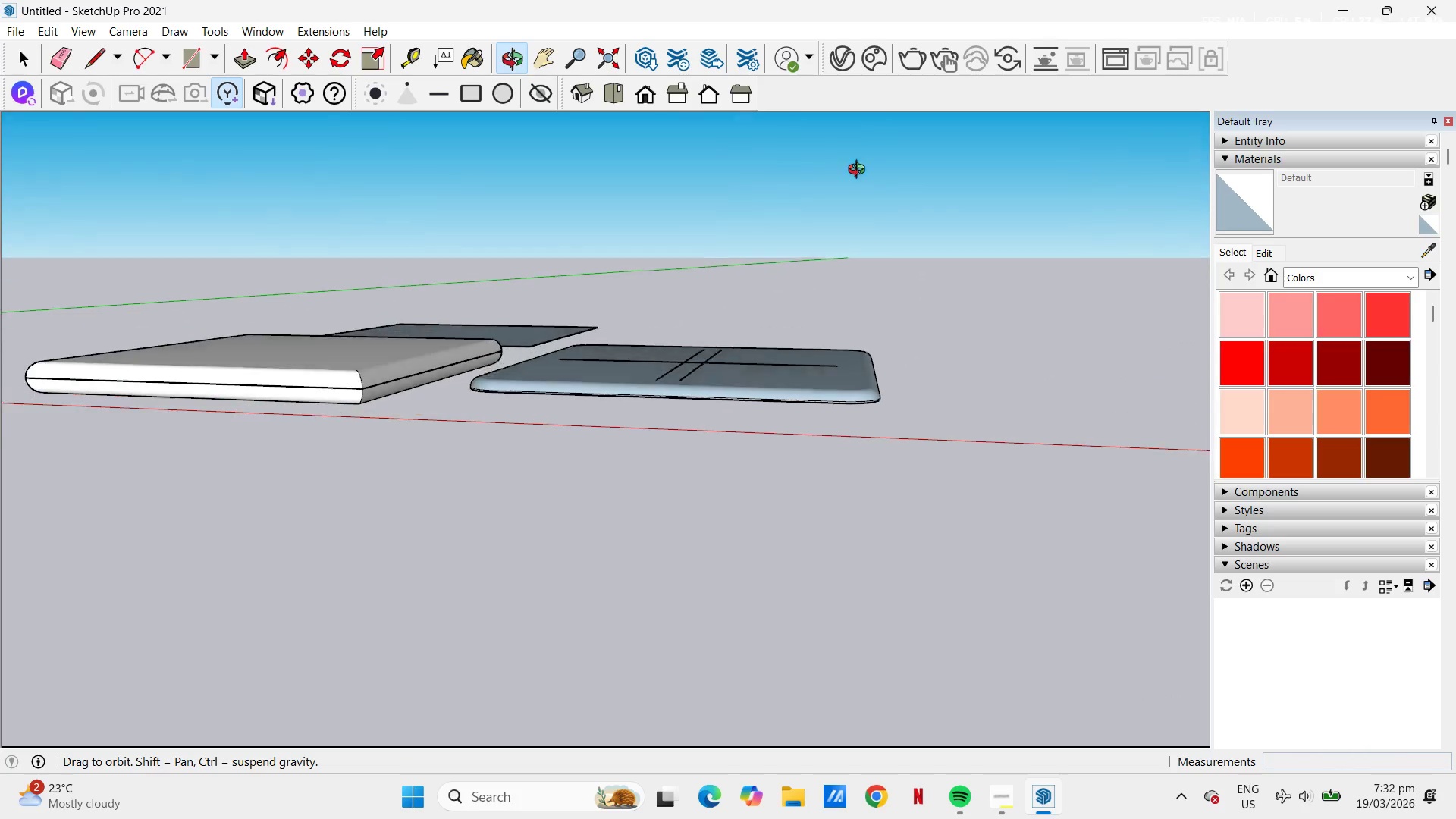 
key(Space)
 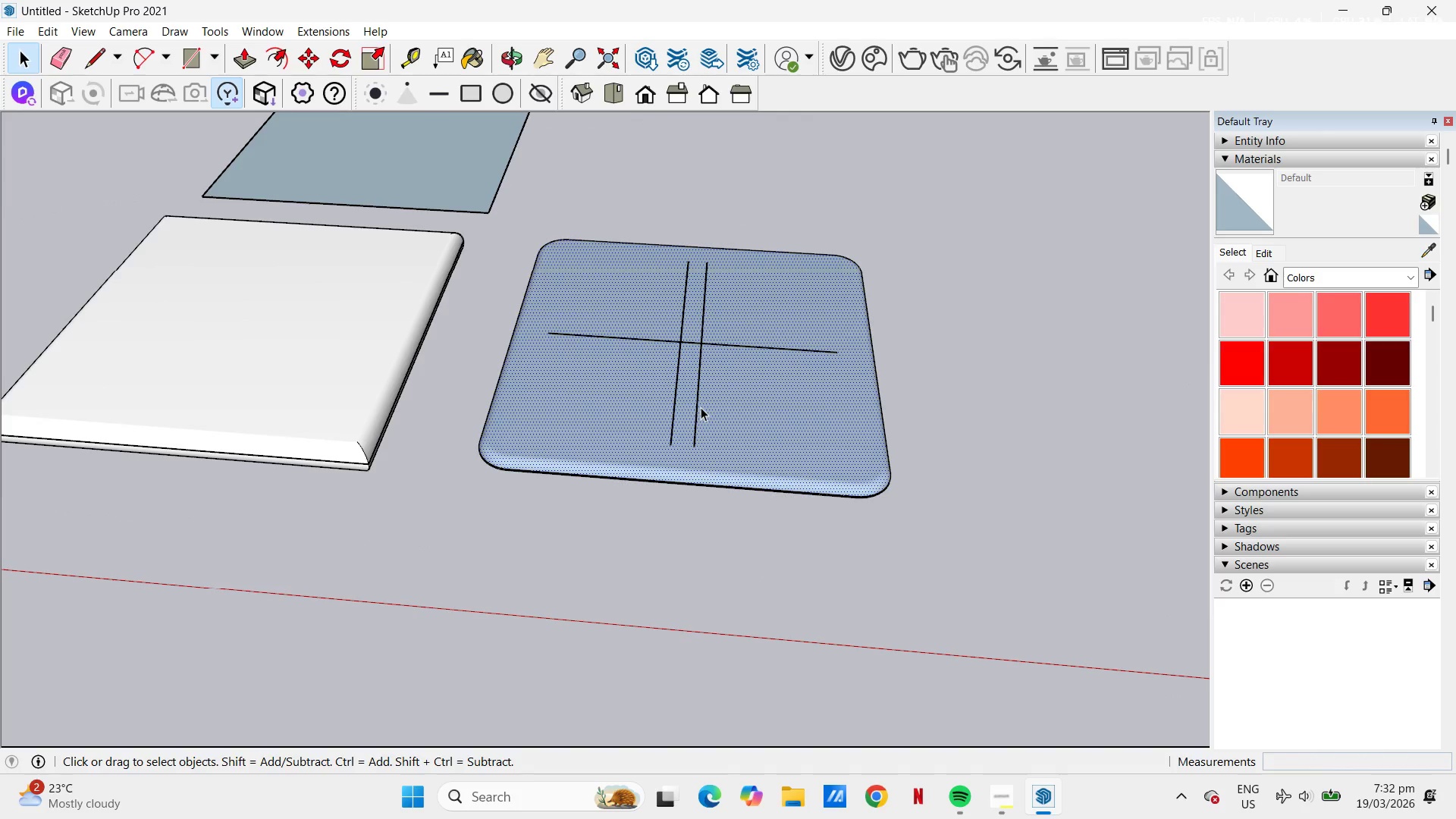 
key(E)
 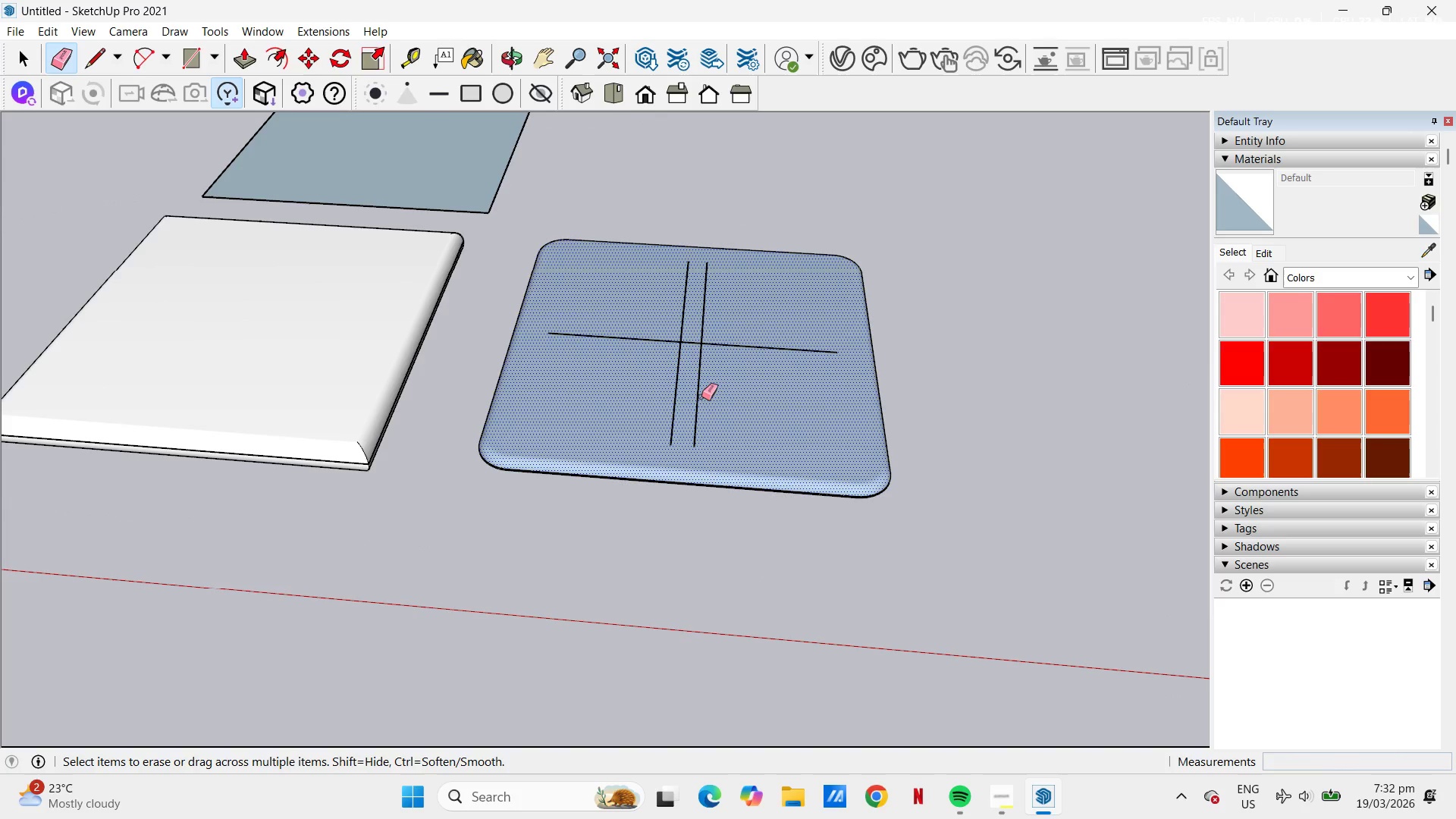 
left_click([701, 397])
 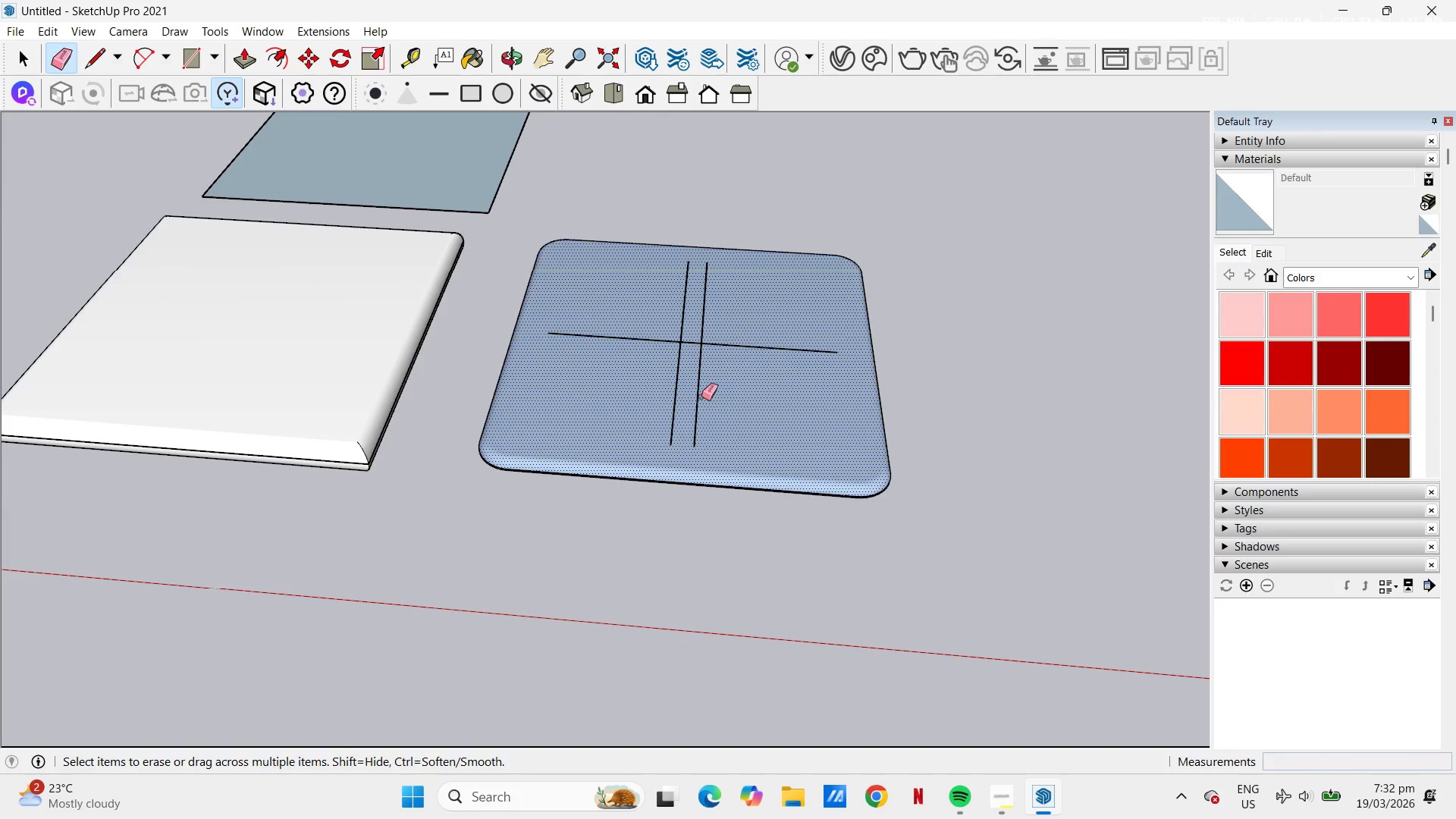 
left_click_drag(start_coordinate=[701, 397], to_coordinate=[662, 340])
 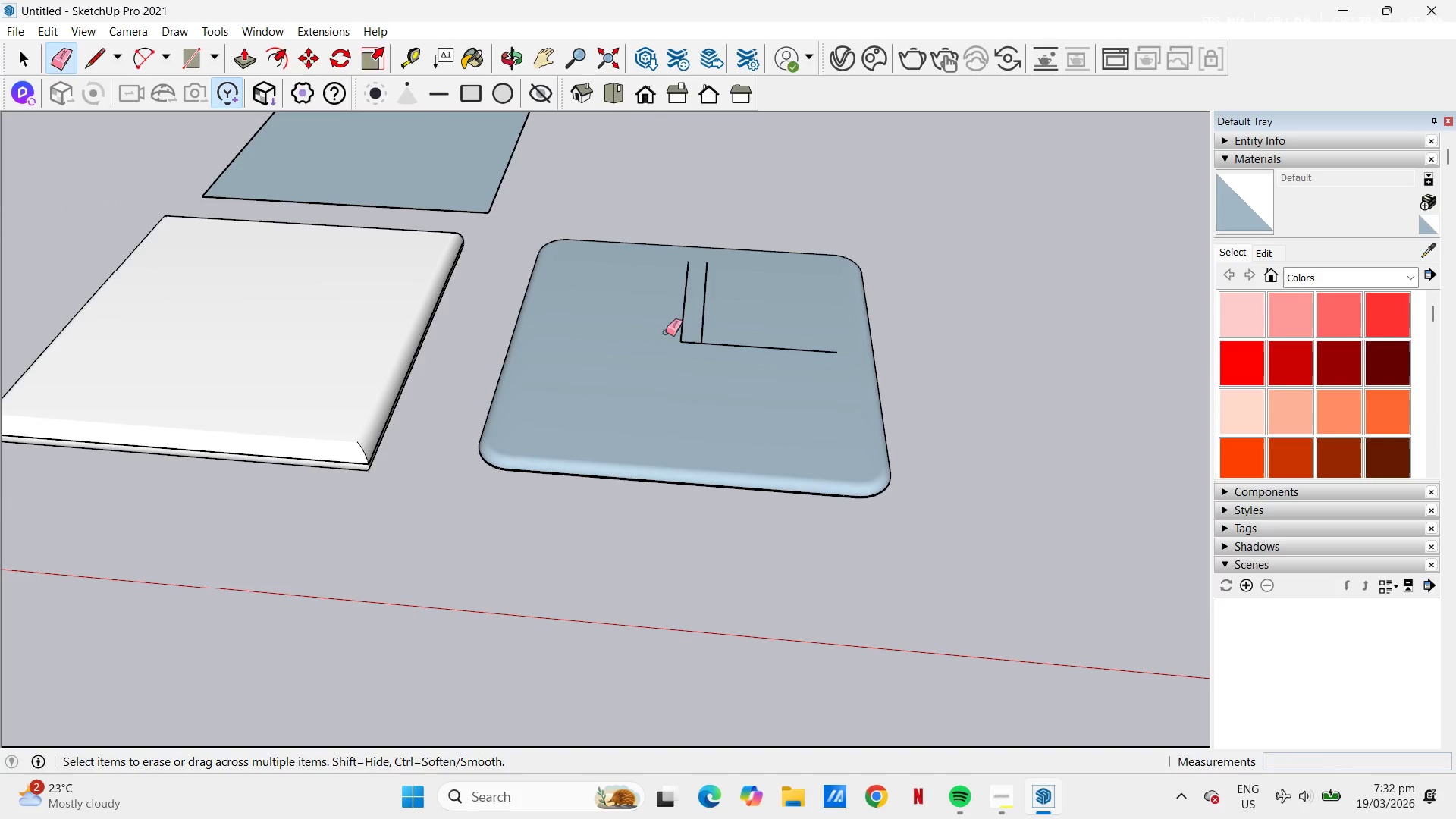 
left_click_drag(start_coordinate=[666, 331], to_coordinate=[695, 355])
 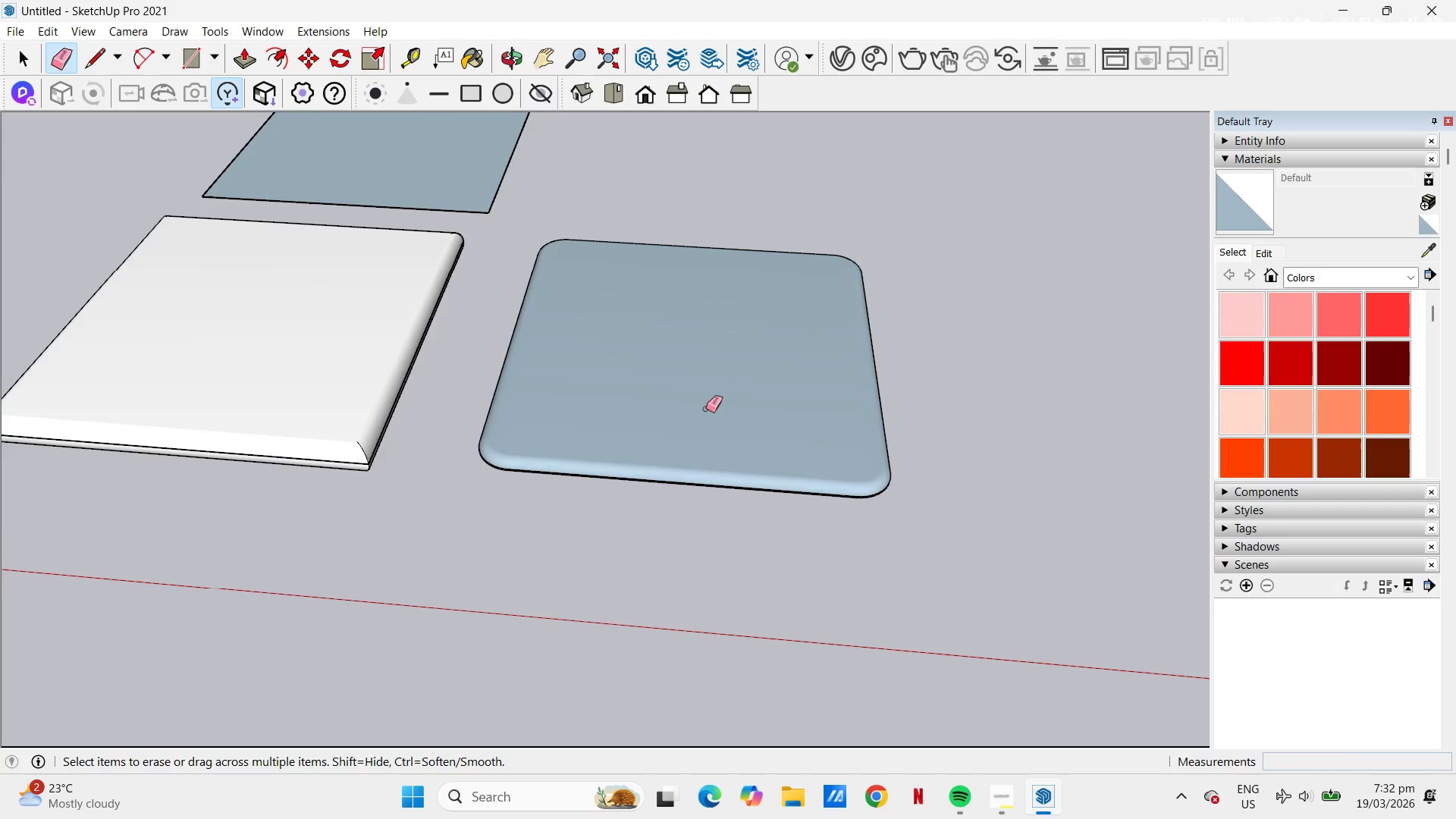 
scroll: coordinate [700, 406], scroll_direction: down, amount: 1.0
 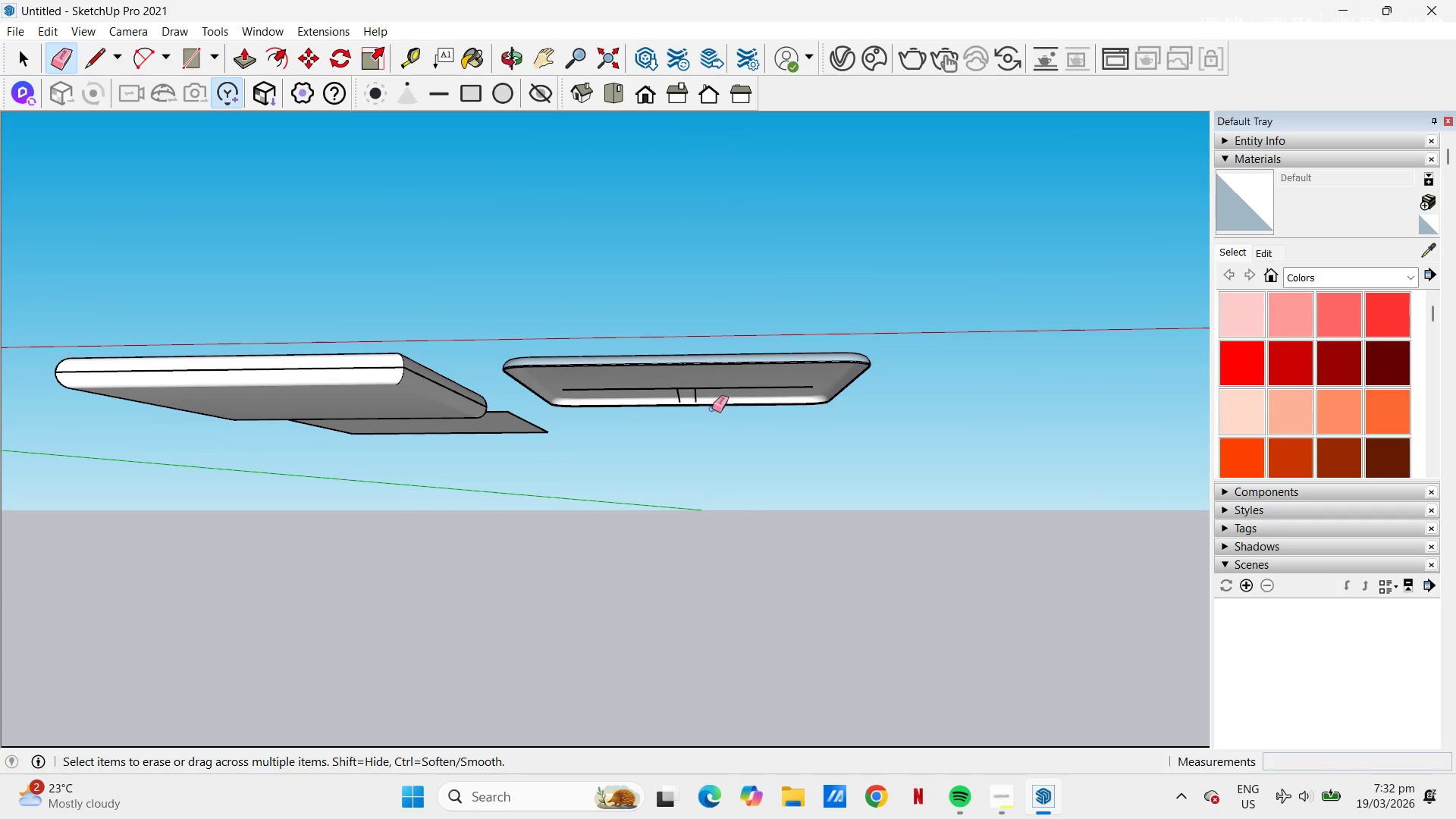 
left_click_drag(start_coordinate=[699, 383], to_coordinate=[670, 386])
 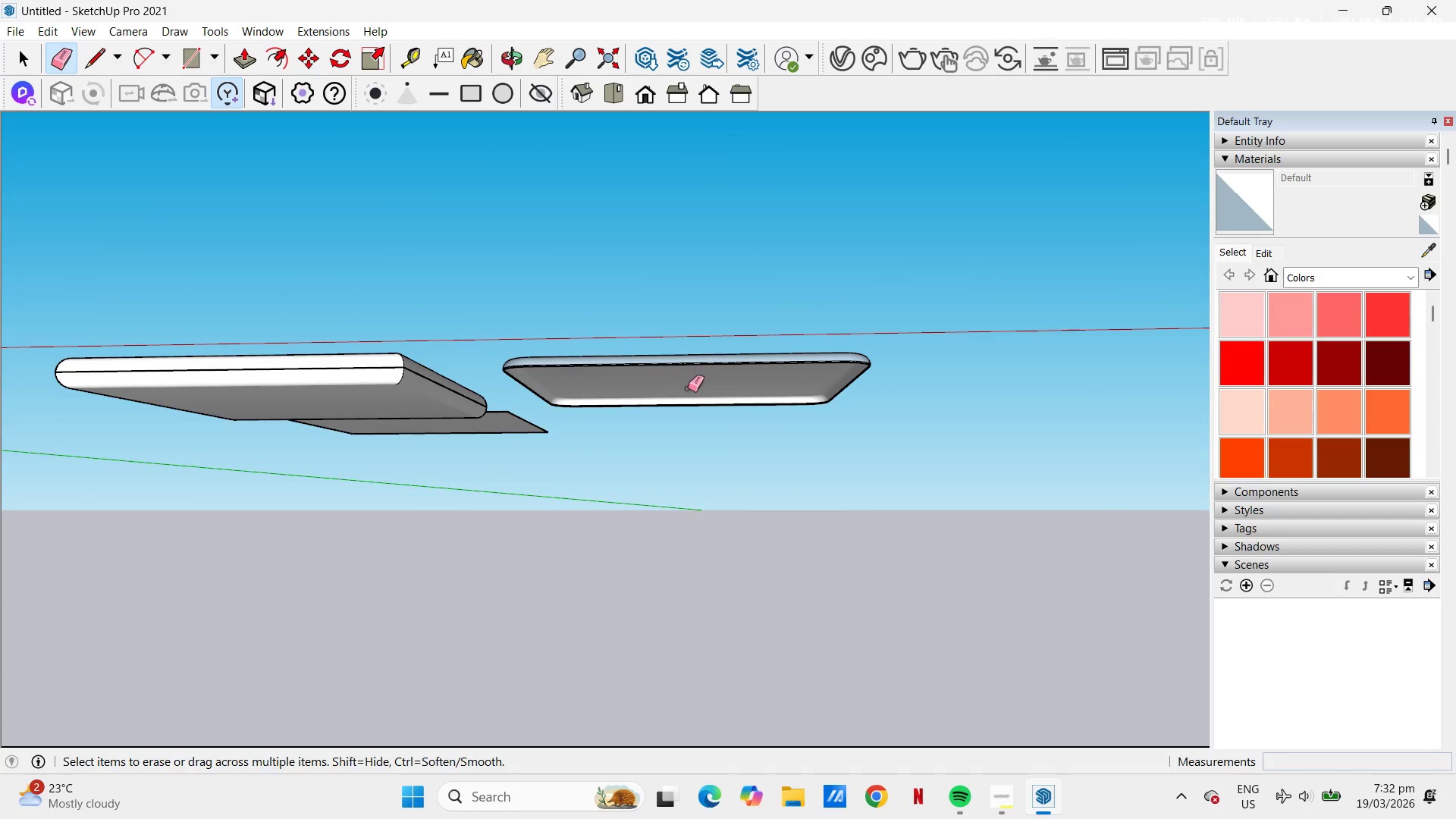 
key(Space)
 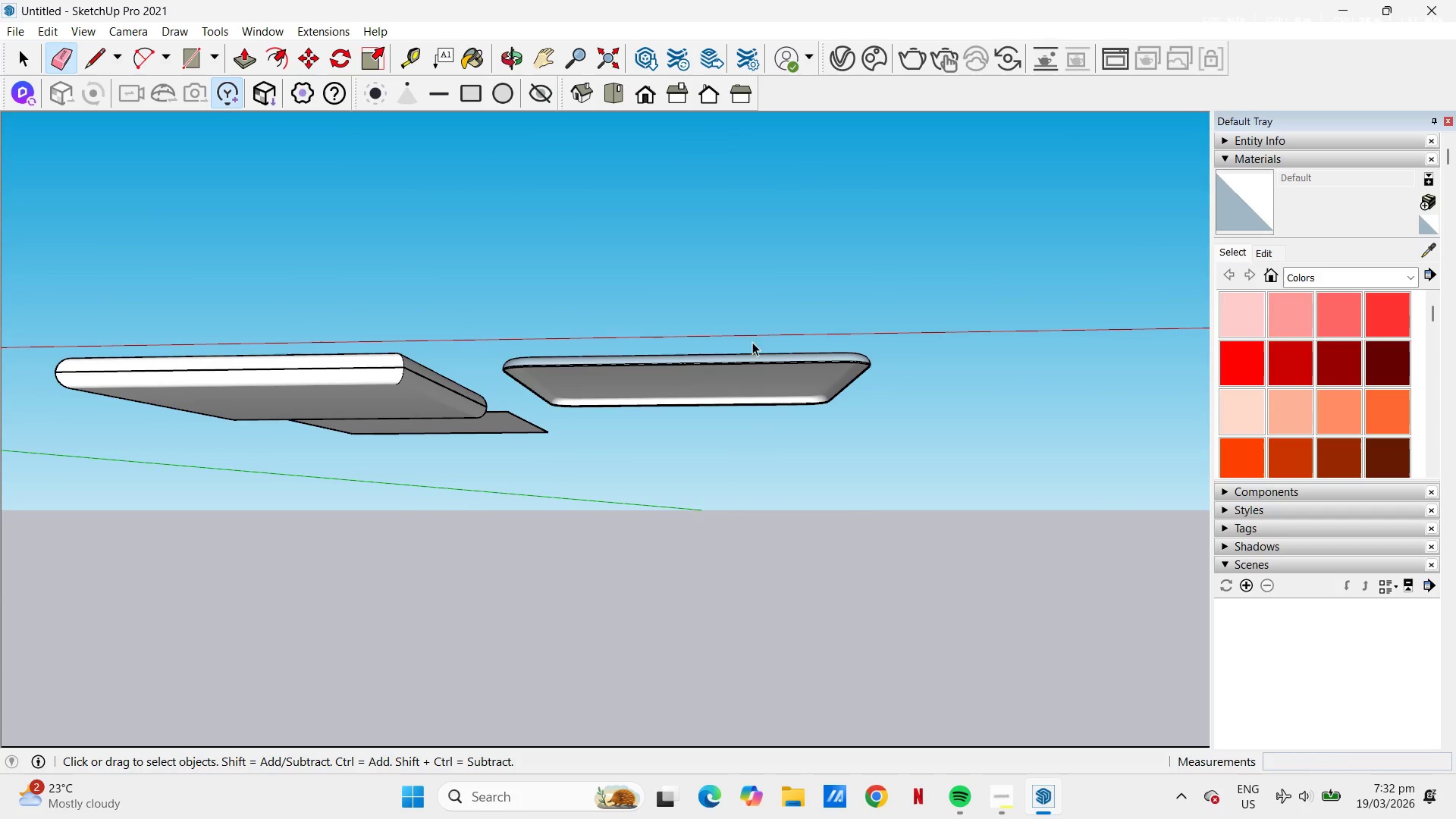 
left_click([754, 309])
 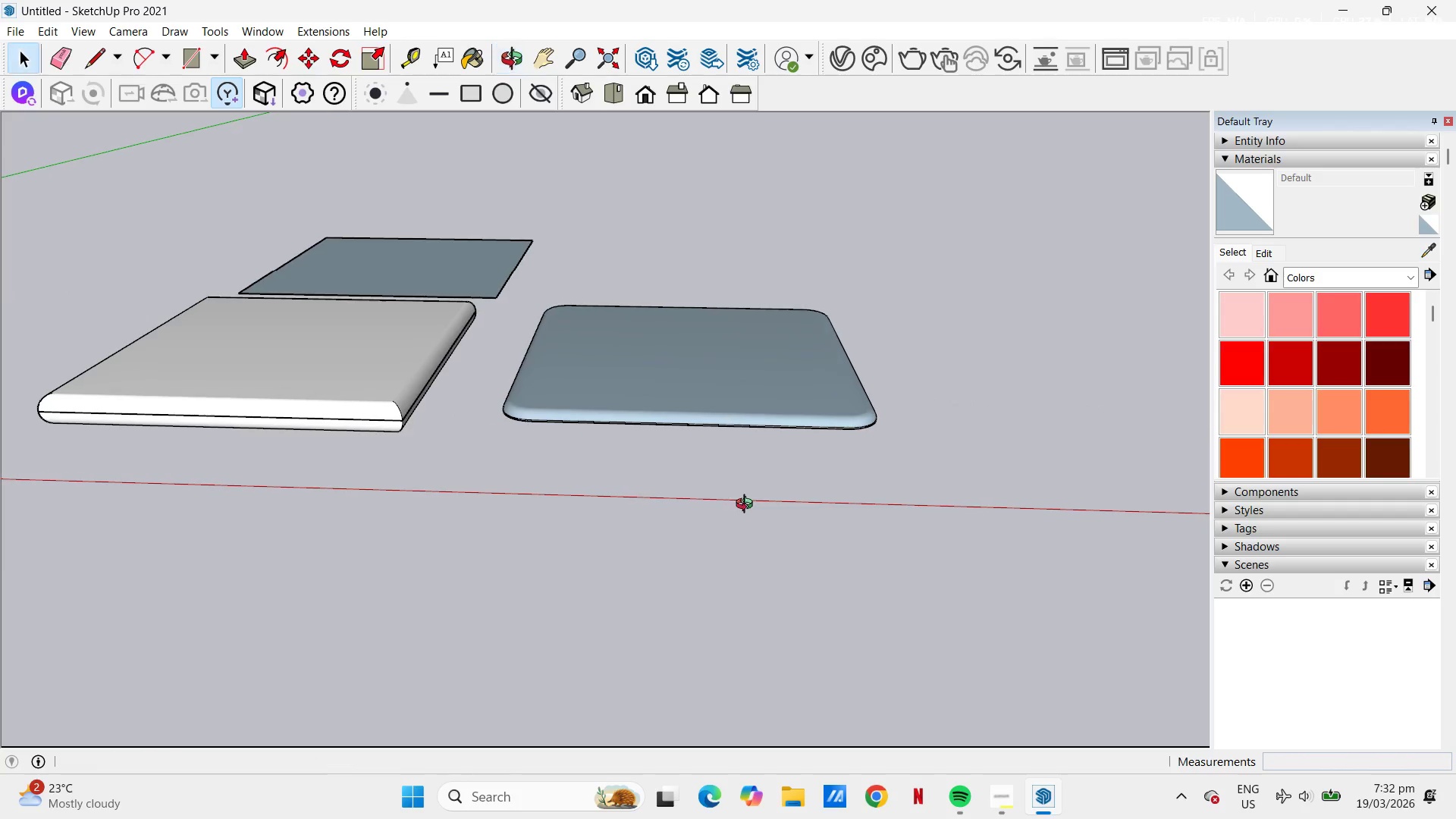 
key(Space)
 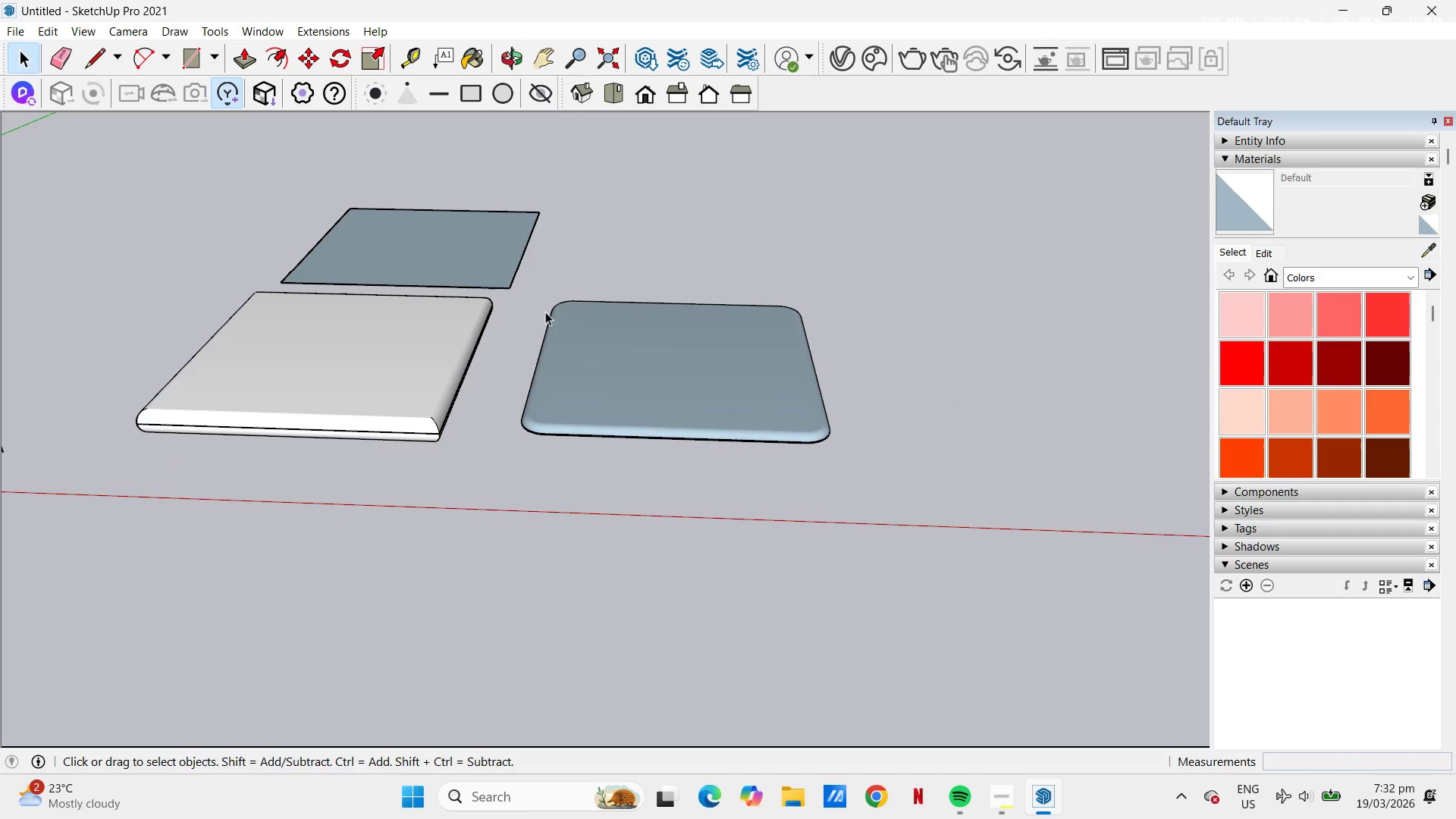 
scroll: coordinate [610, 401], scroll_direction: down, amount: 2.0
 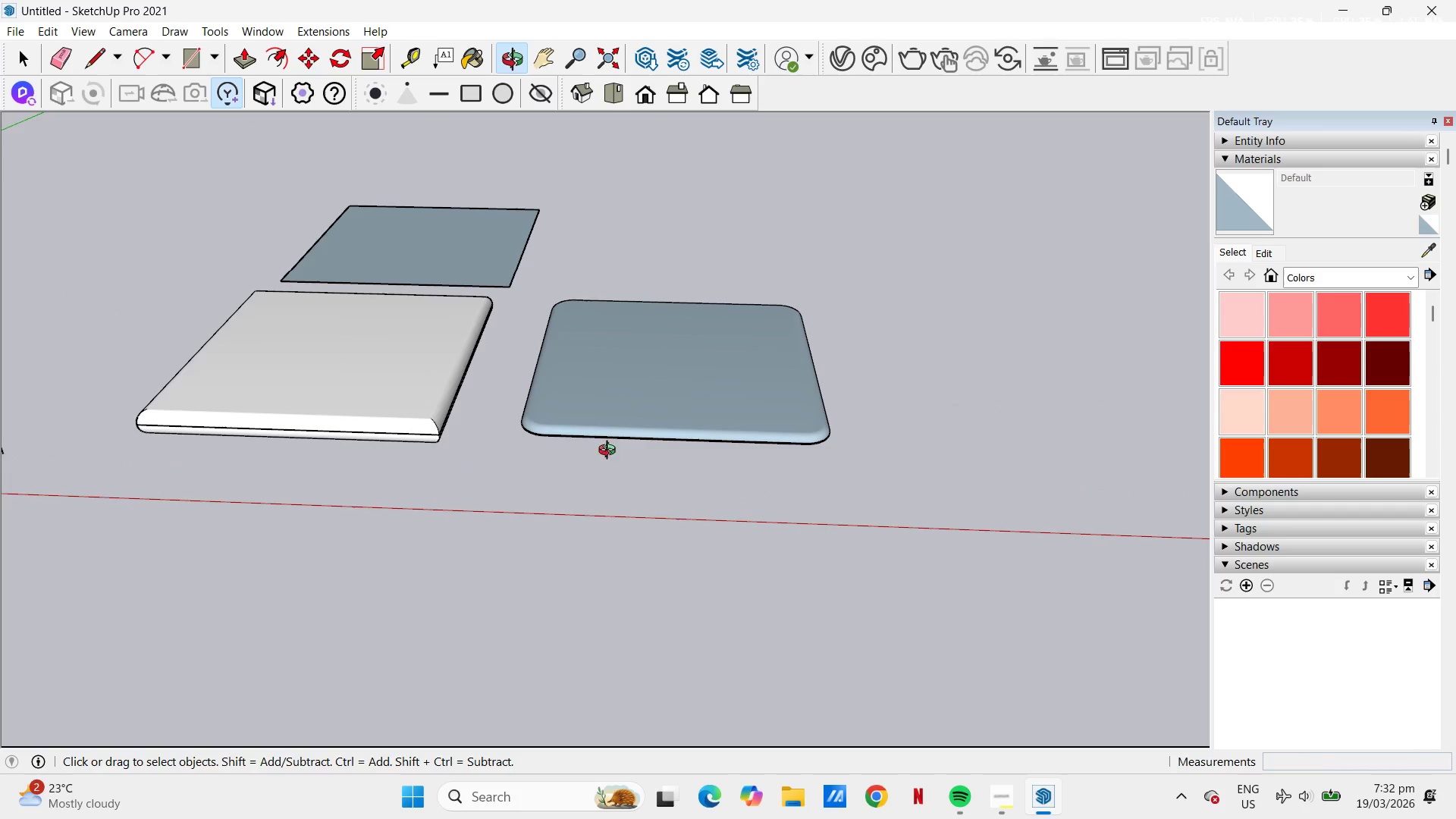 
left_click([545, 312])
 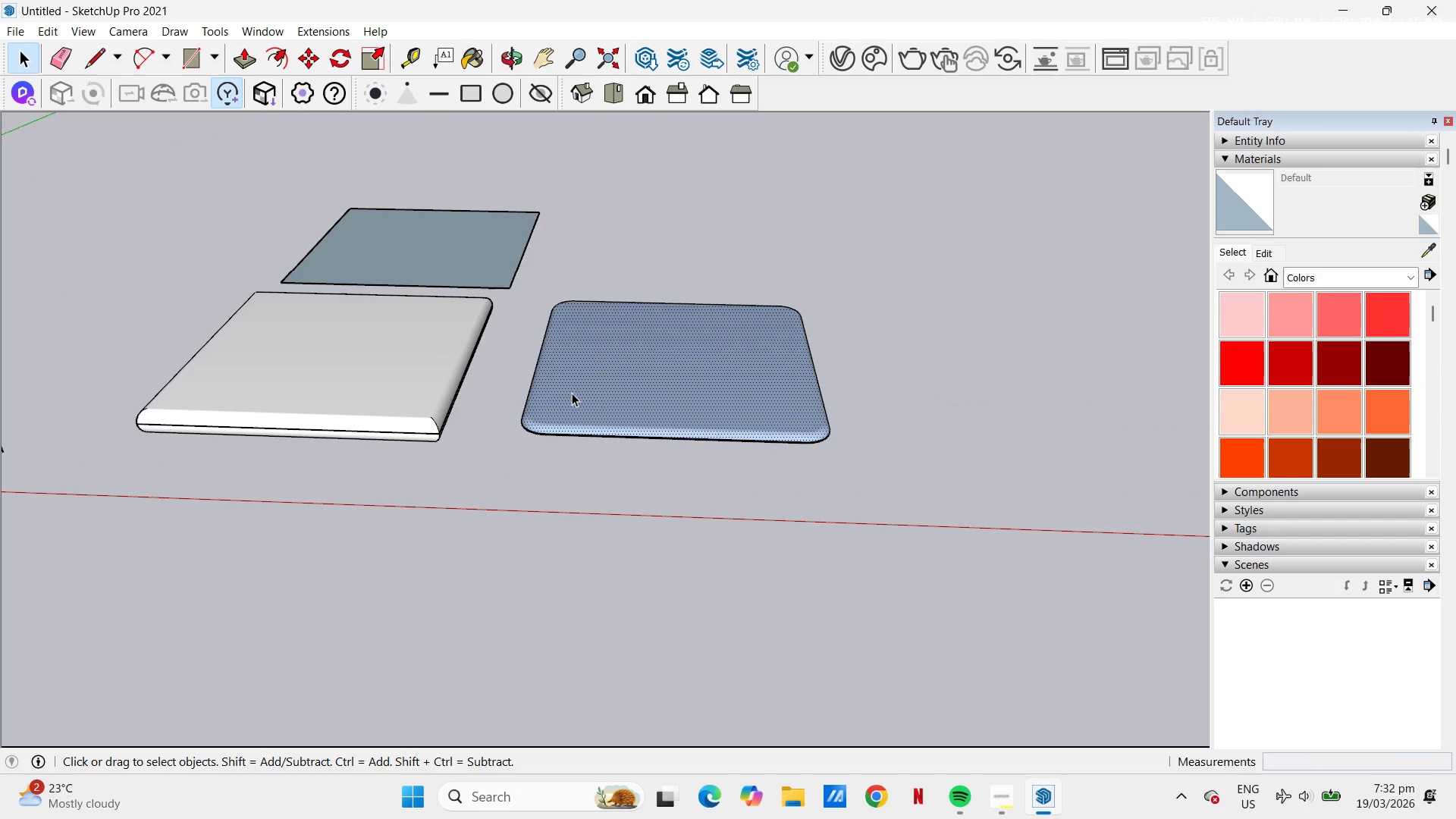 
scroll: coordinate [689, 401], scroll_direction: down, amount: 1.0
 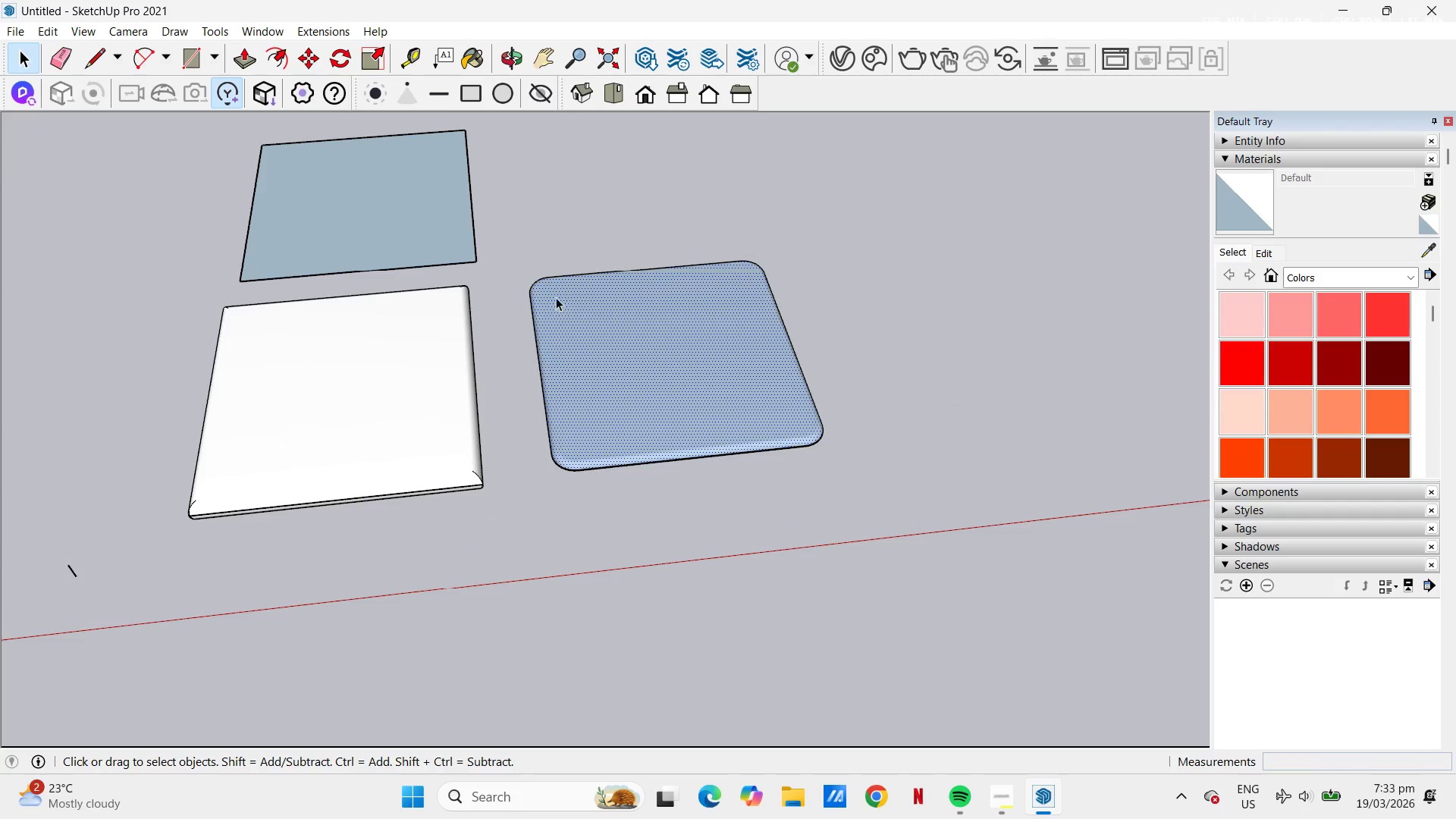 
left_click_drag(start_coordinate=[512, 239], to_coordinate=[863, 517])
 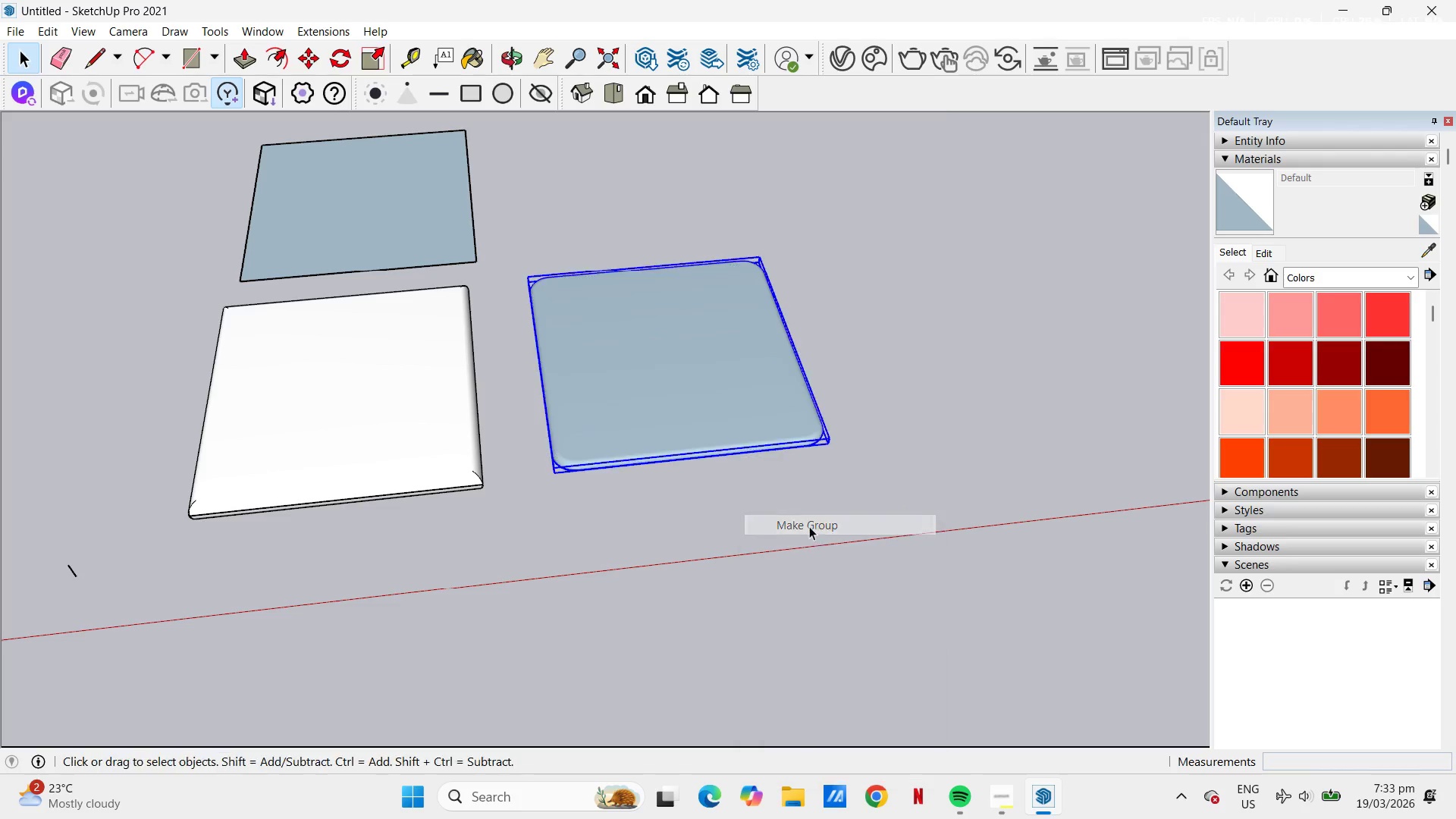 
key(M)
 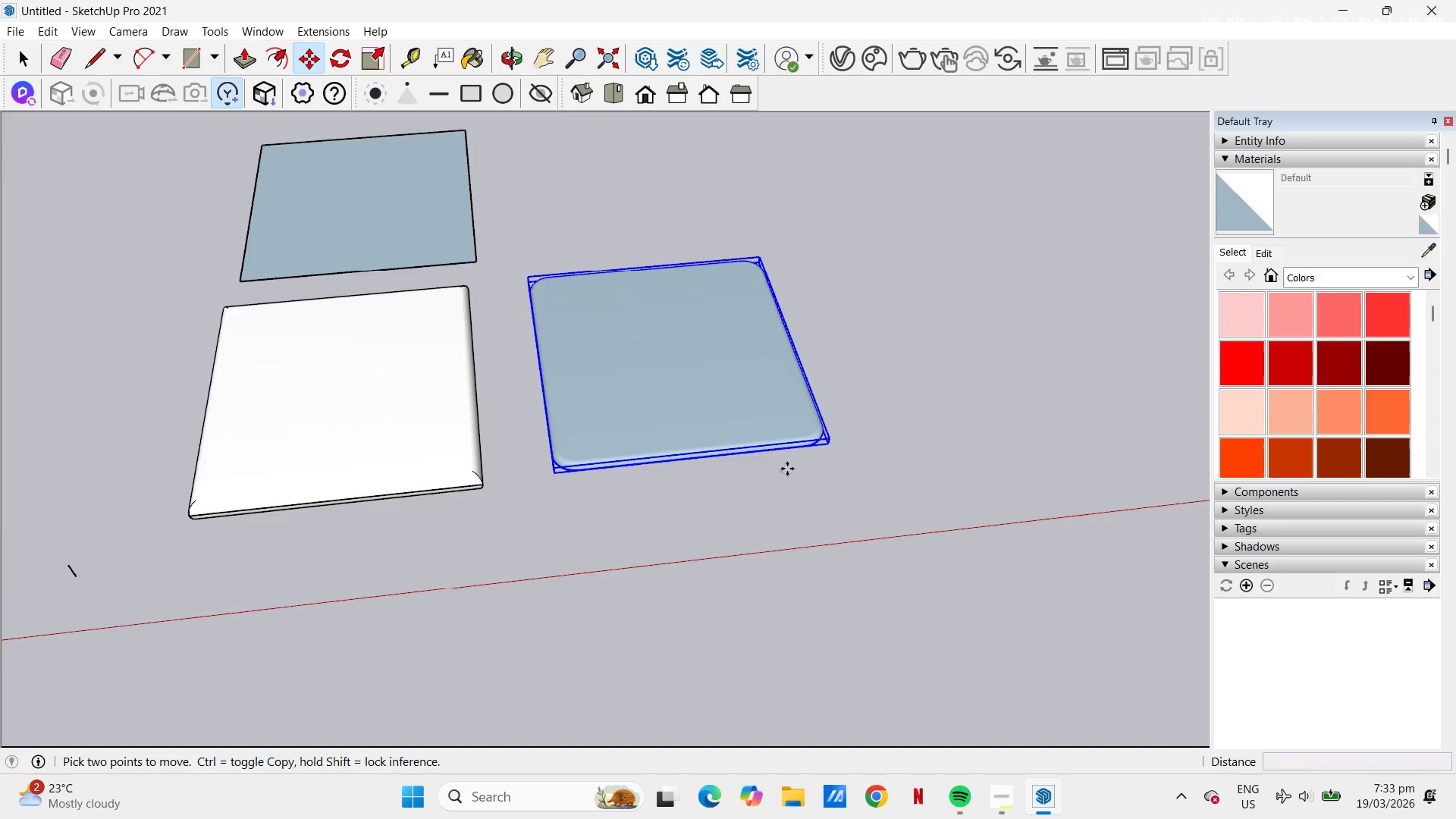 
scroll: coordinate [804, 460], scroll_direction: up, amount: 9.0
 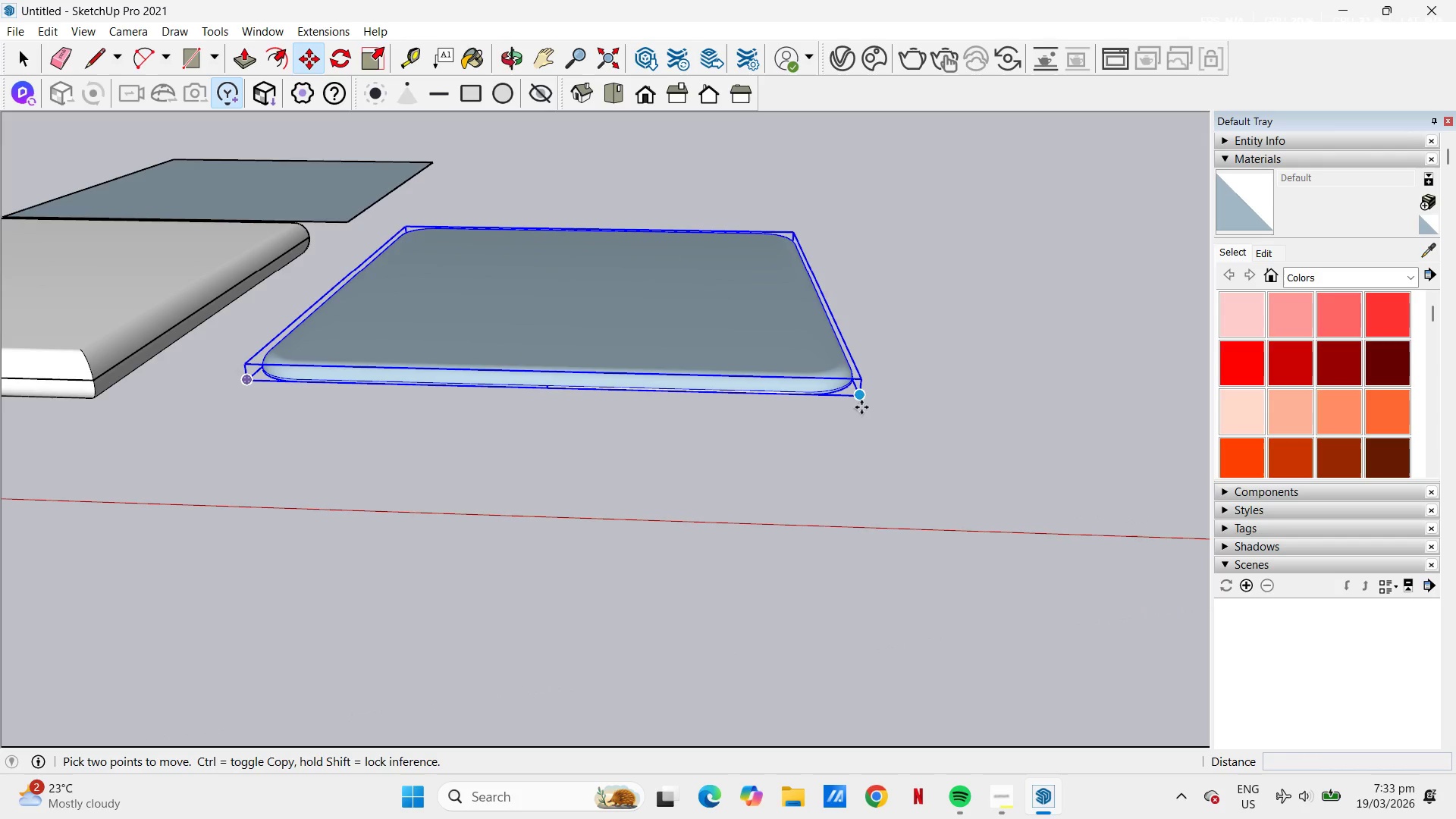 
left_click([863, 399])
 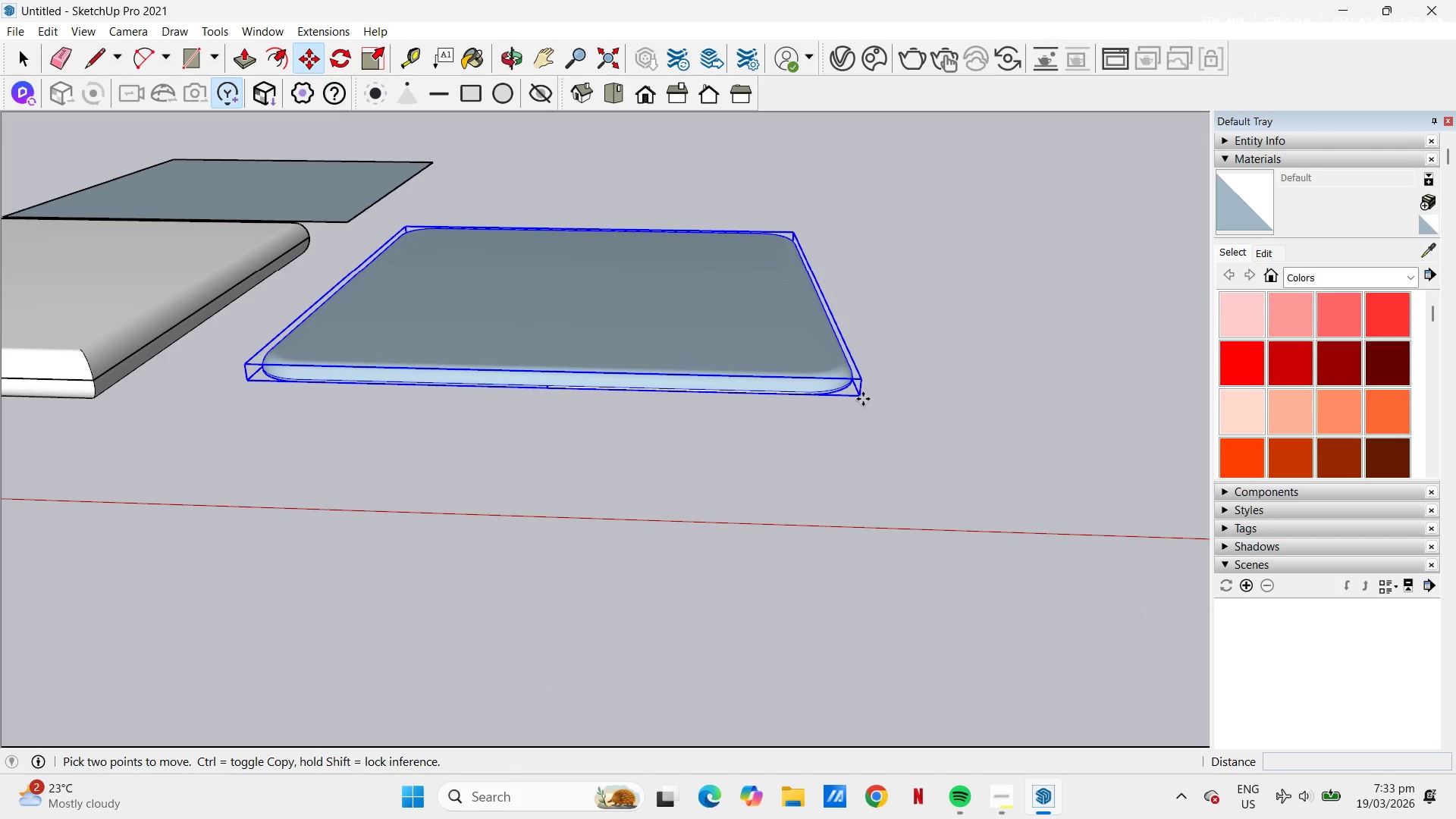 
key(Control+ControlLeft)
 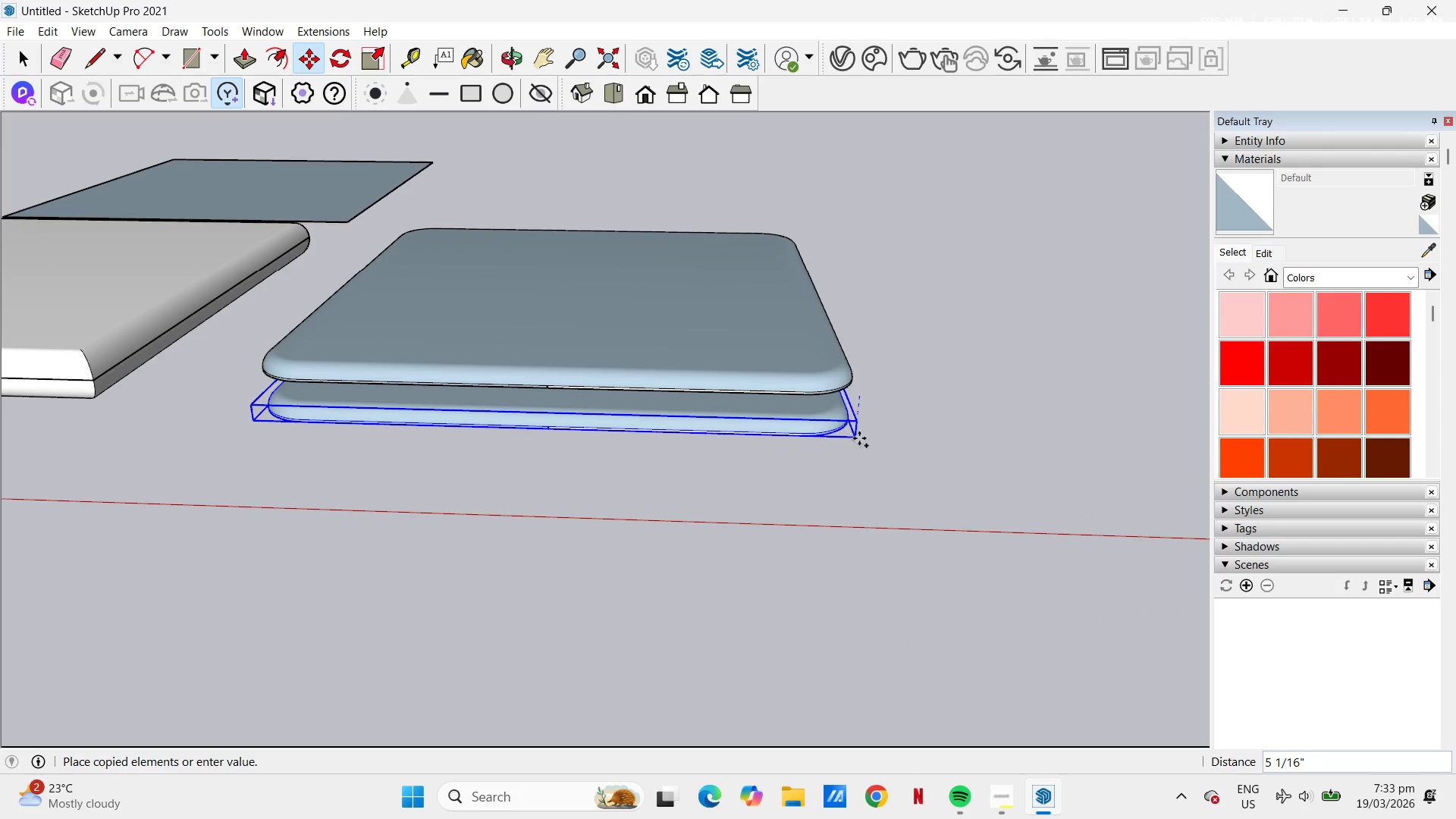 
left_click([859, 438])
 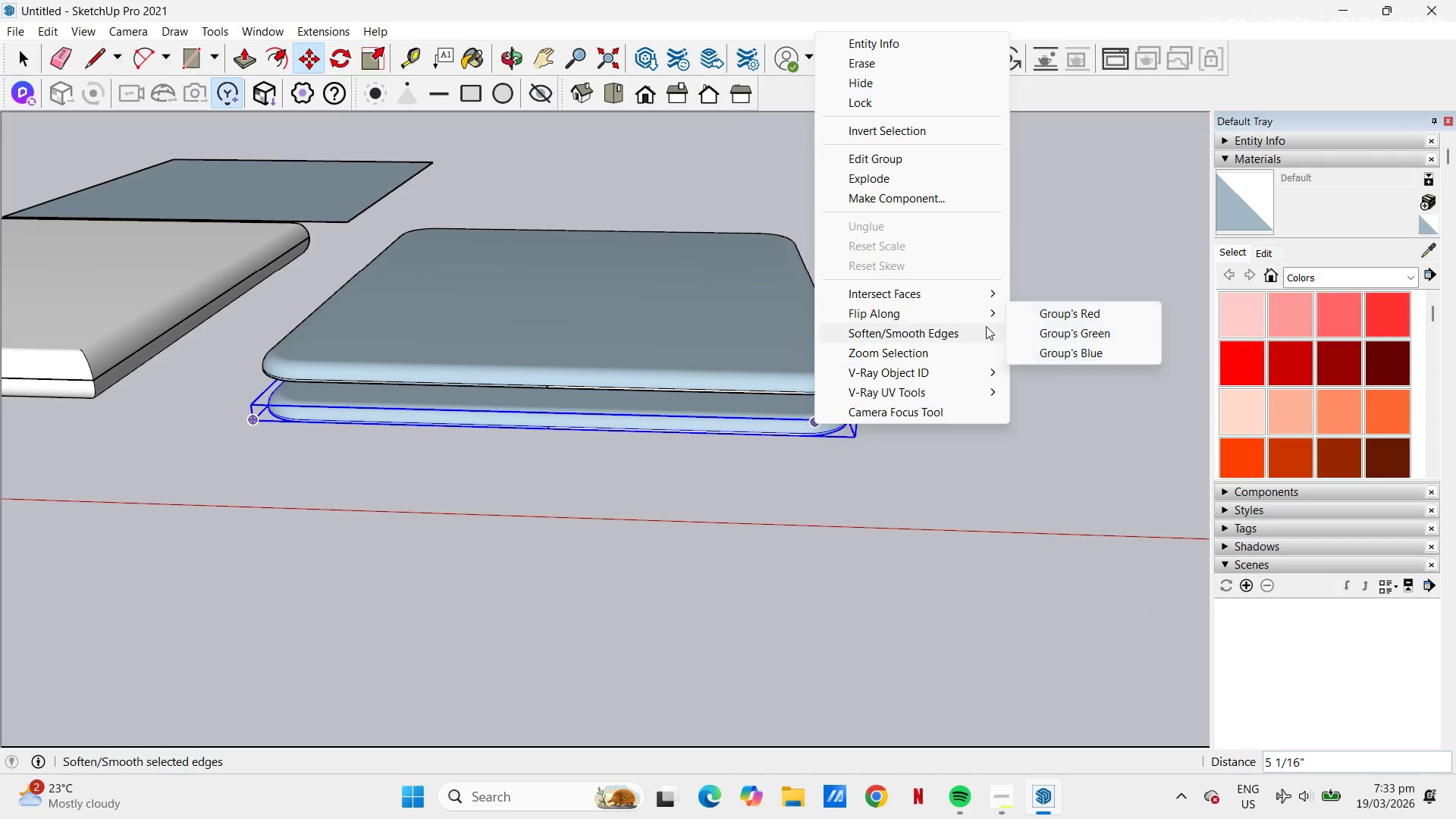 
left_click([1050, 358])
 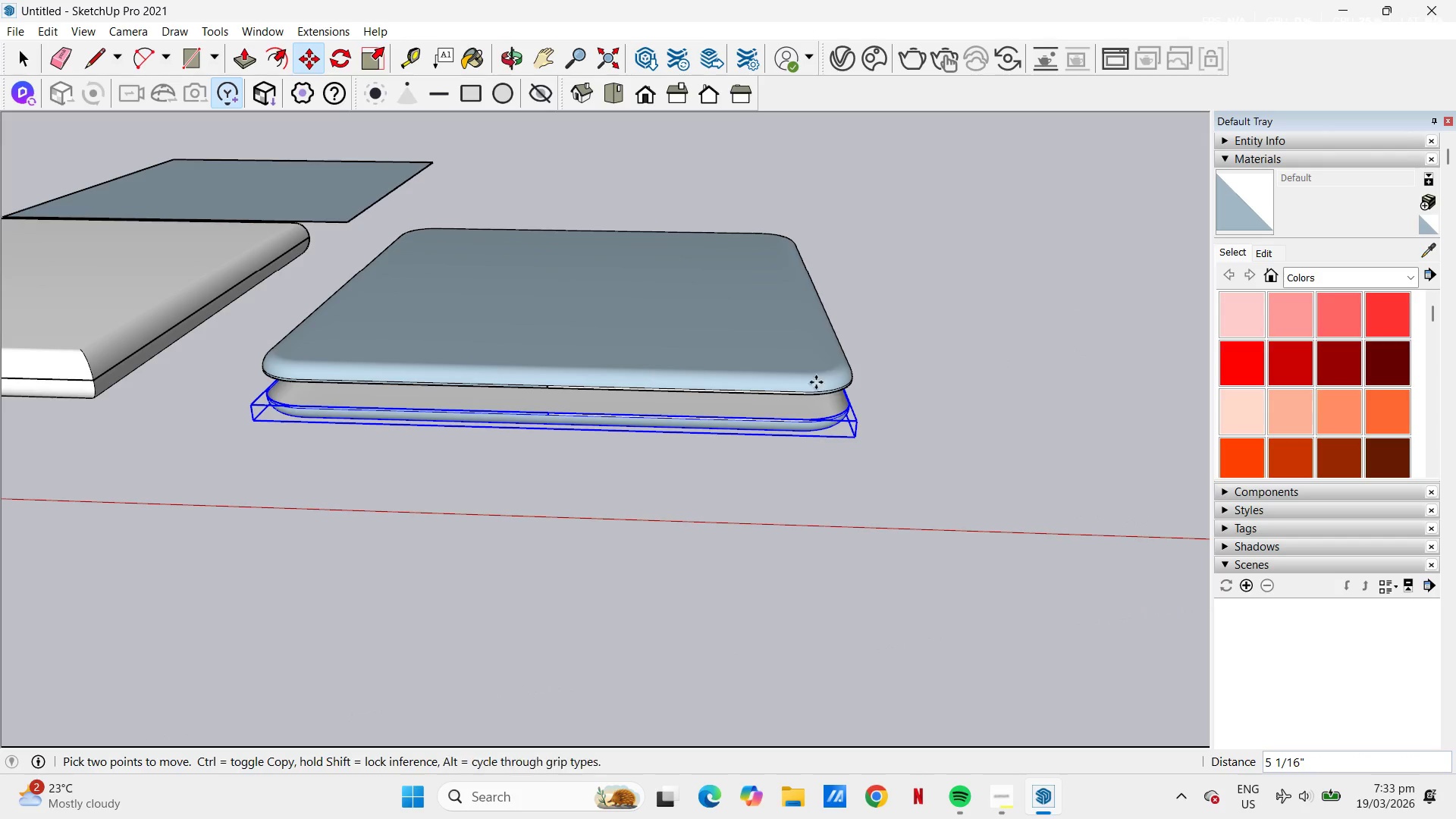 
scroll: coordinate [353, 386], scroll_direction: up, amount: 4.0
 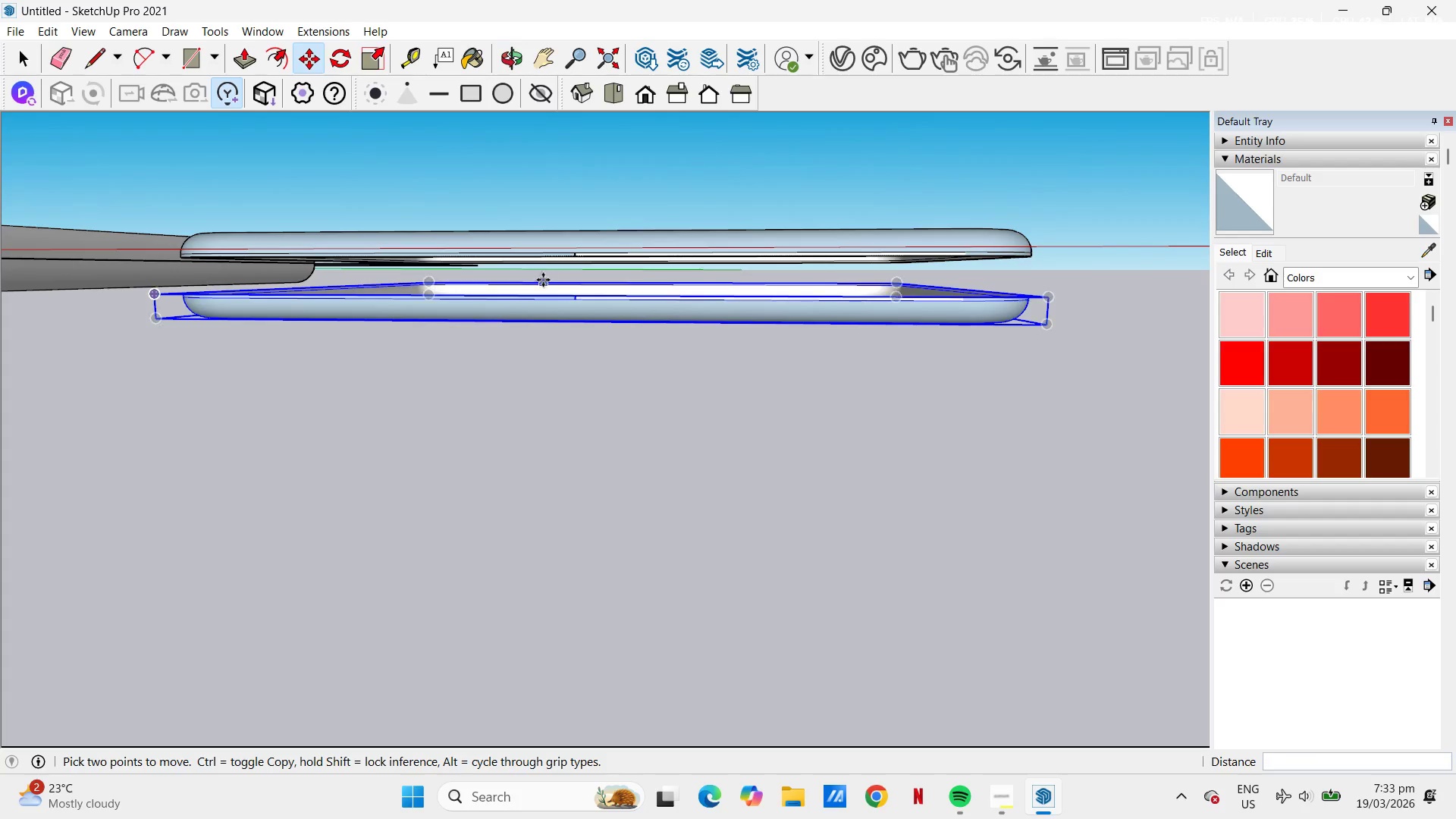 
key(M)
 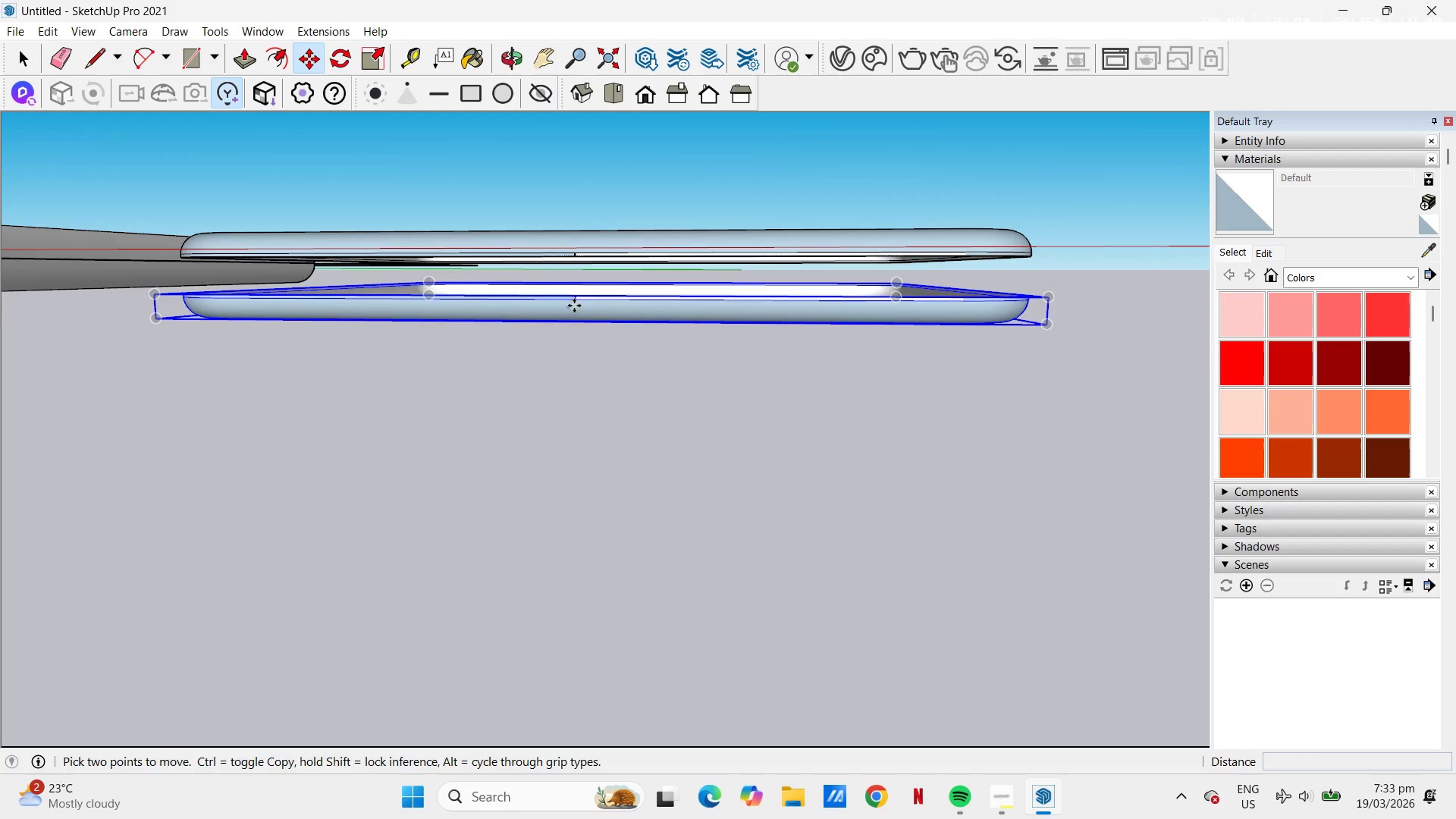 
scroll: coordinate [584, 293], scroll_direction: up, amount: 9.0
 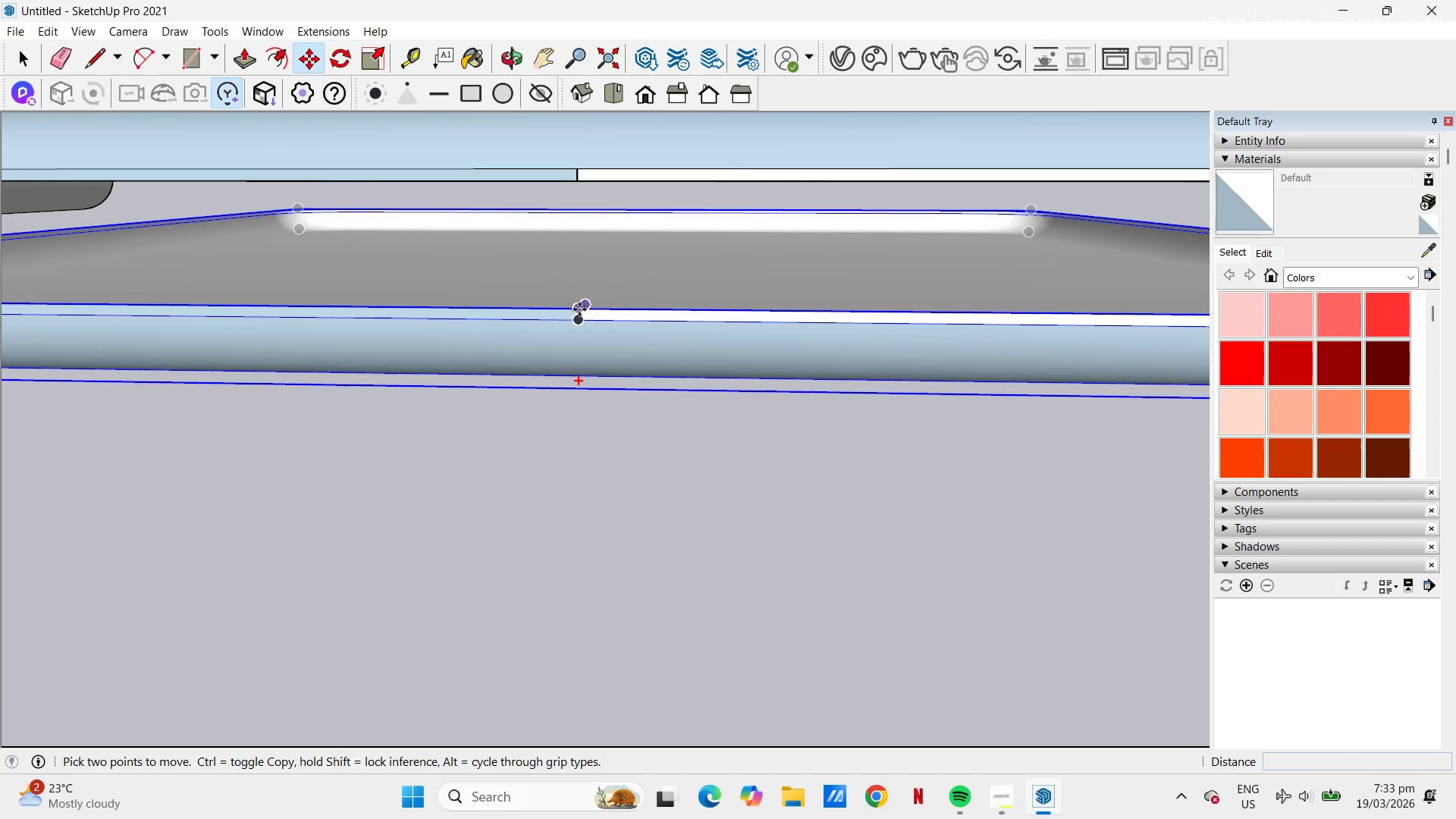 
left_click_drag(start_coordinate=[578, 308], to_coordinate=[579, 303])
 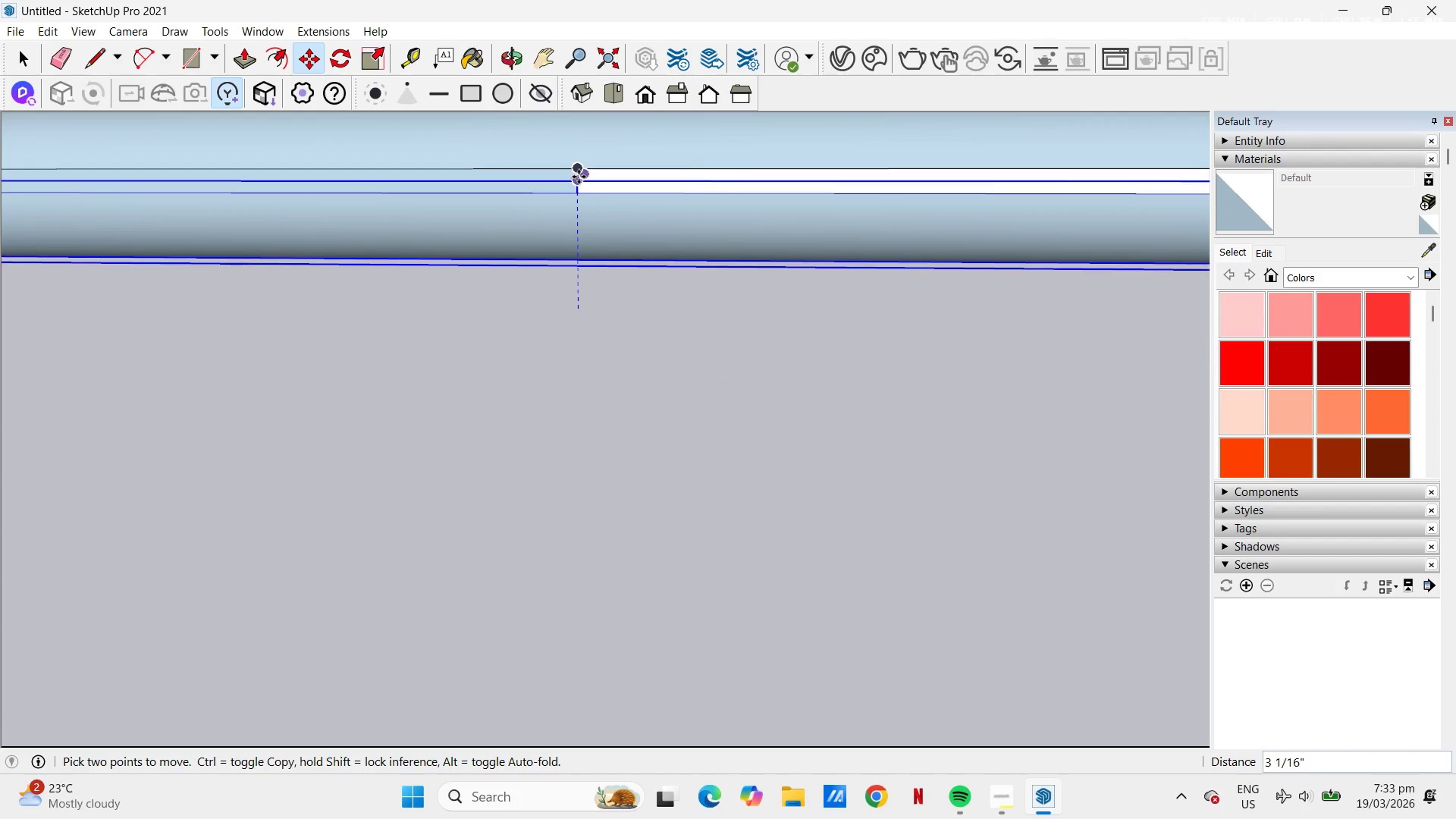 
left_click([579, 174])
 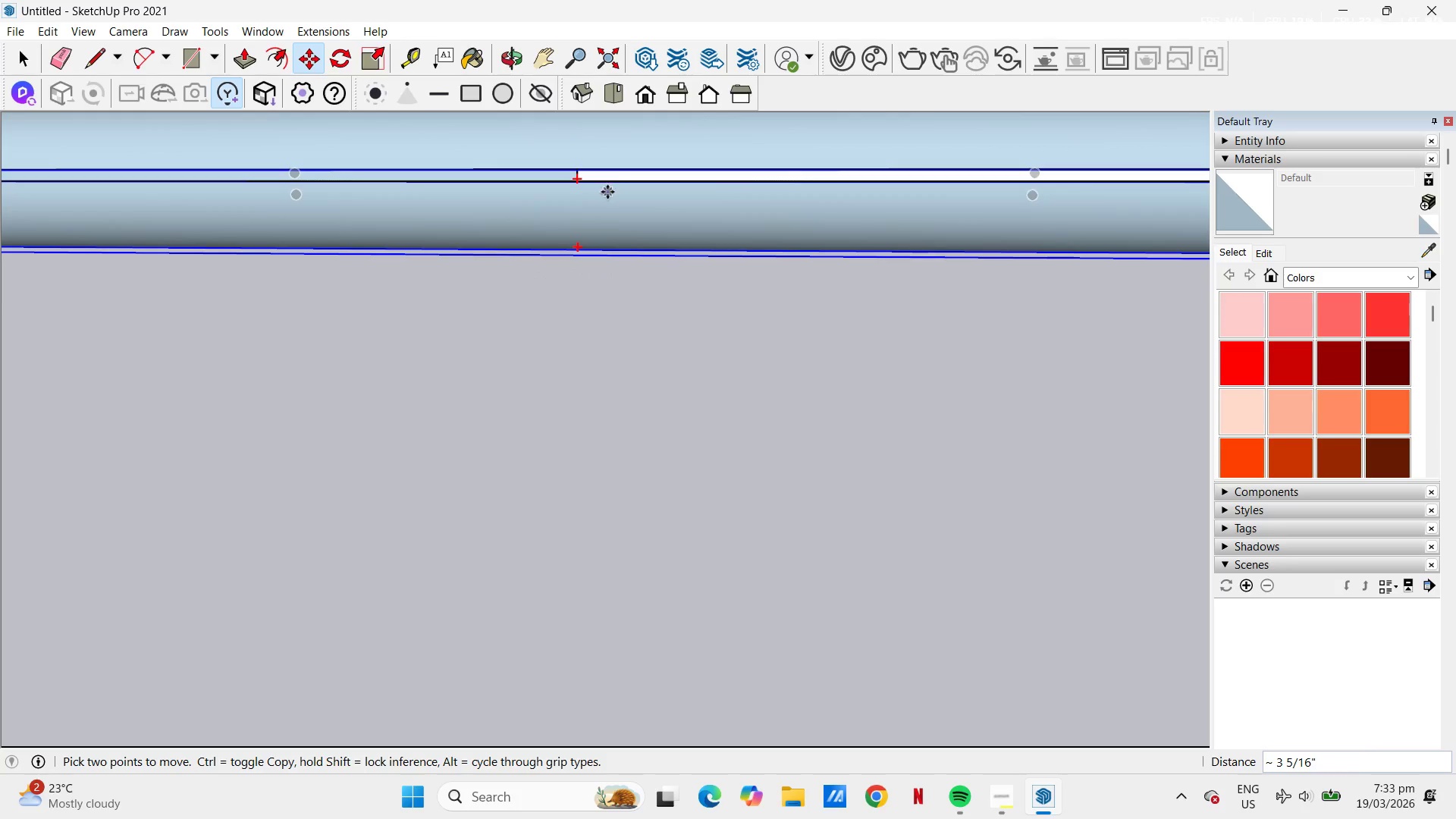 
key(Space)
 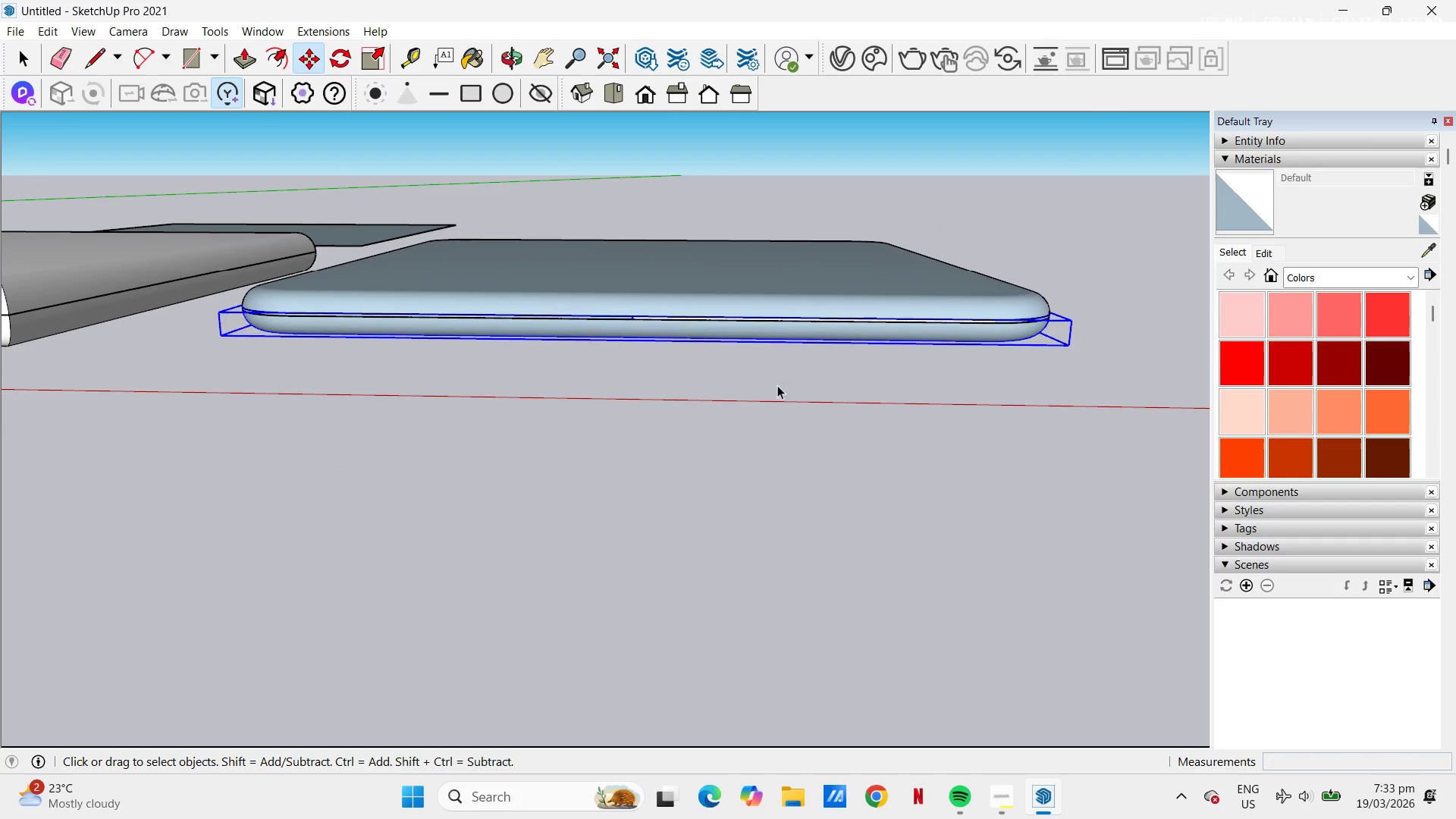 
left_click([789, 378])
 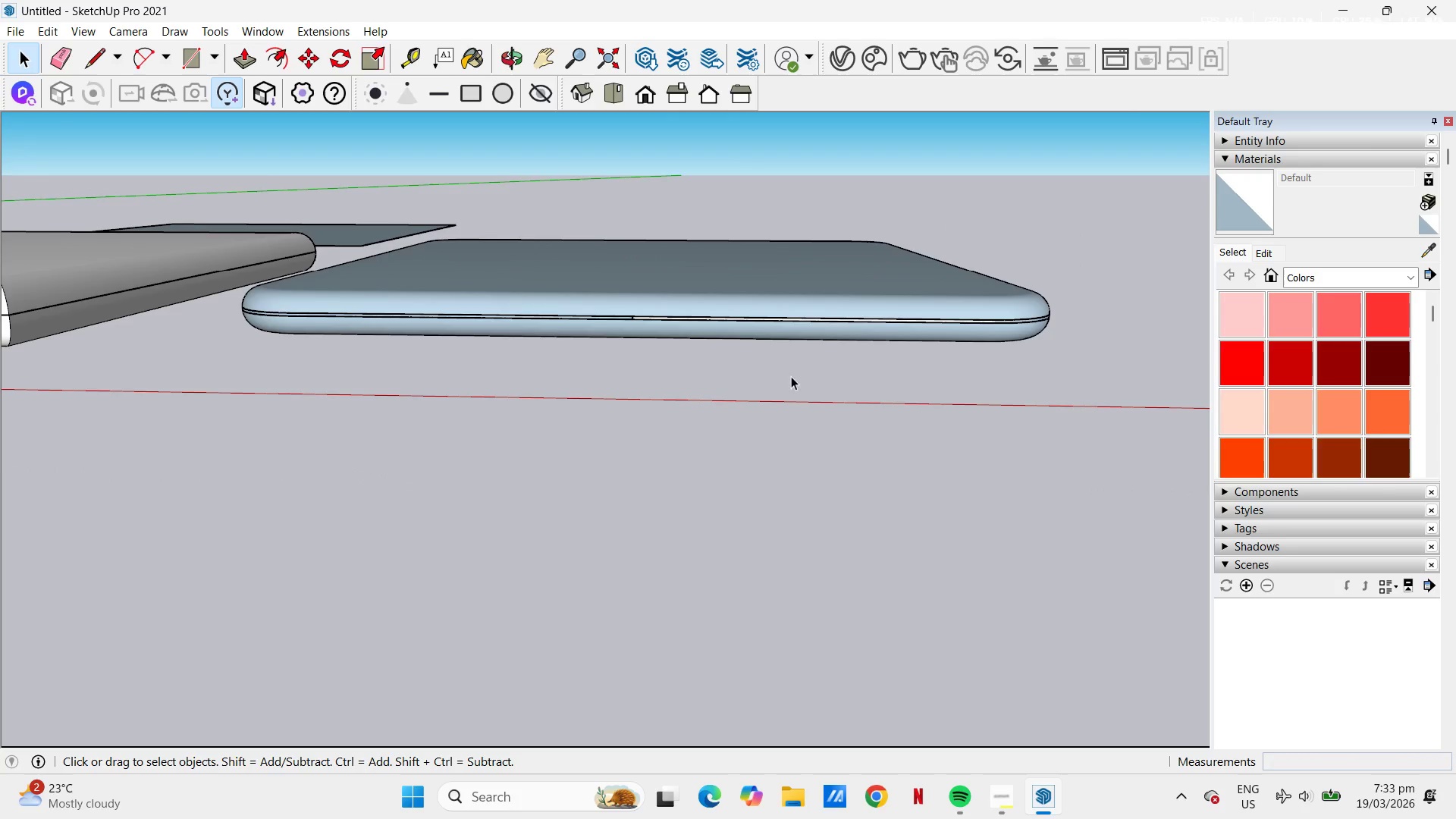 
scroll: coordinate [748, 384], scroll_direction: down, amount: 51.0
 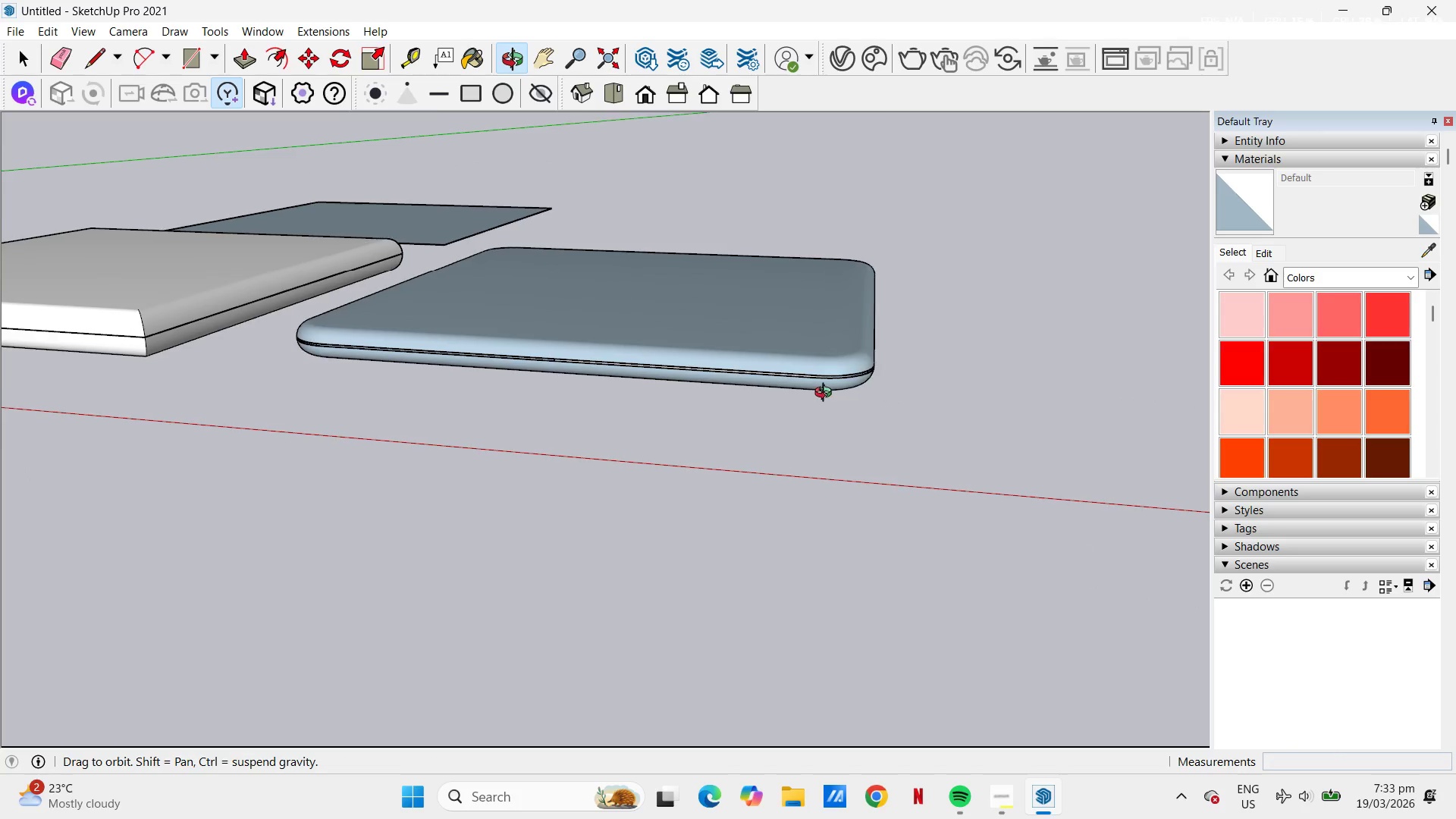 
key(Space)
 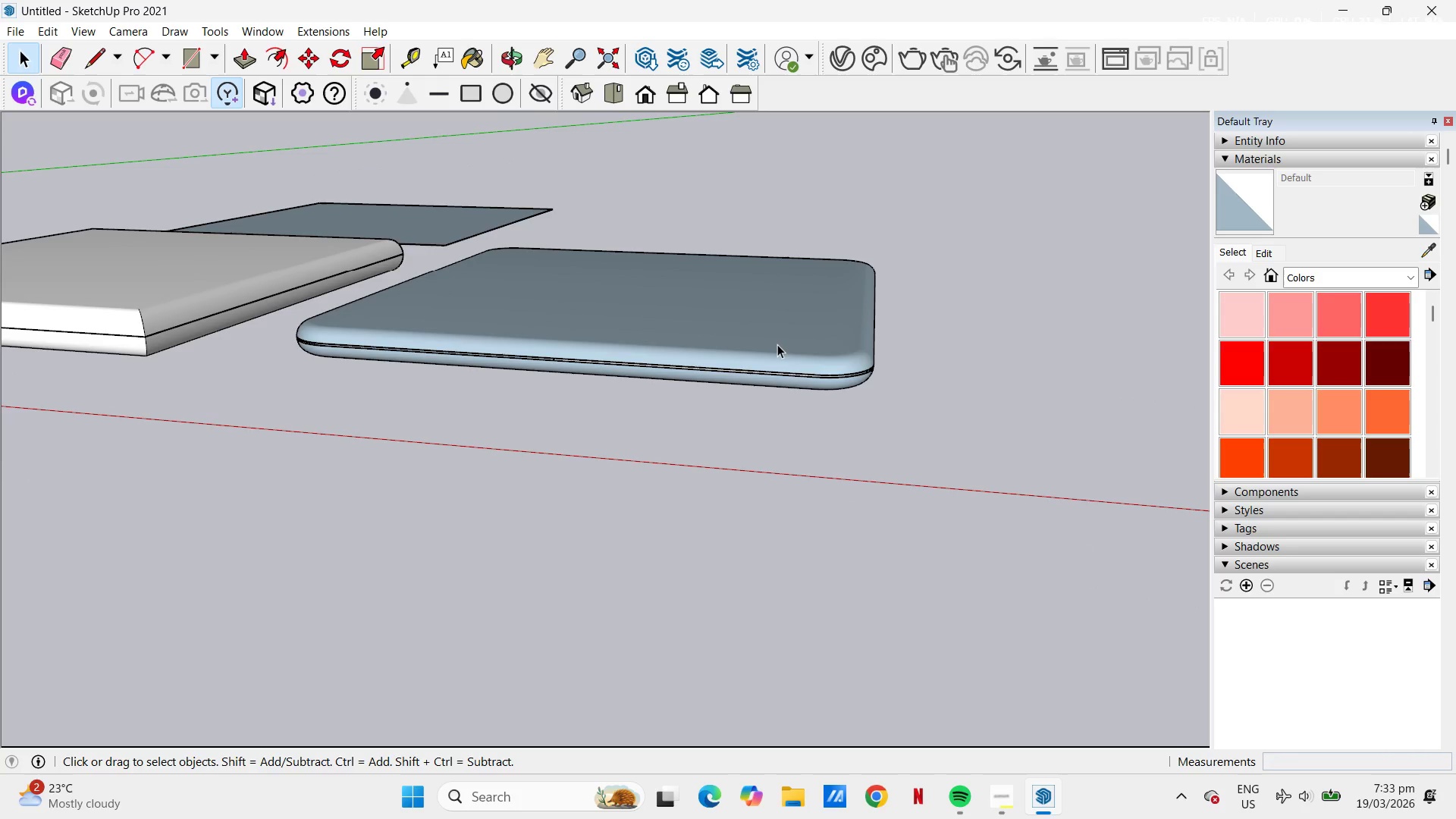 
left_click([777, 344])
 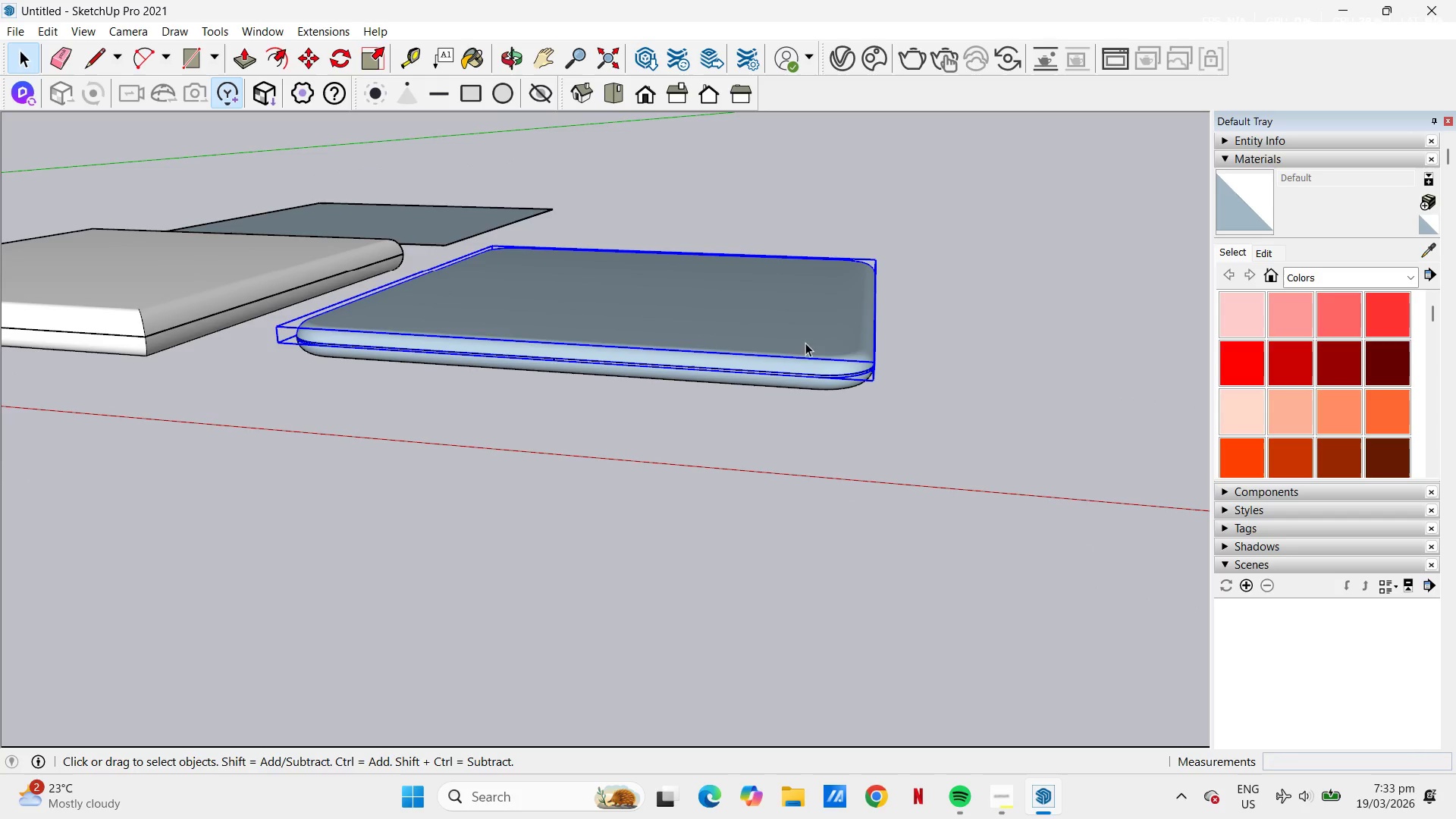 
hold_key(key=ControlLeft, duration=0.66)
 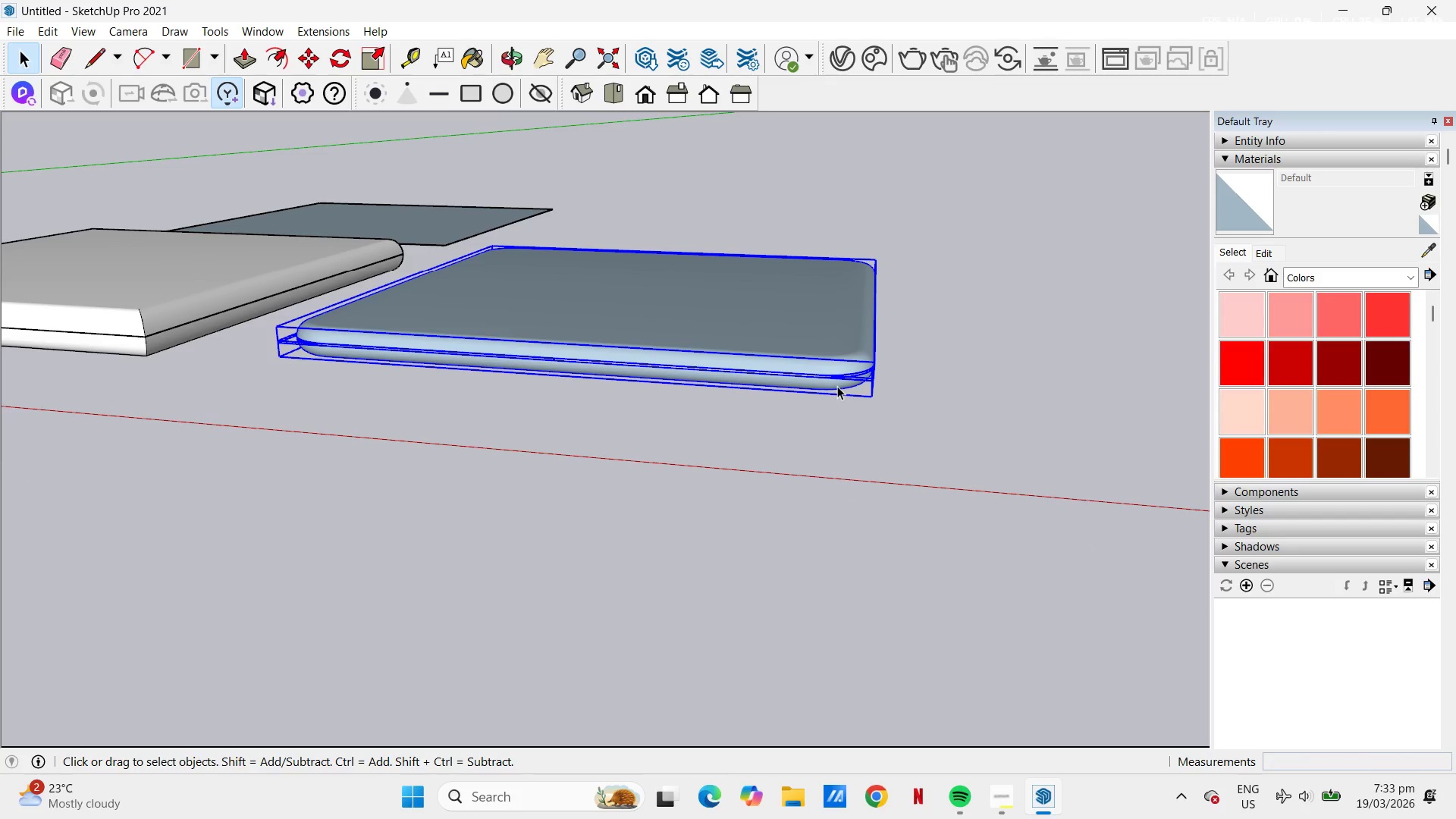 
right_click([837, 386])
 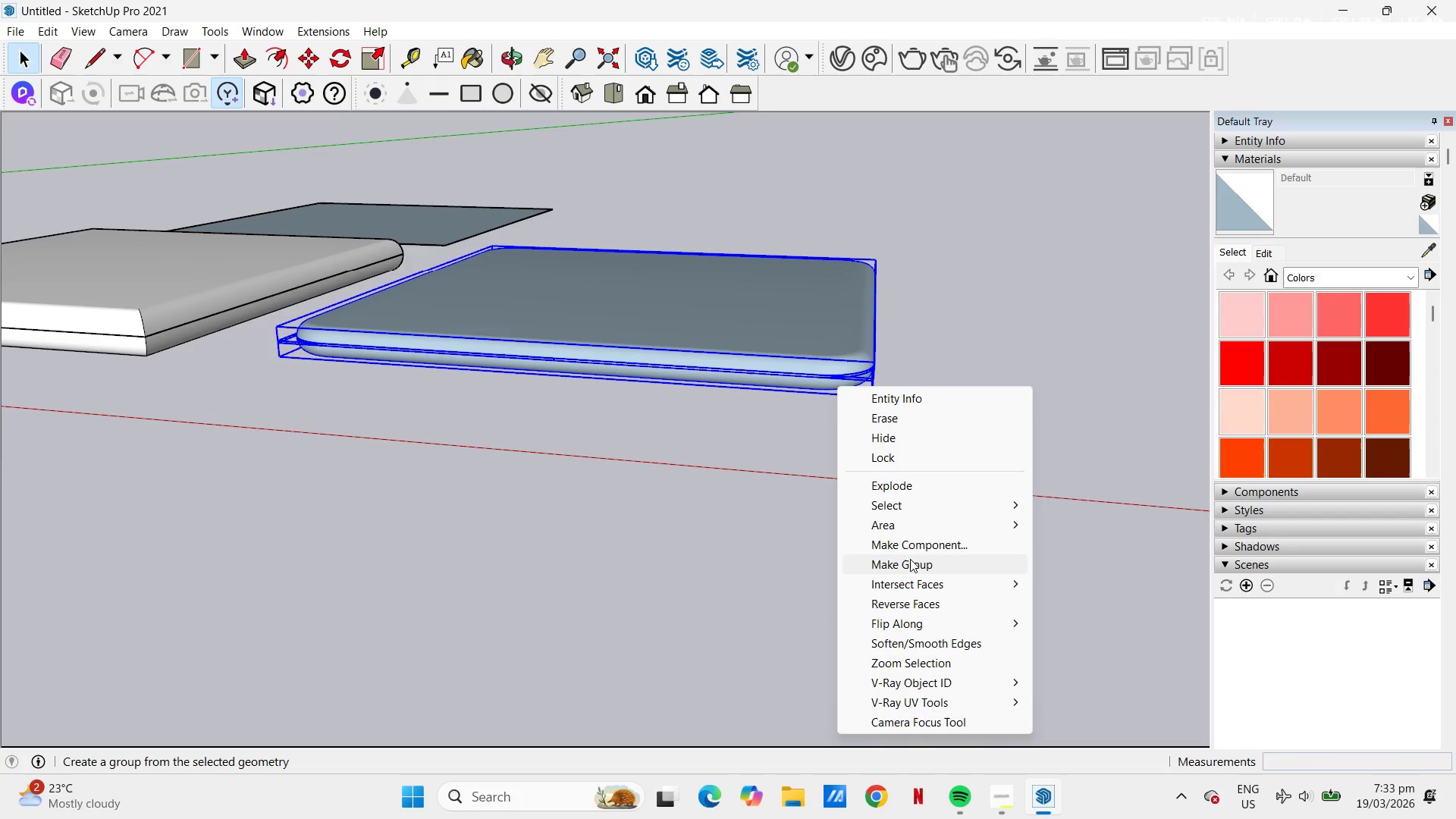 
left_click([906, 563])
 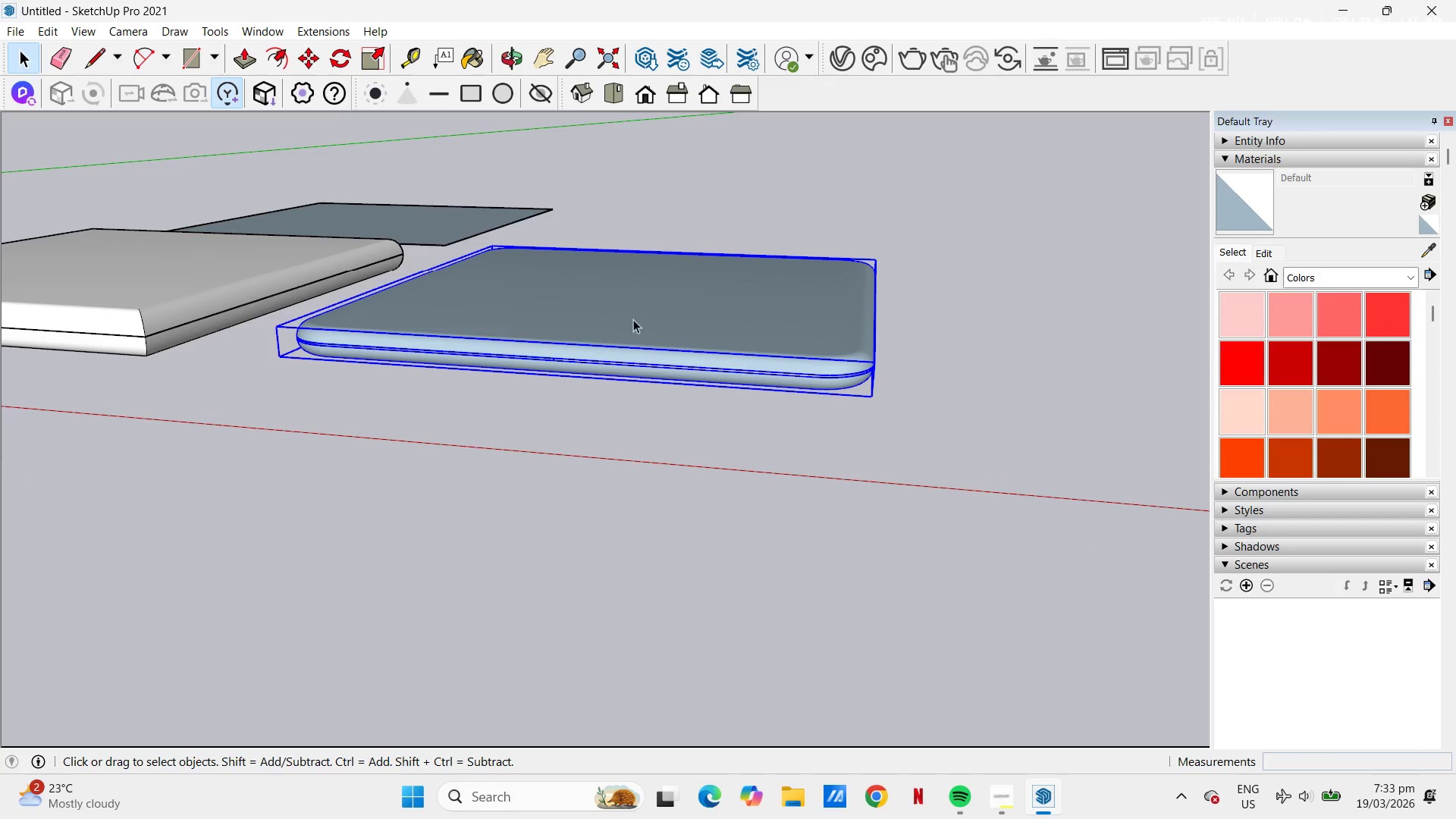 
key(S)
 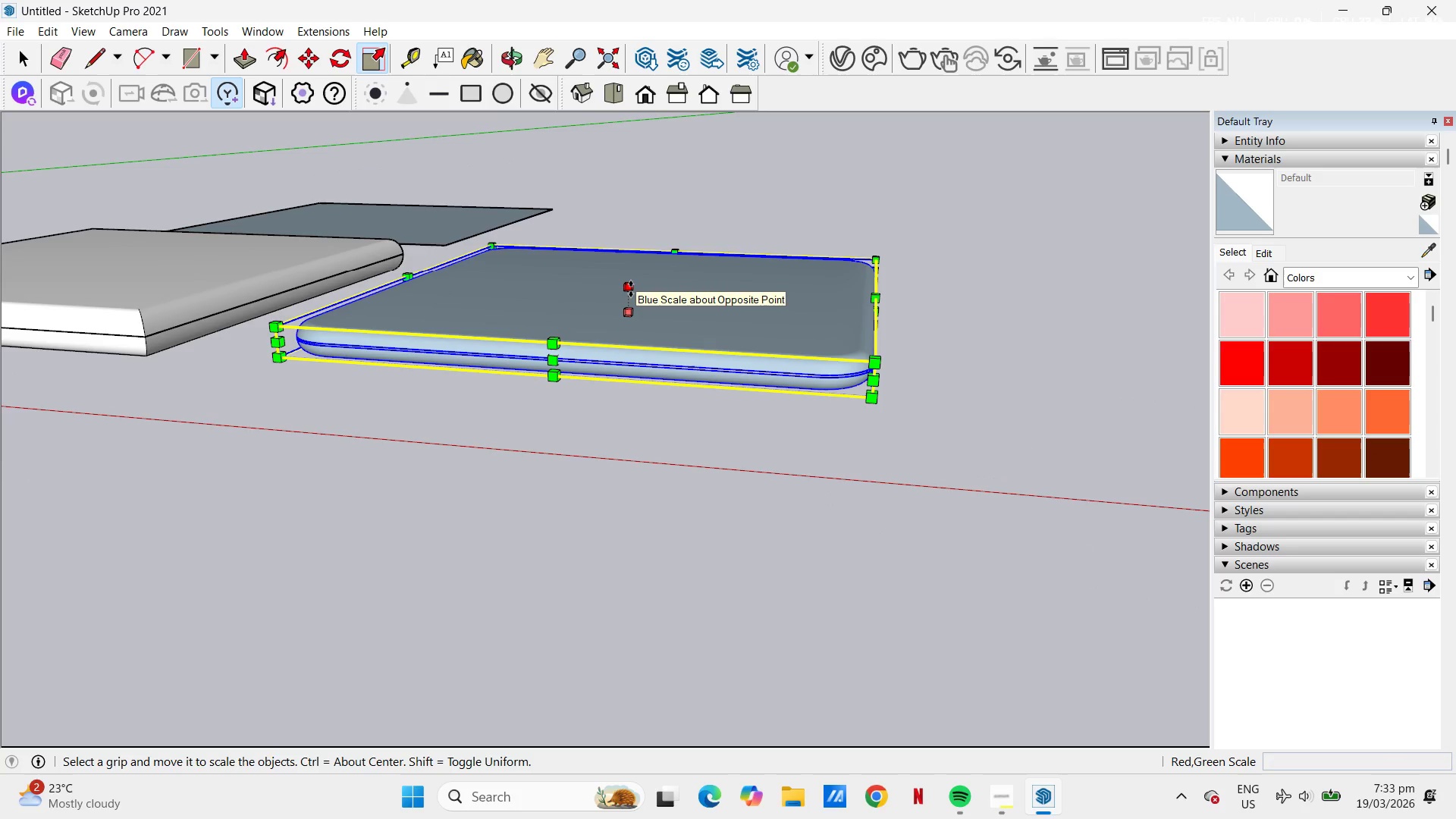 
left_click([631, 289])
 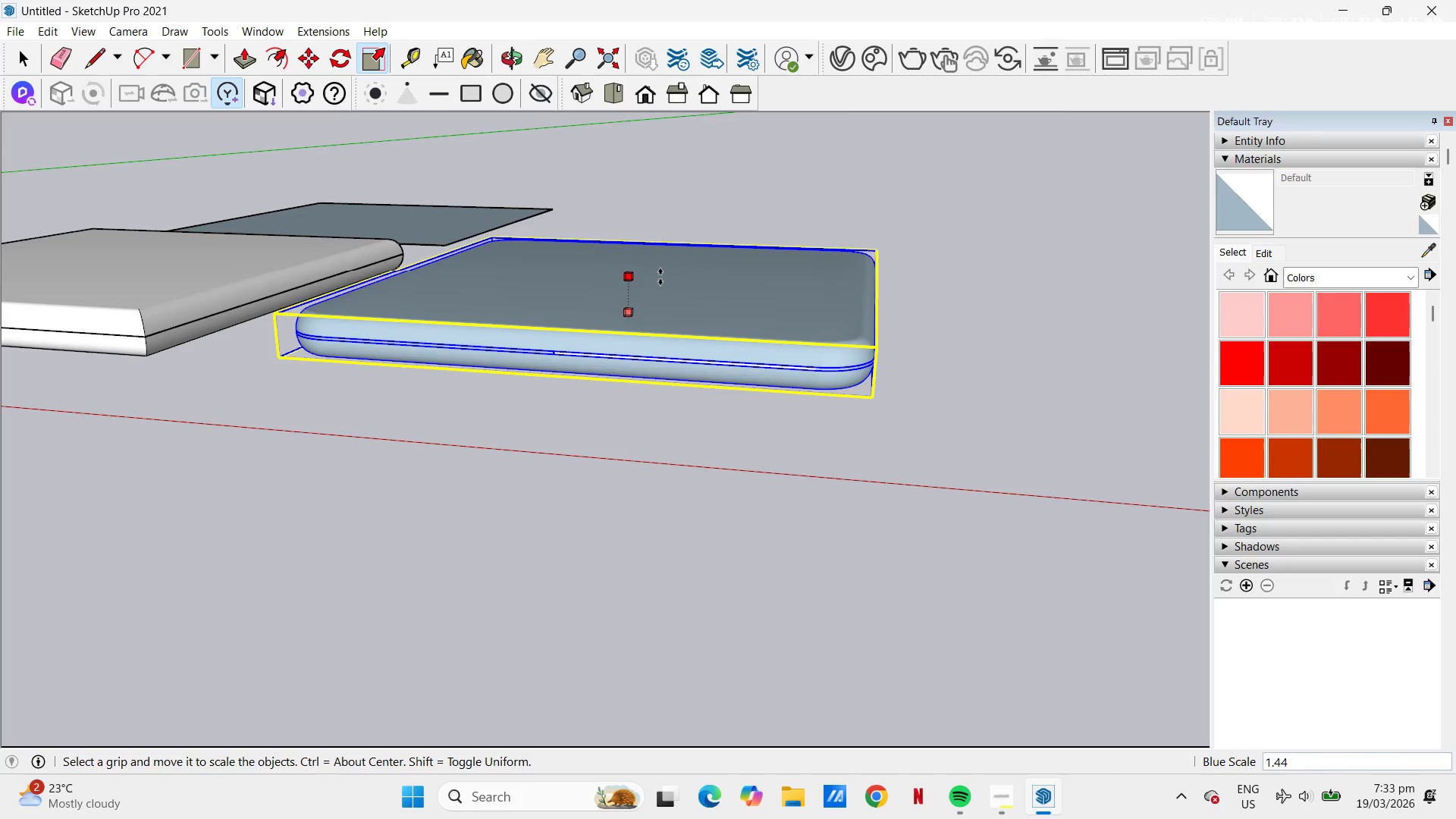 
wait(5.28)
 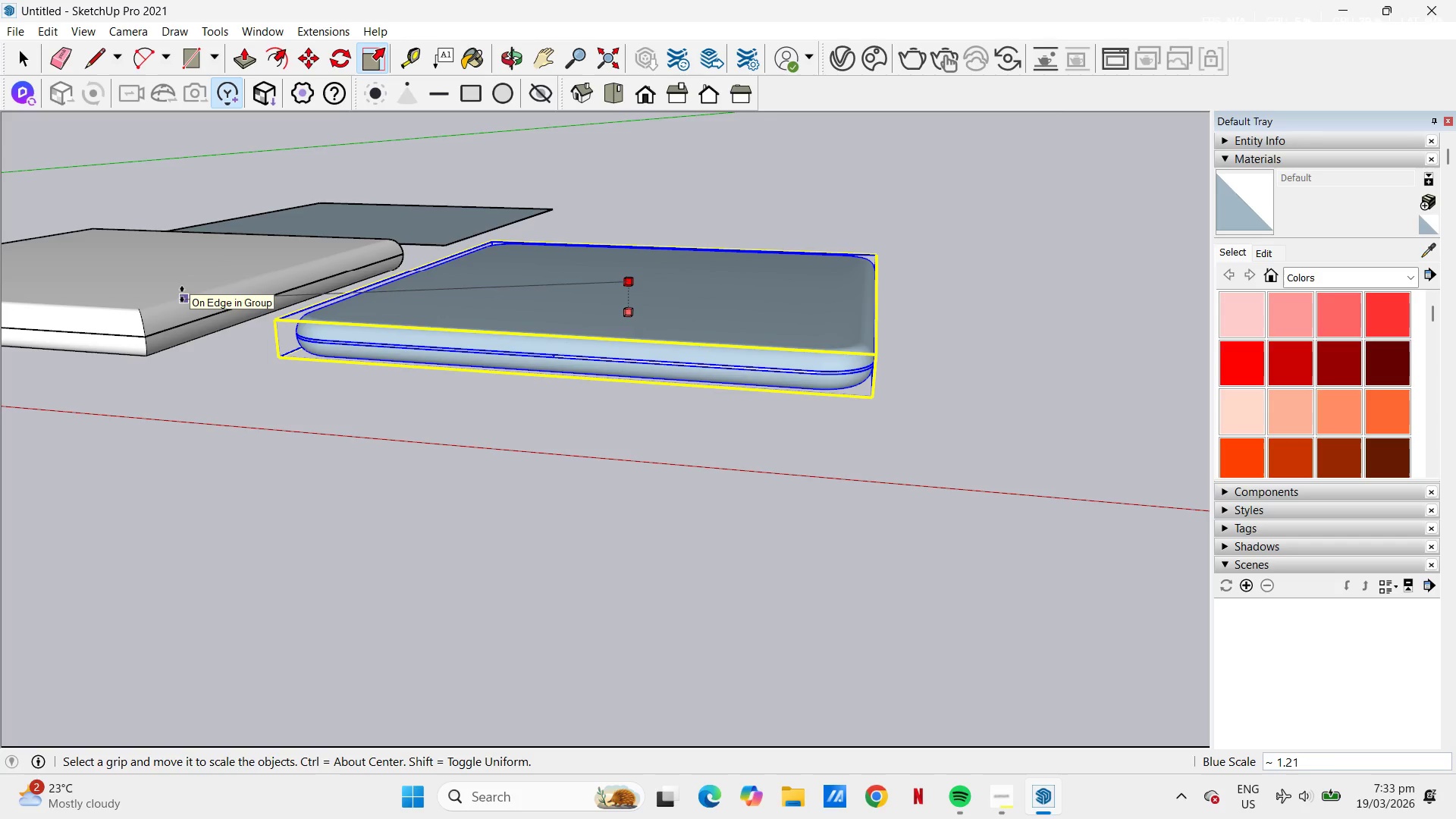 
key(Escape)
 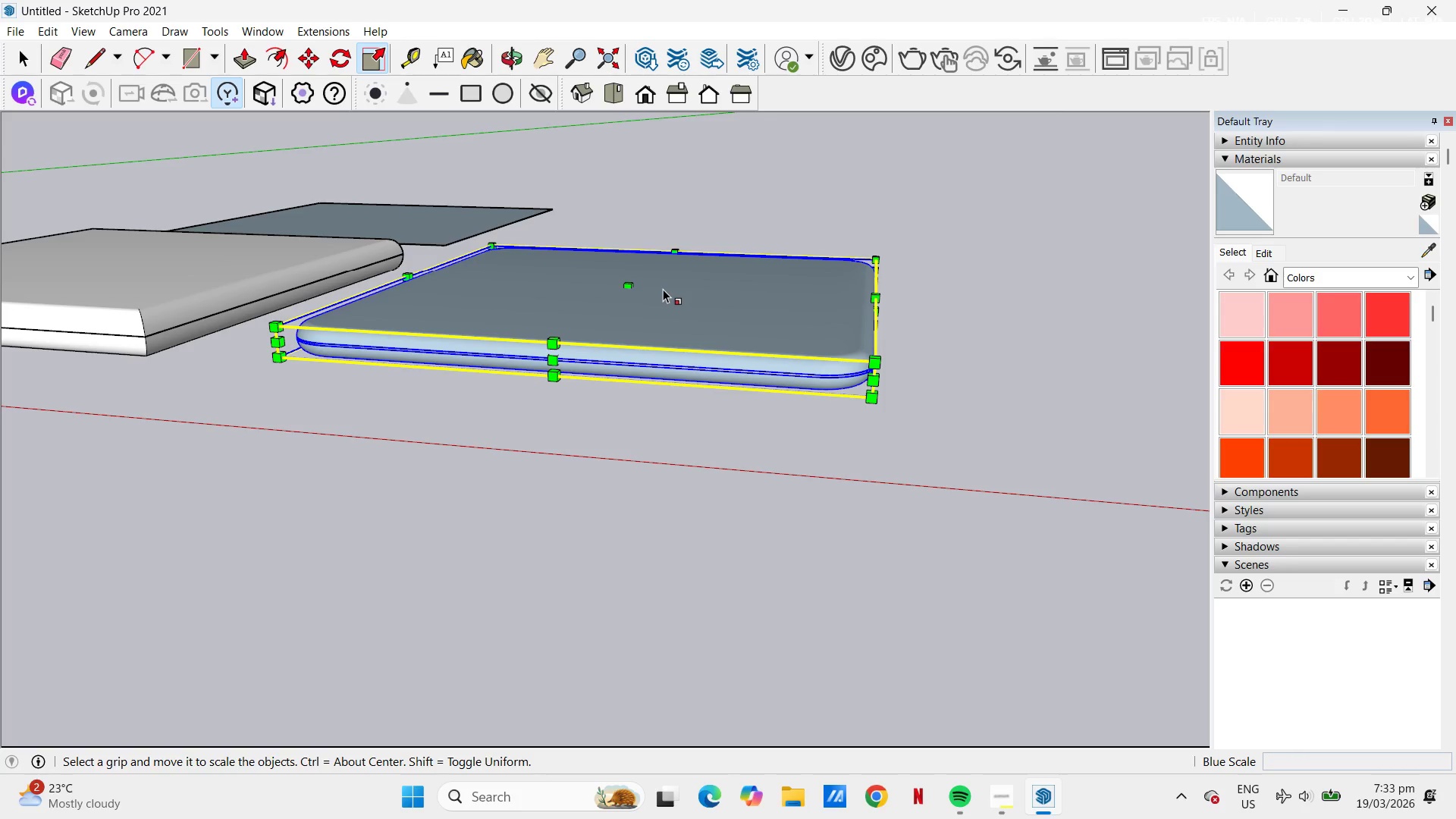 
key(T)
 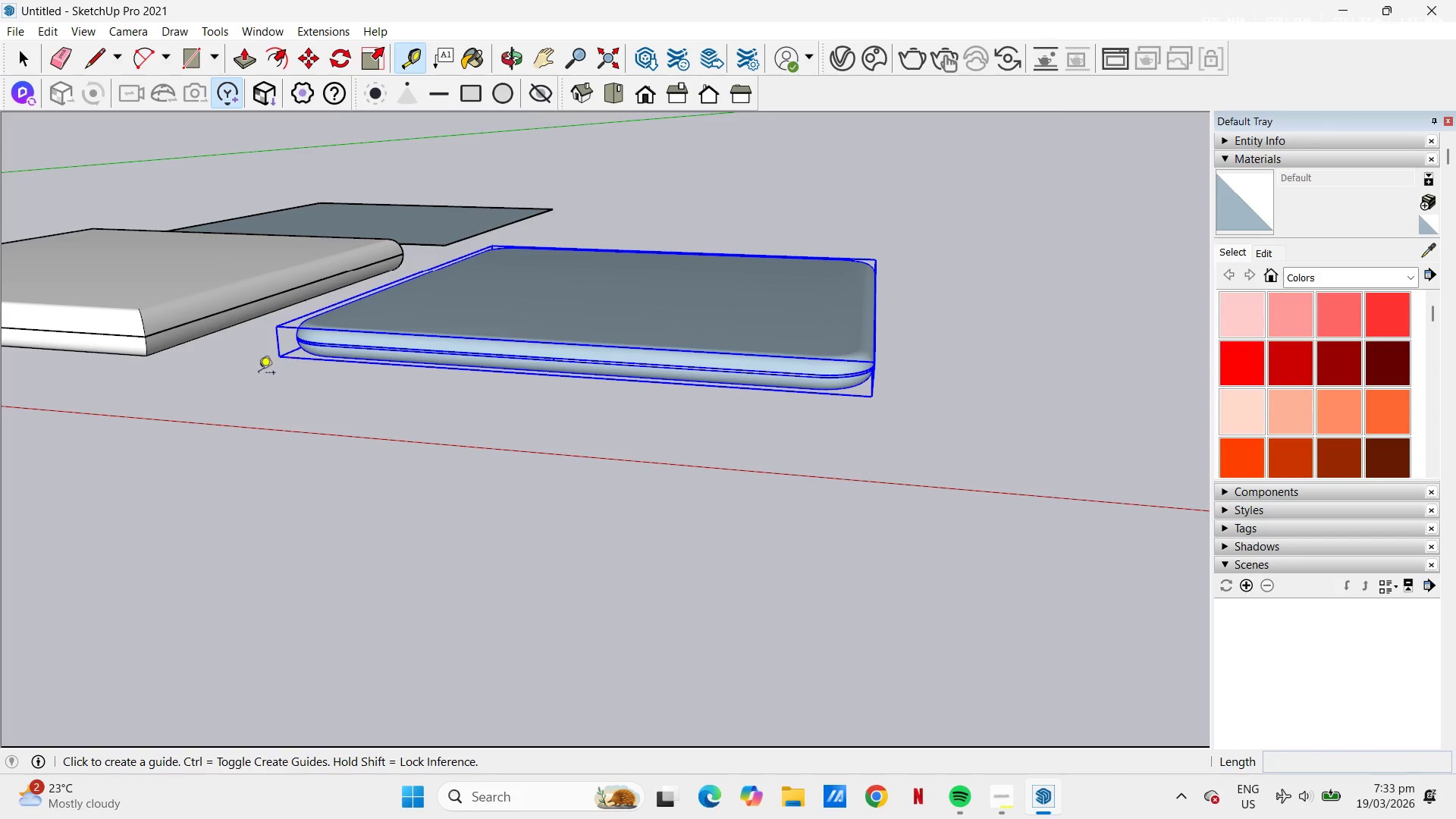 
scroll: coordinate [322, 358], scroll_direction: up, amount: 5.0
 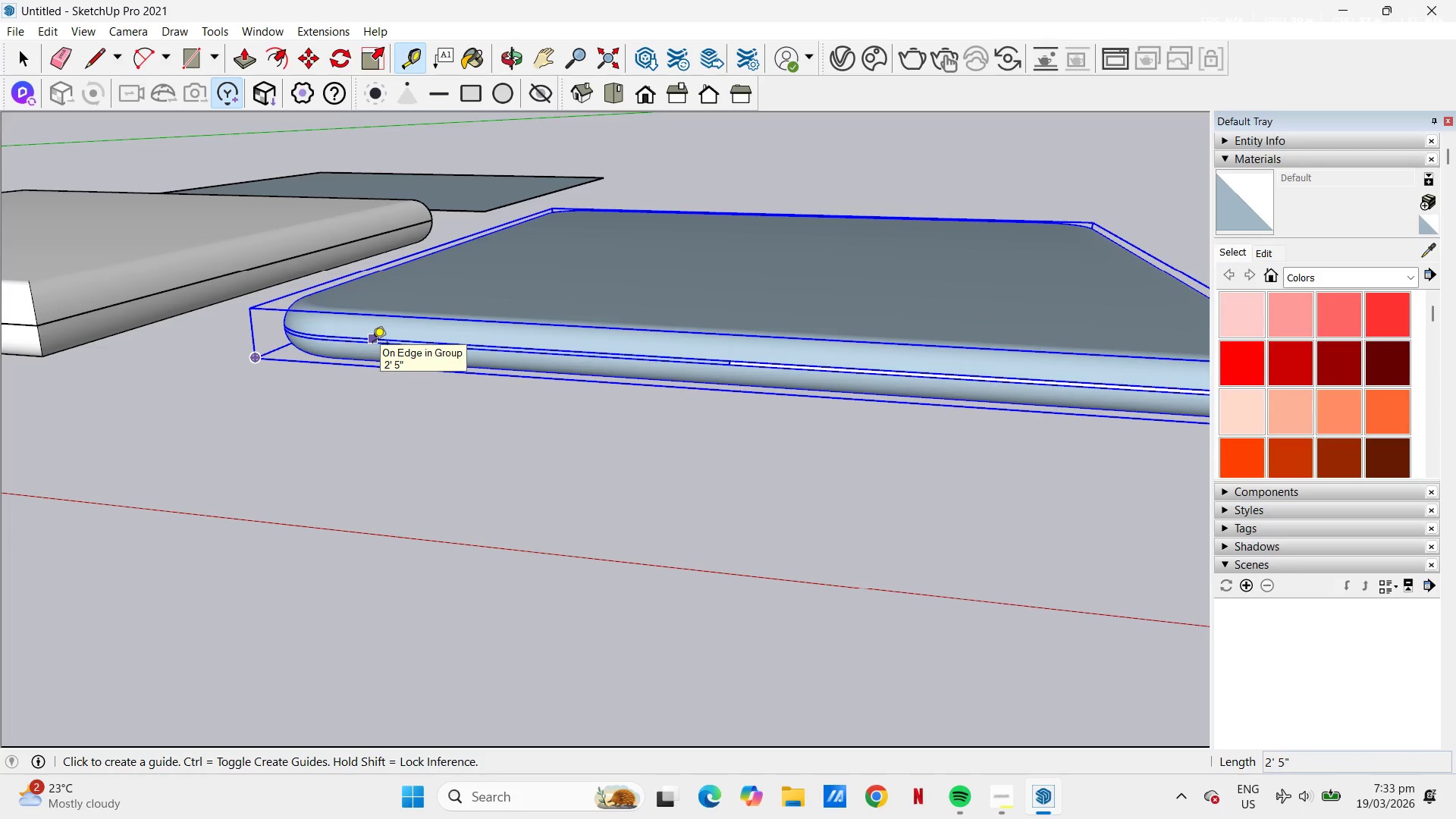 
left_click([372, 344])
 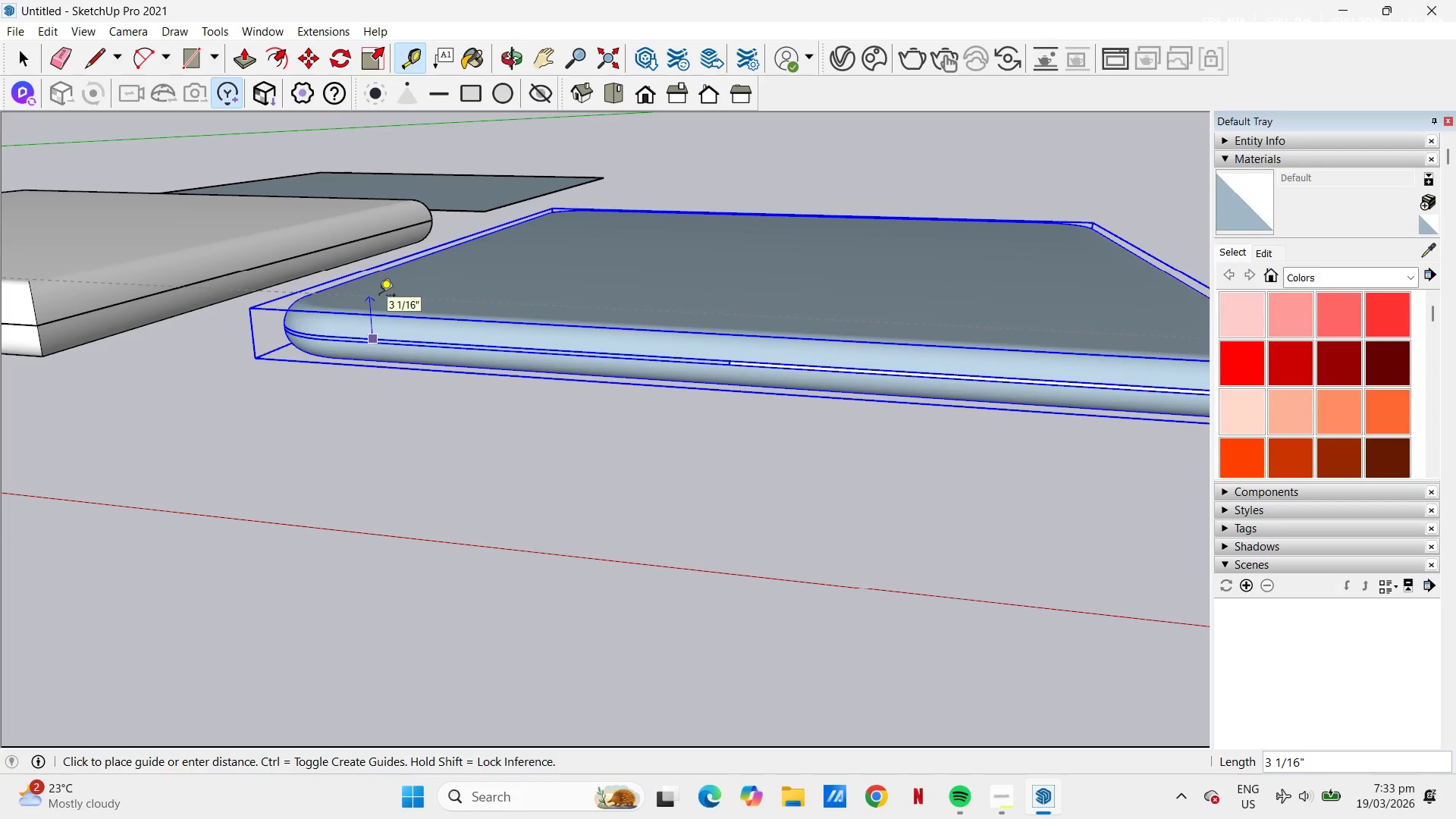 
wait(7.88)
 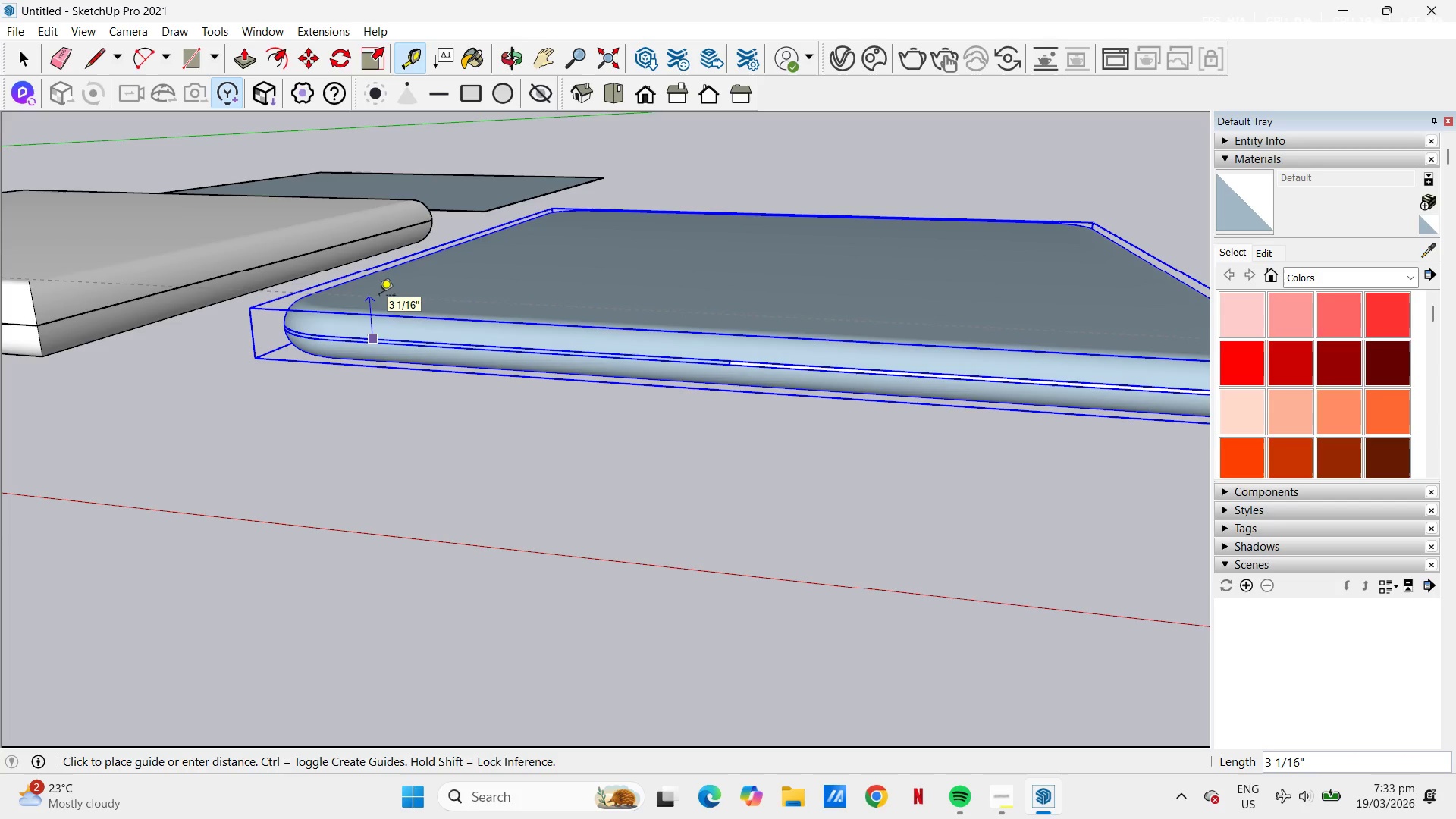 
key(L)
 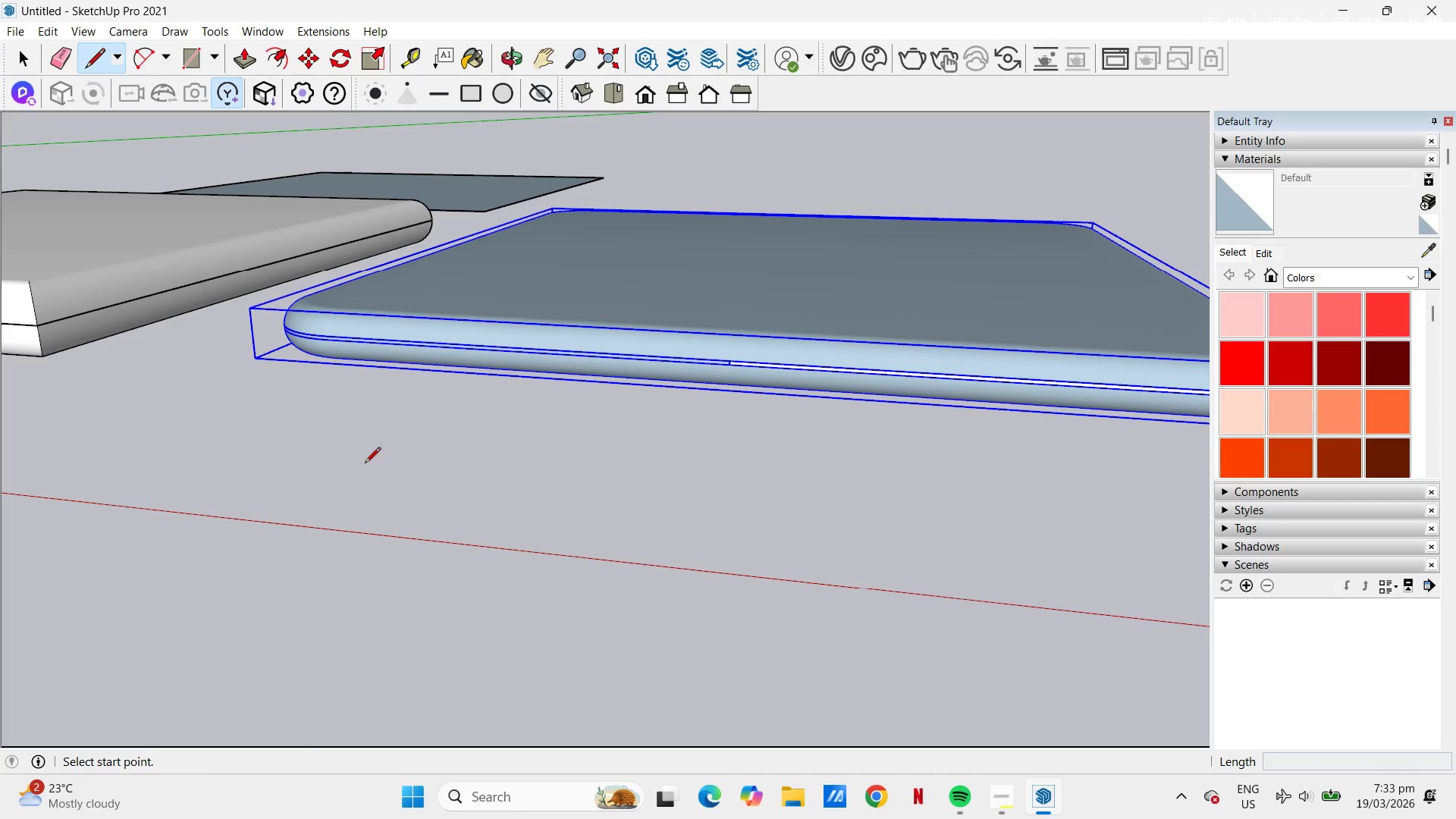 
left_click([364, 460])
 